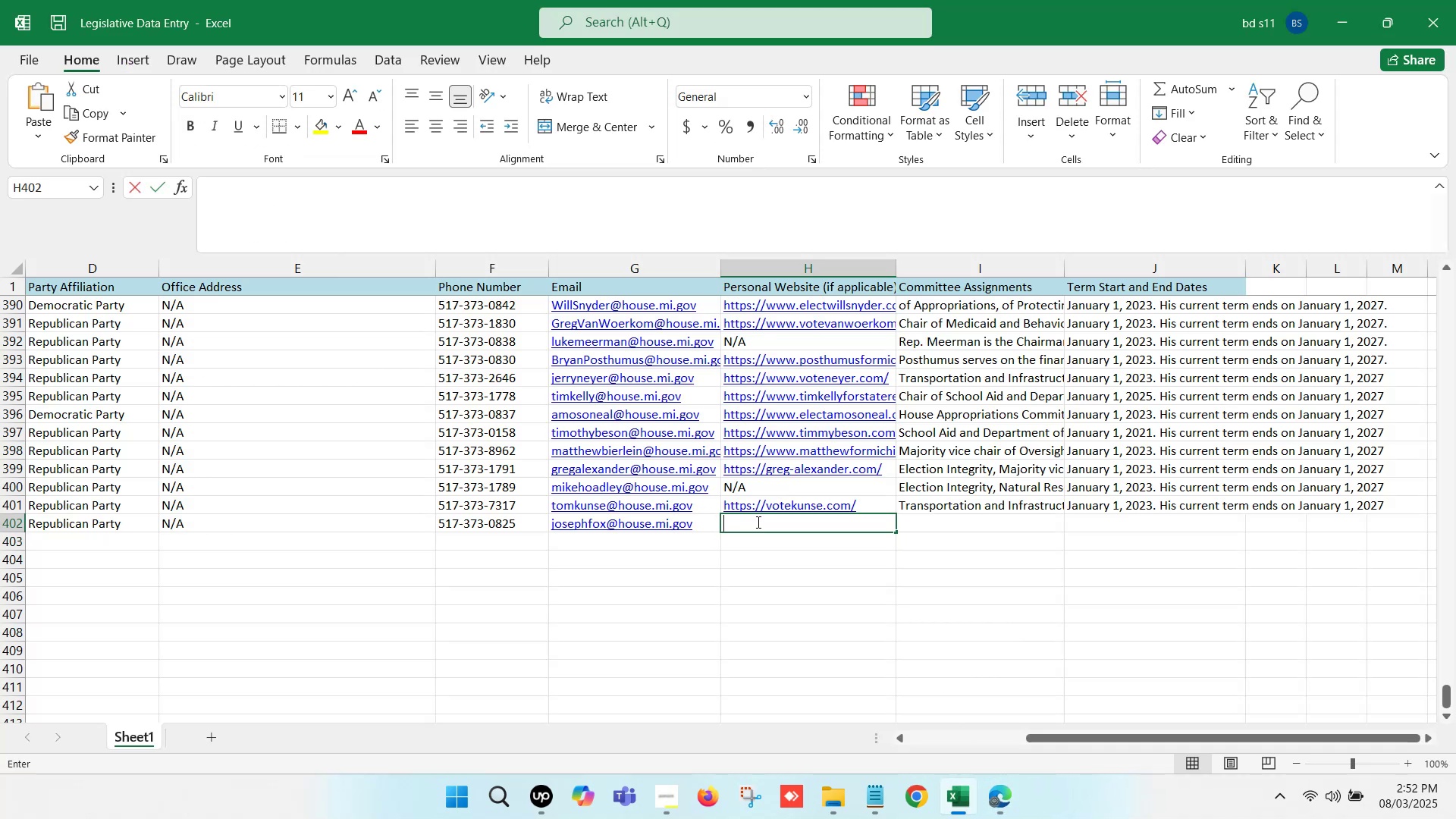 
key(Control+V)
 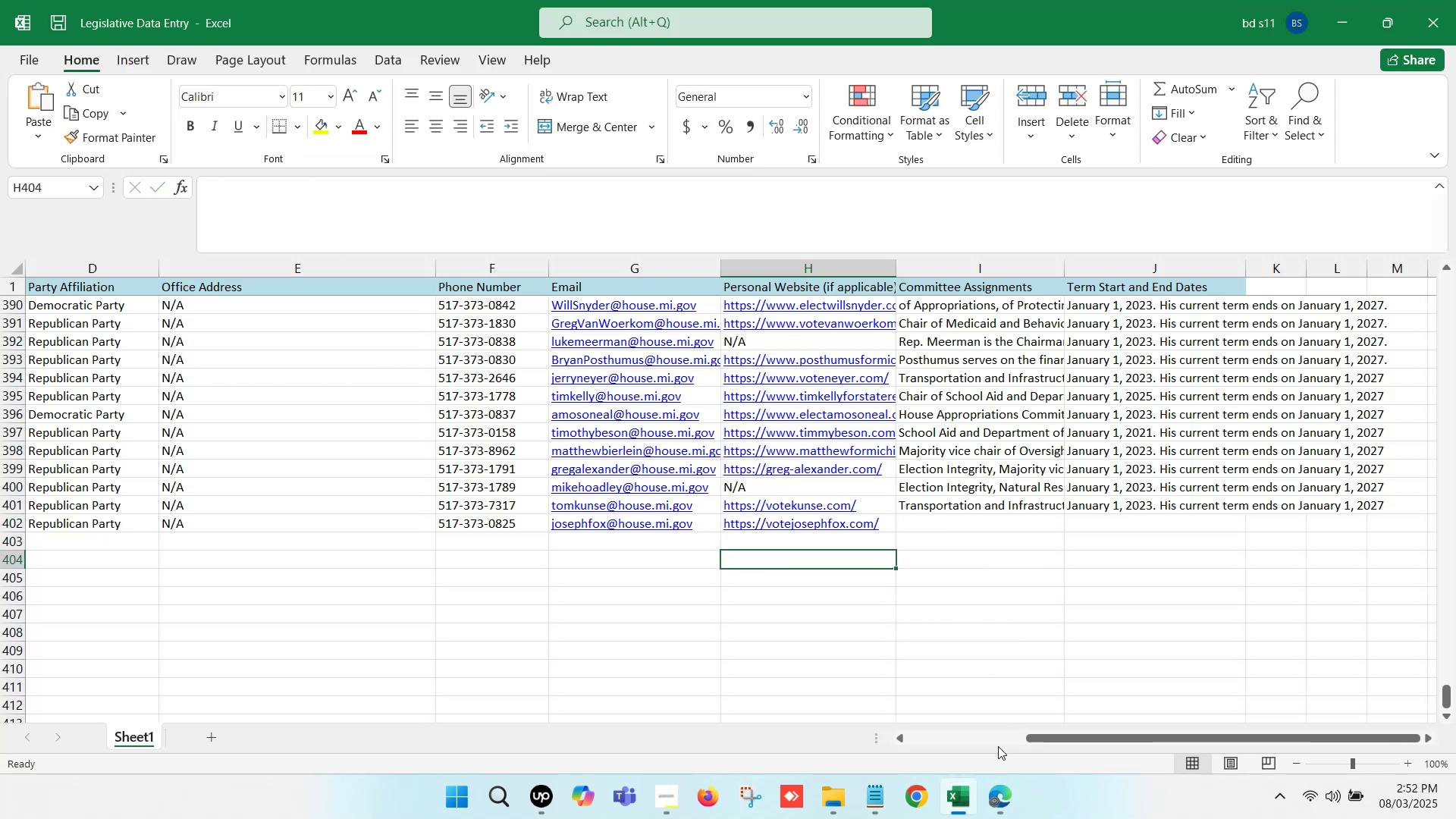 
left_click([998, 793])
 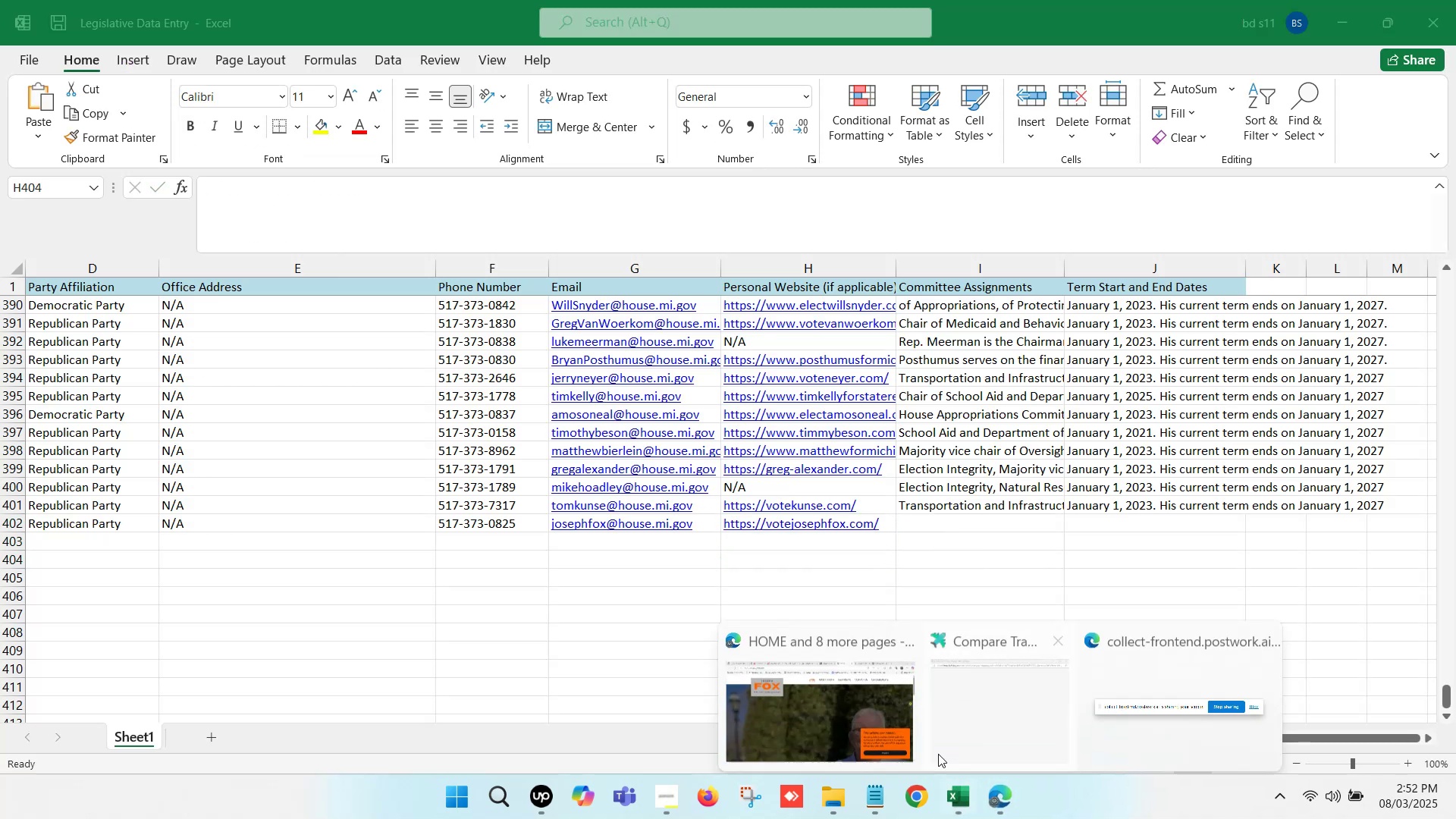 
left_click([834, 698])
 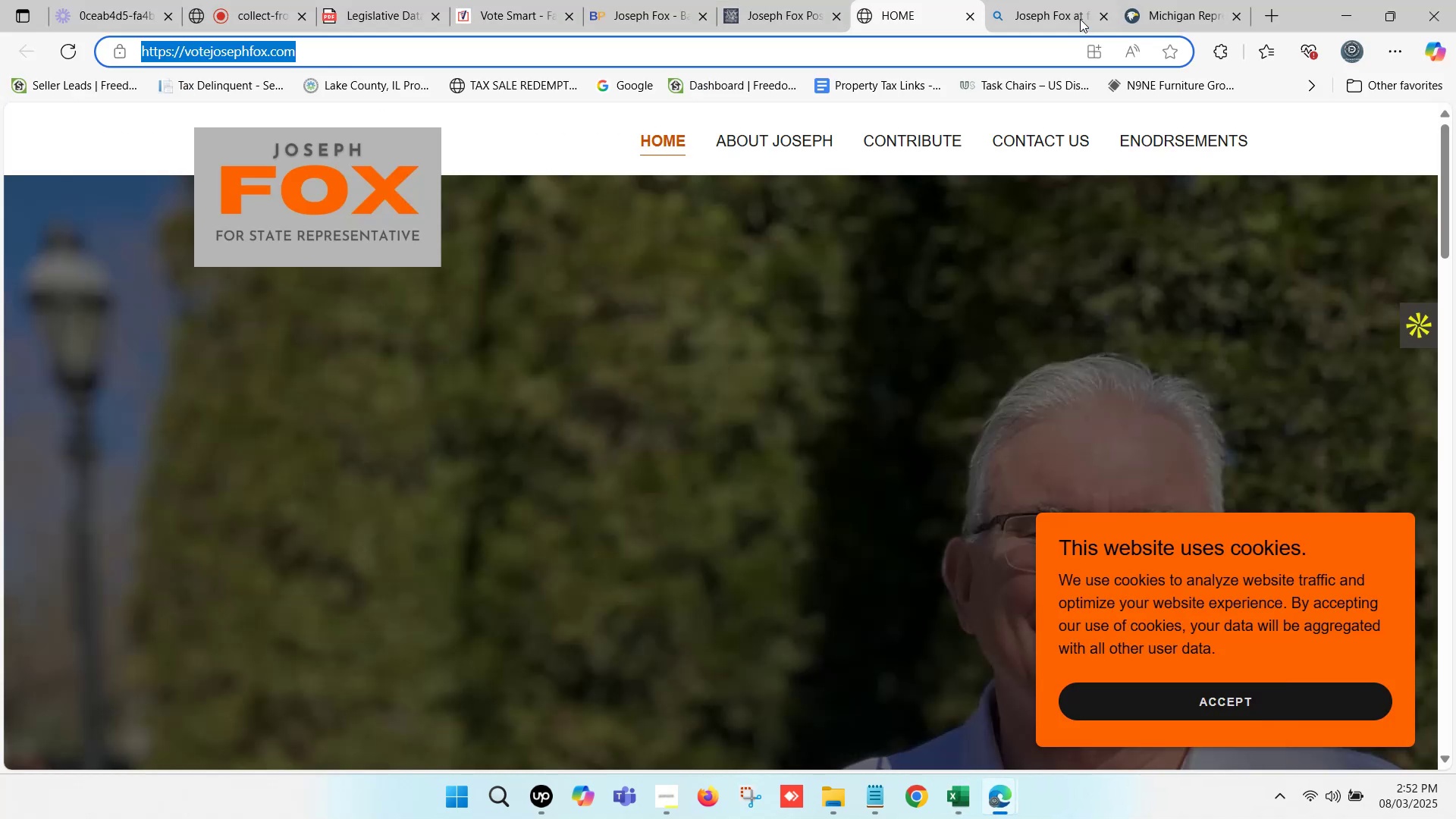 
left_click([1176, 0])
 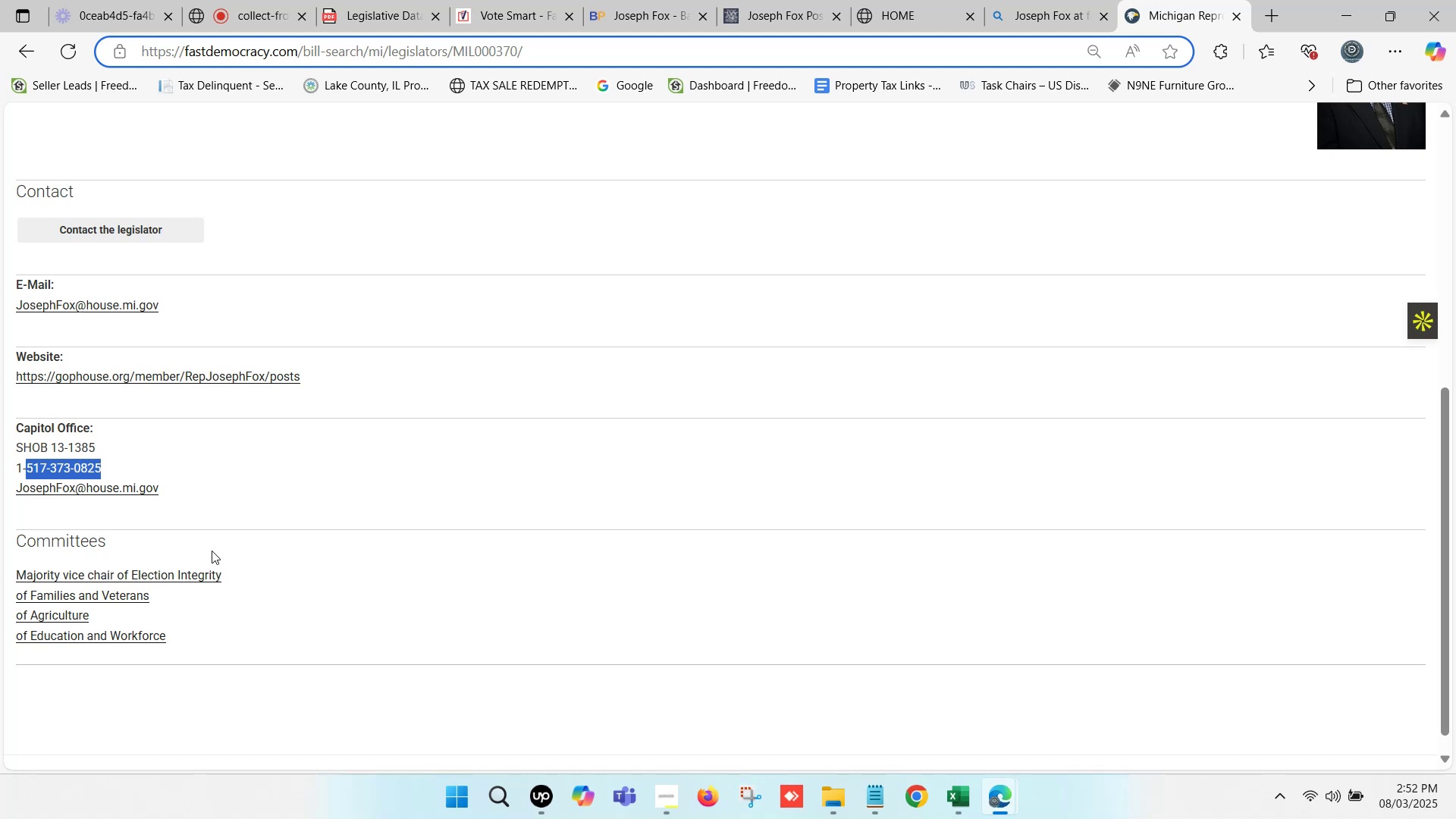 
left_click_drag(start_coordinate=[187, 642], to_coordinate=[14, 577])
 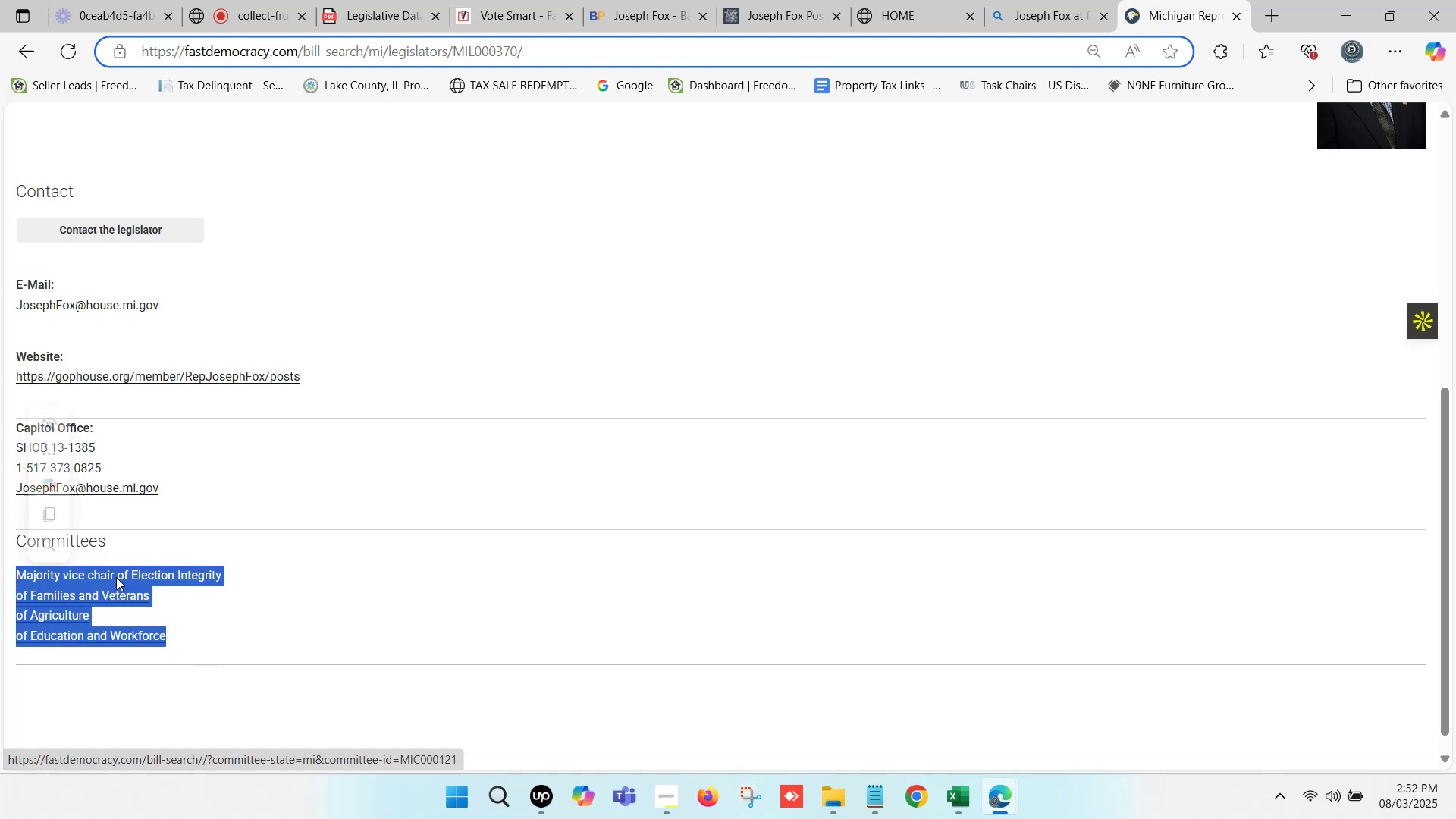 
key(Control+ControlLeft)
 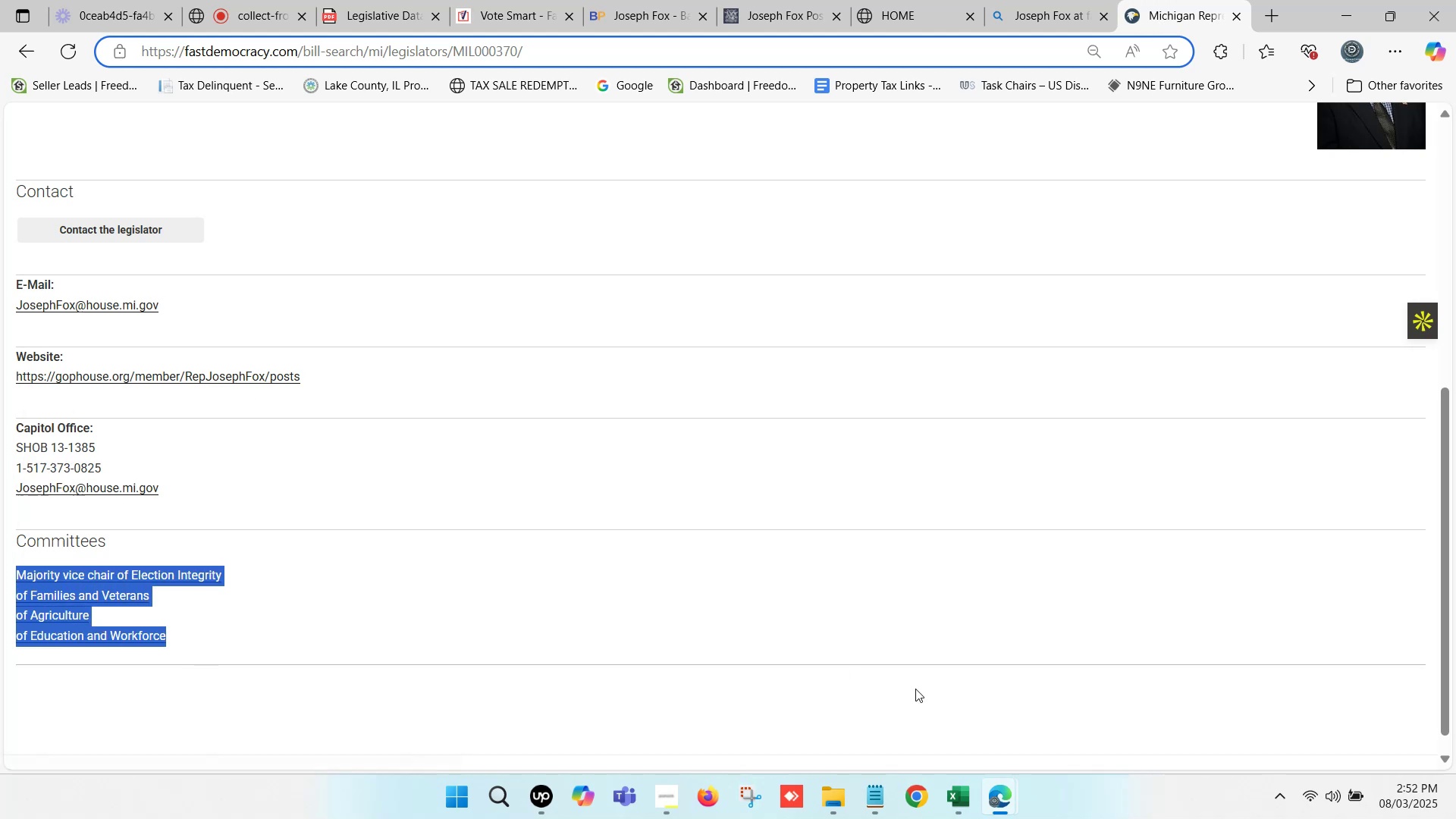 
key(Control+C)
 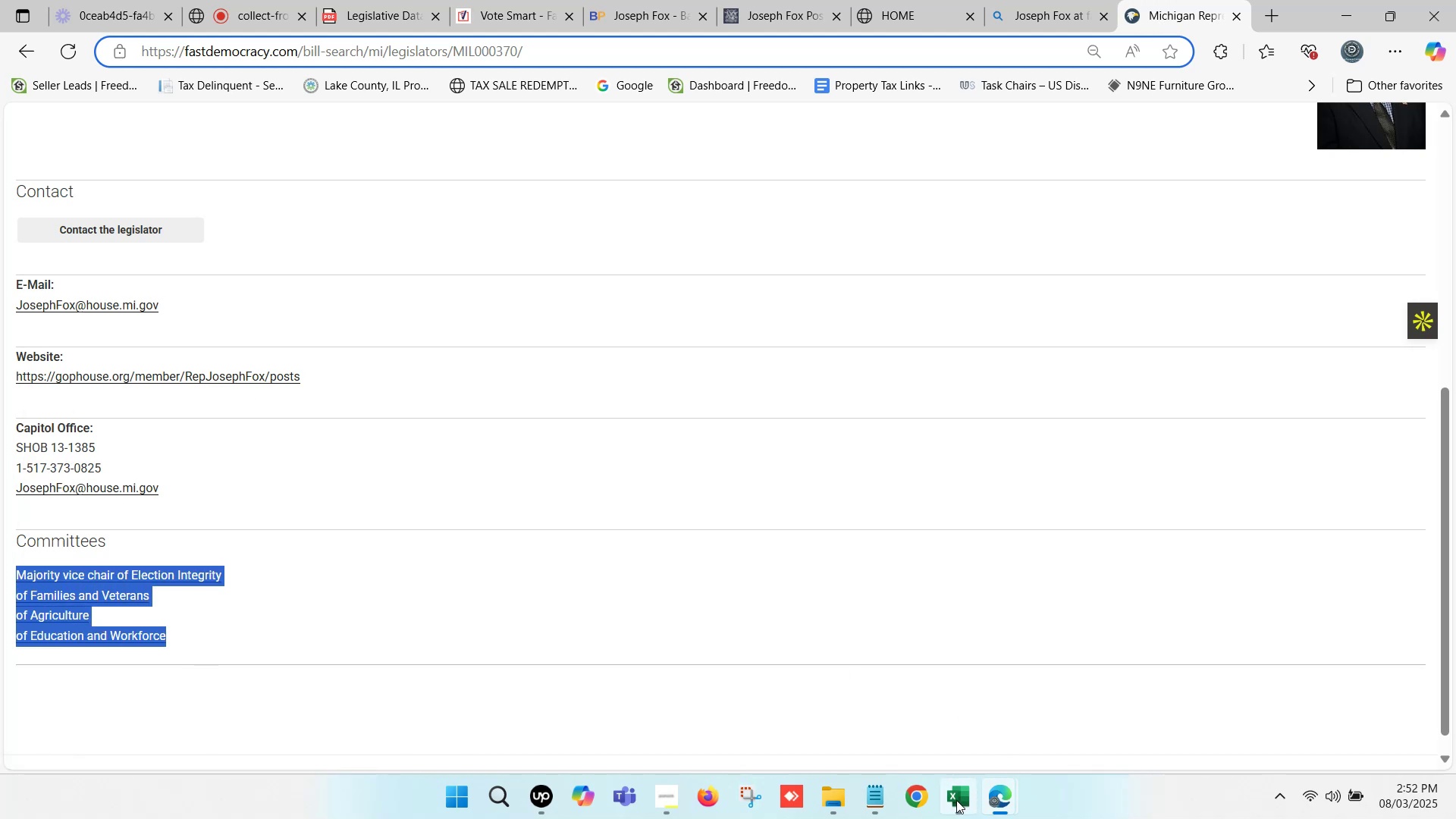 
left_click([956, 800])
 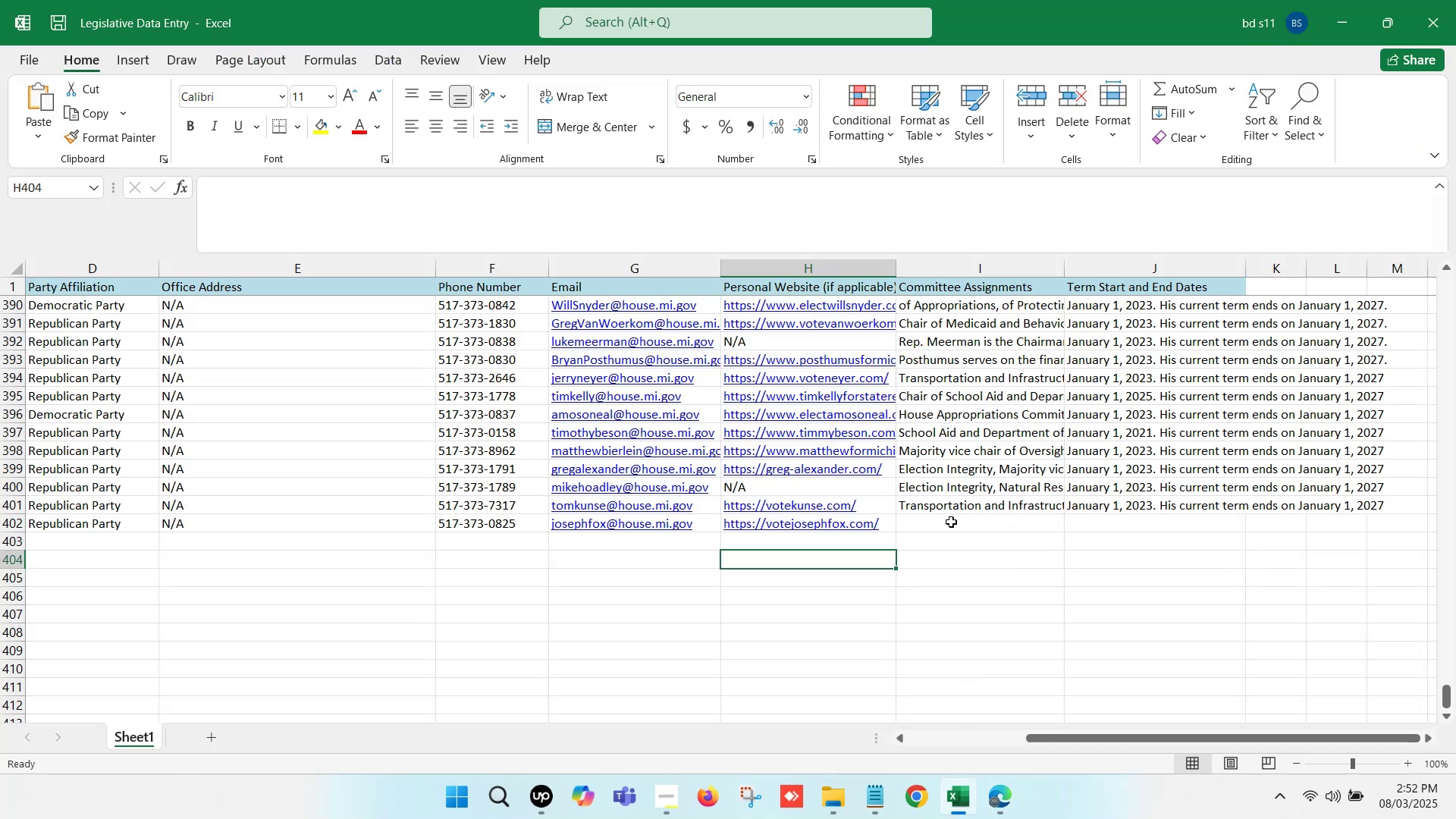 
double_click([950, 522])
 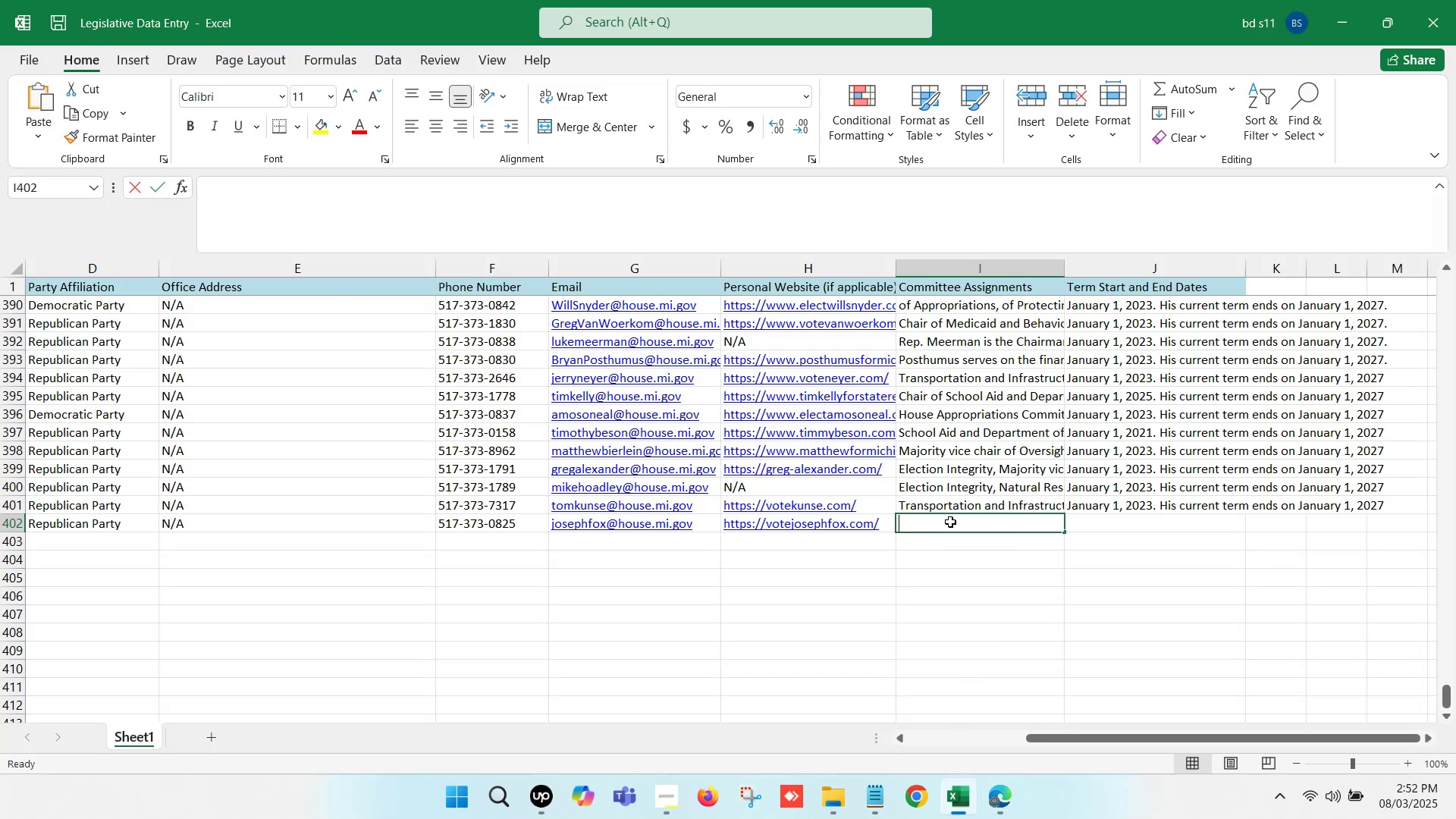 
key(Control+ControlLeft)
 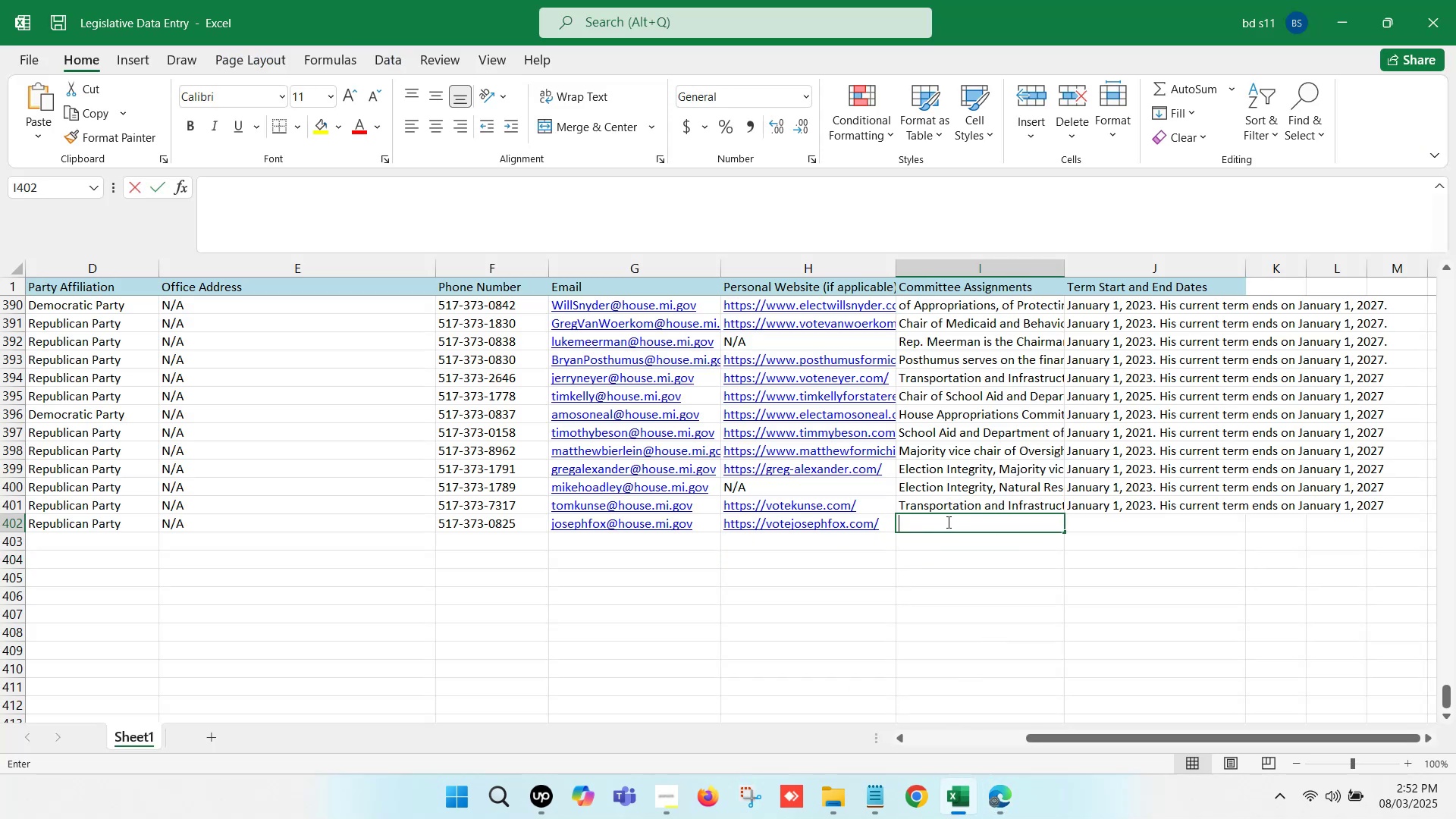 
key(Control+V)
 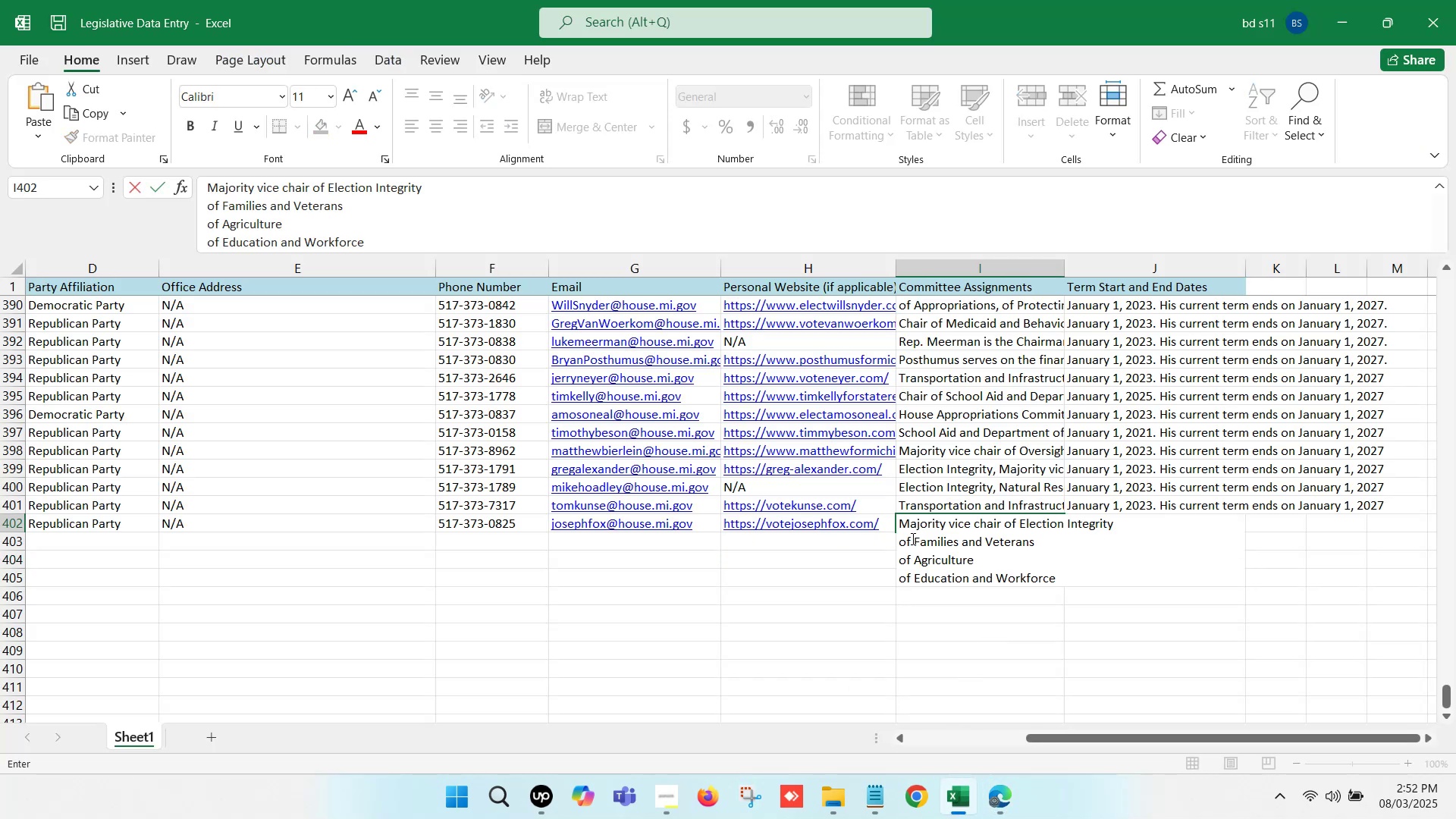 
left_click_drag(start_coordinate=[914, 539], to_coordinate=[895, 540])
 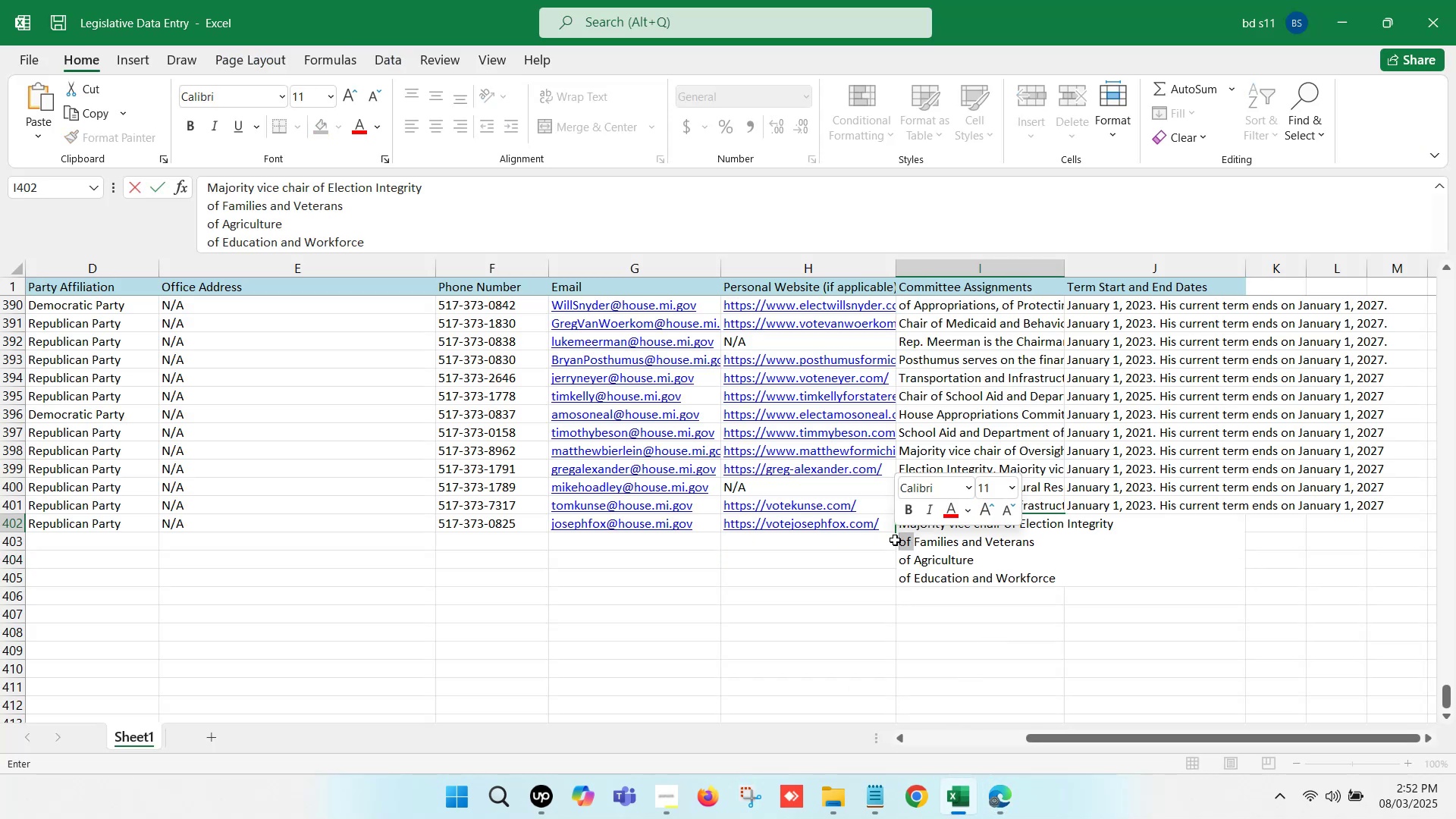 
key(Backspace)
 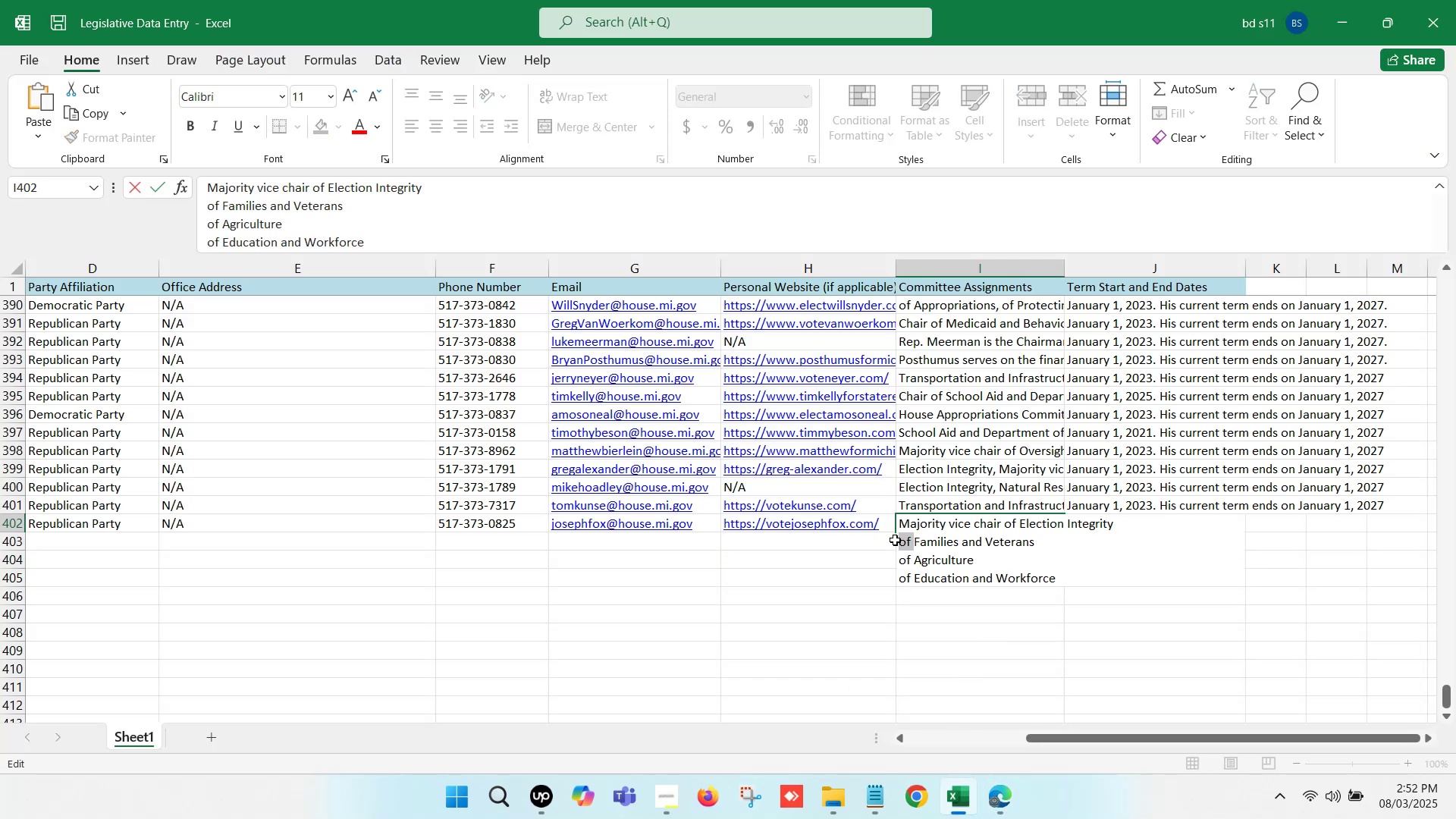 
key(Backspace)
 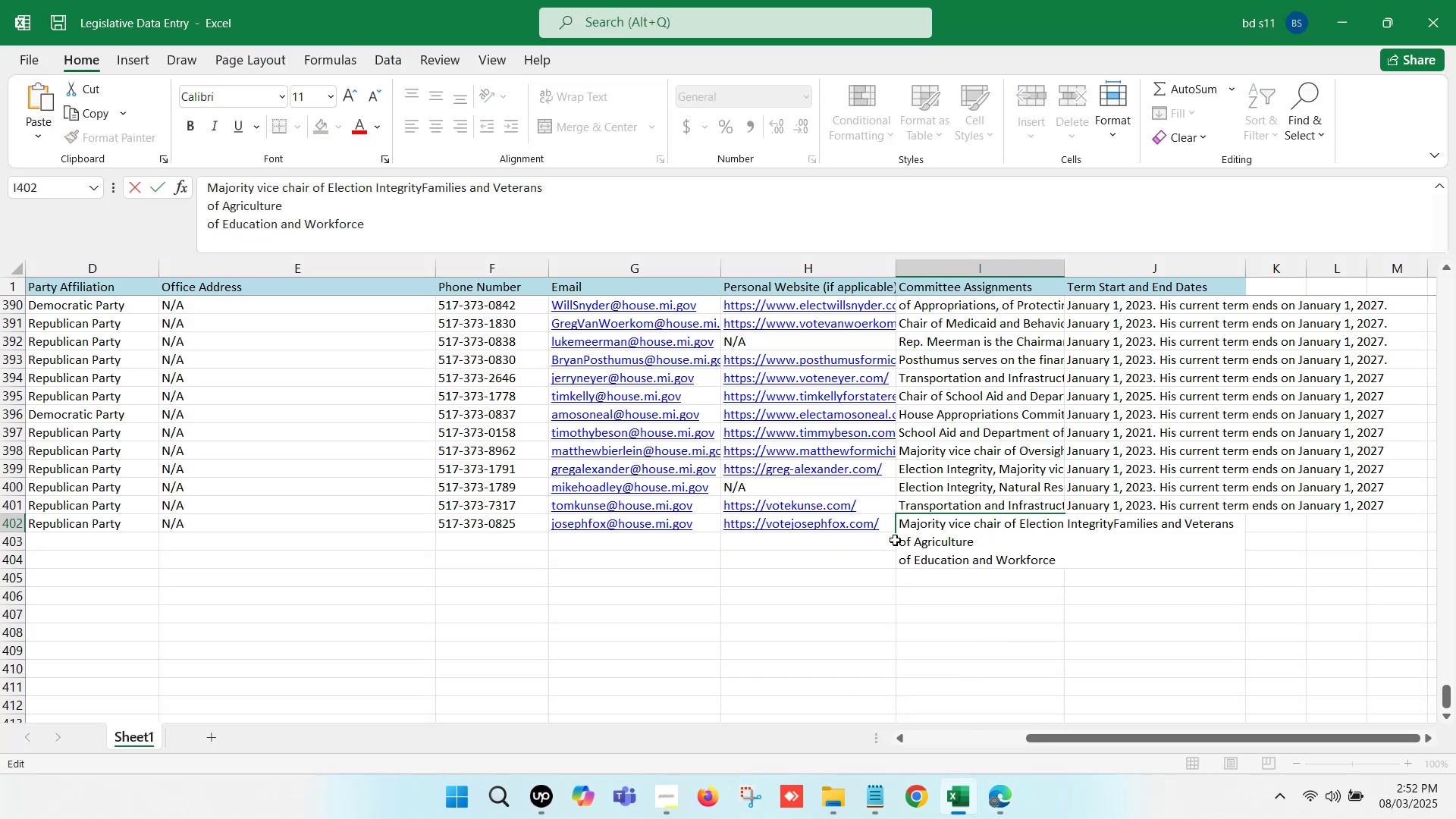 
key(Comma)
 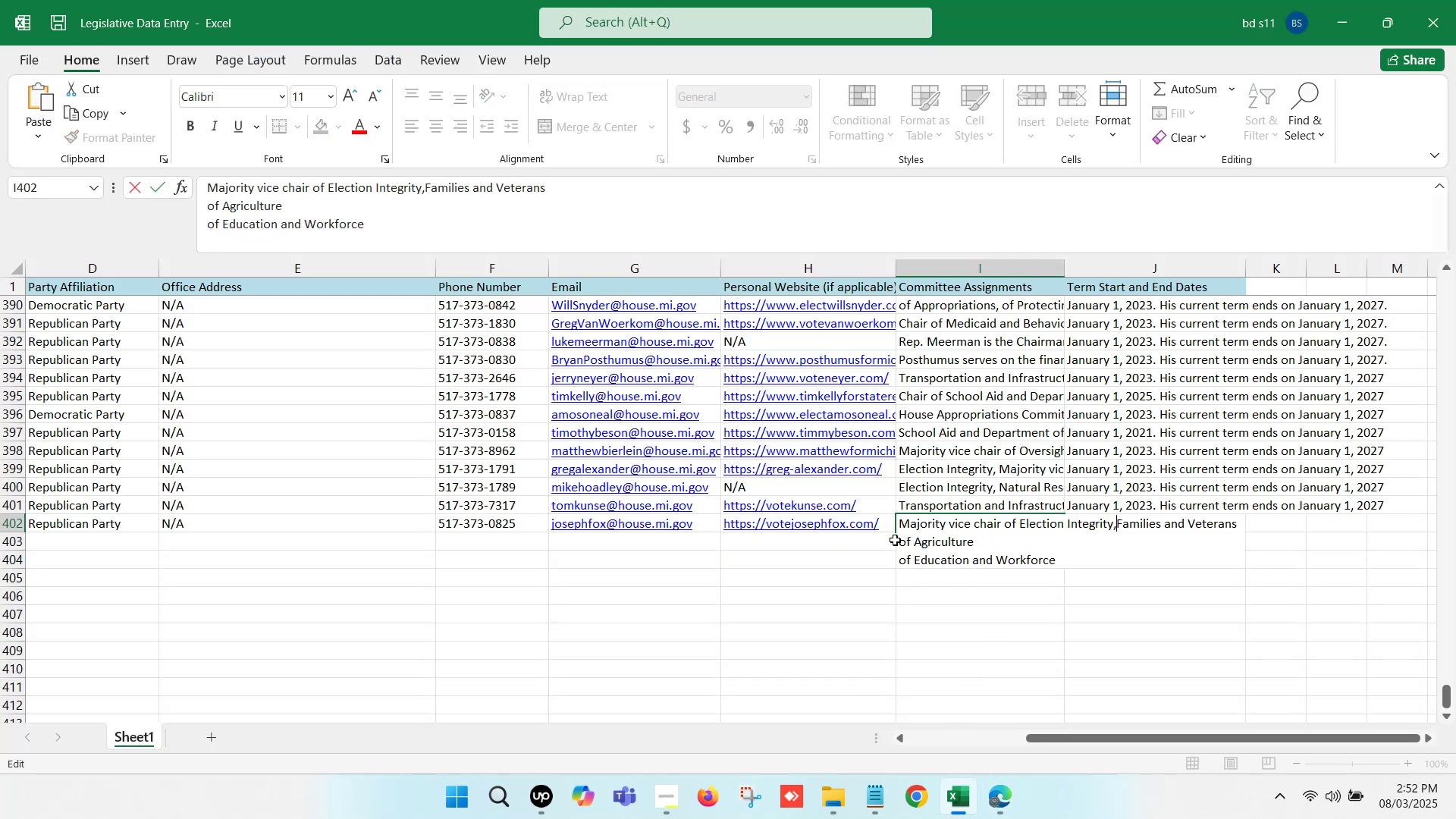 
key(Space)
 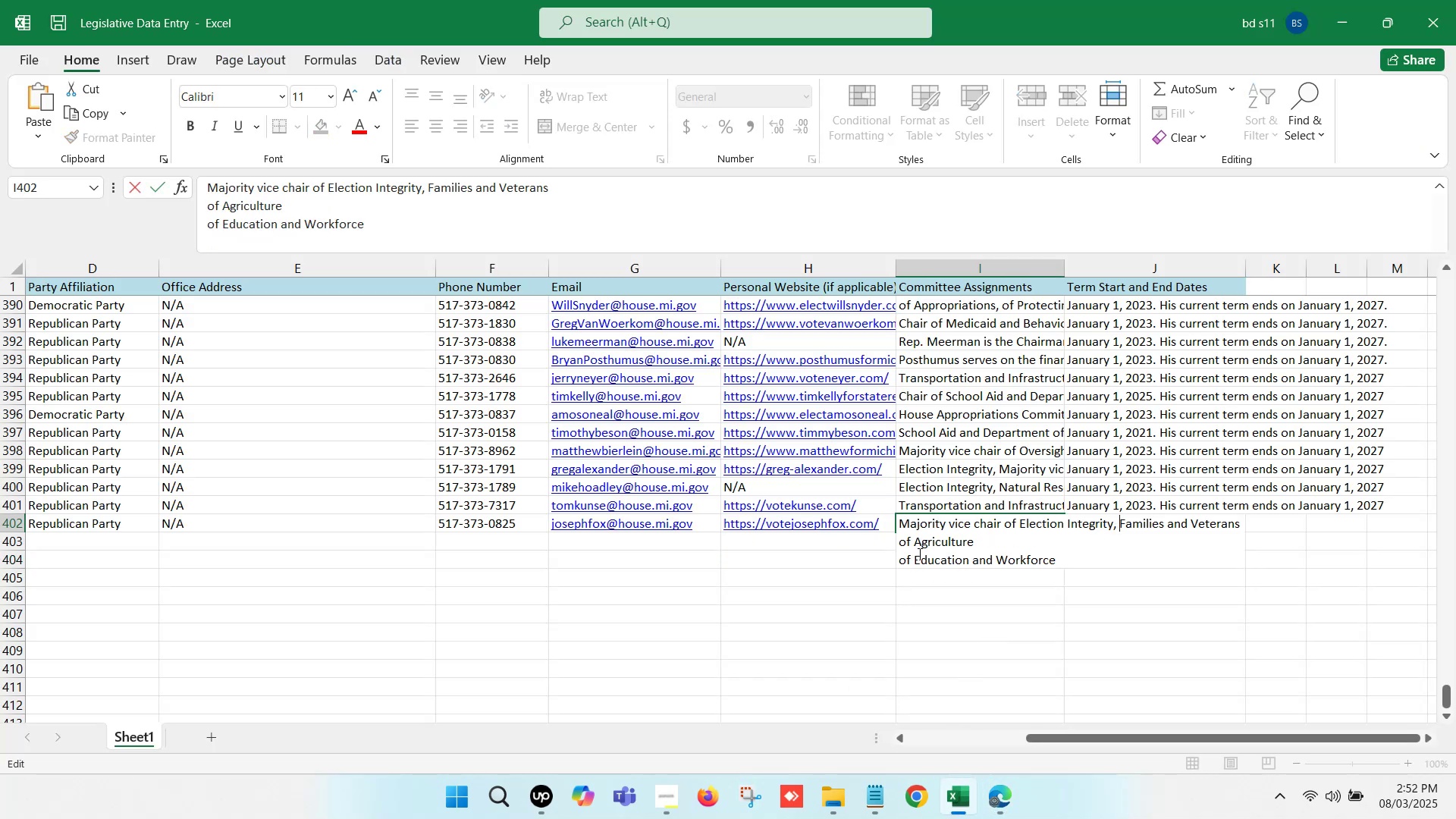 
left_click_drag(start_coordinate=[915, 544], to_coordinate=[893, 544])
 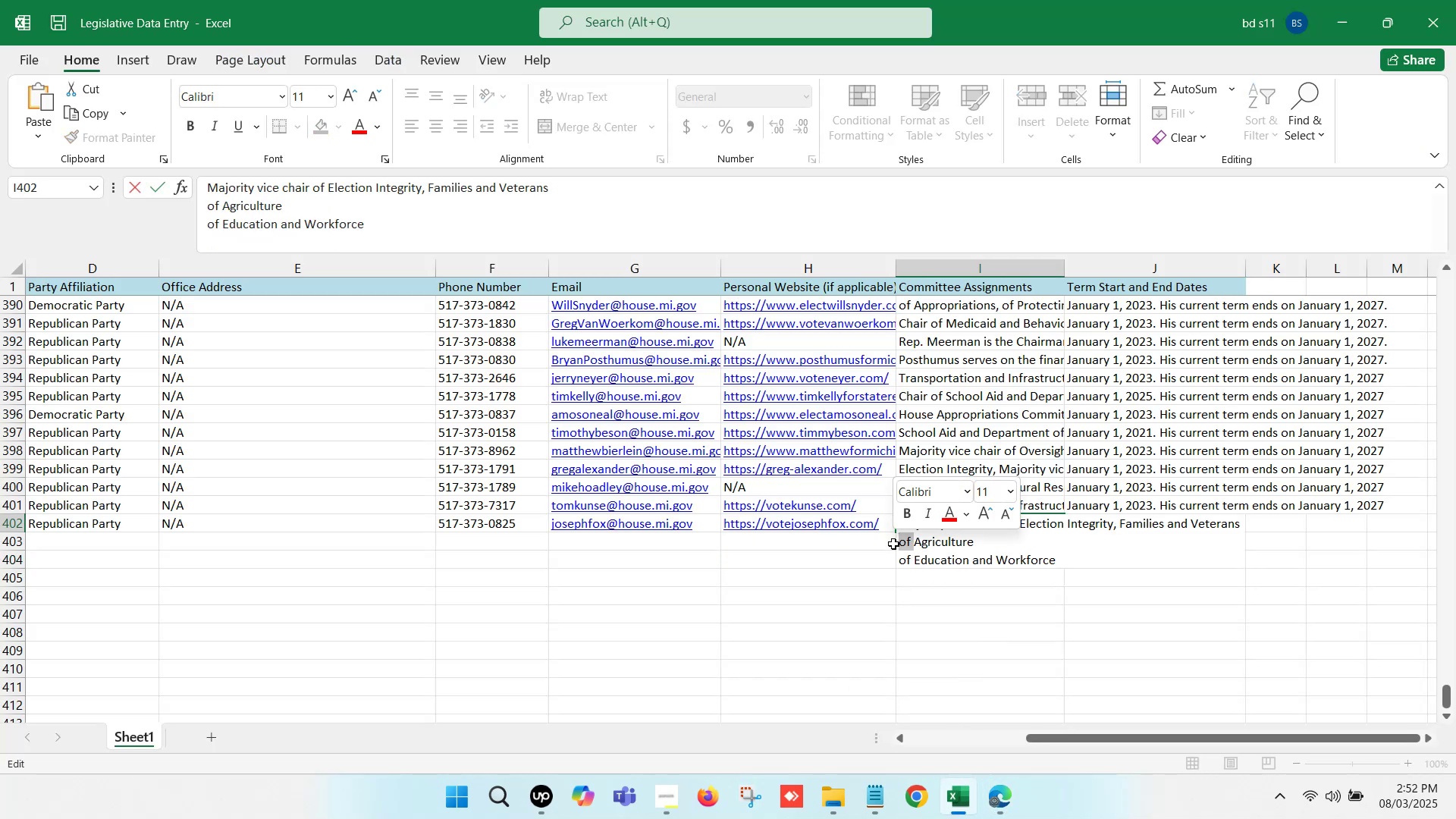 
key(Backspace)
 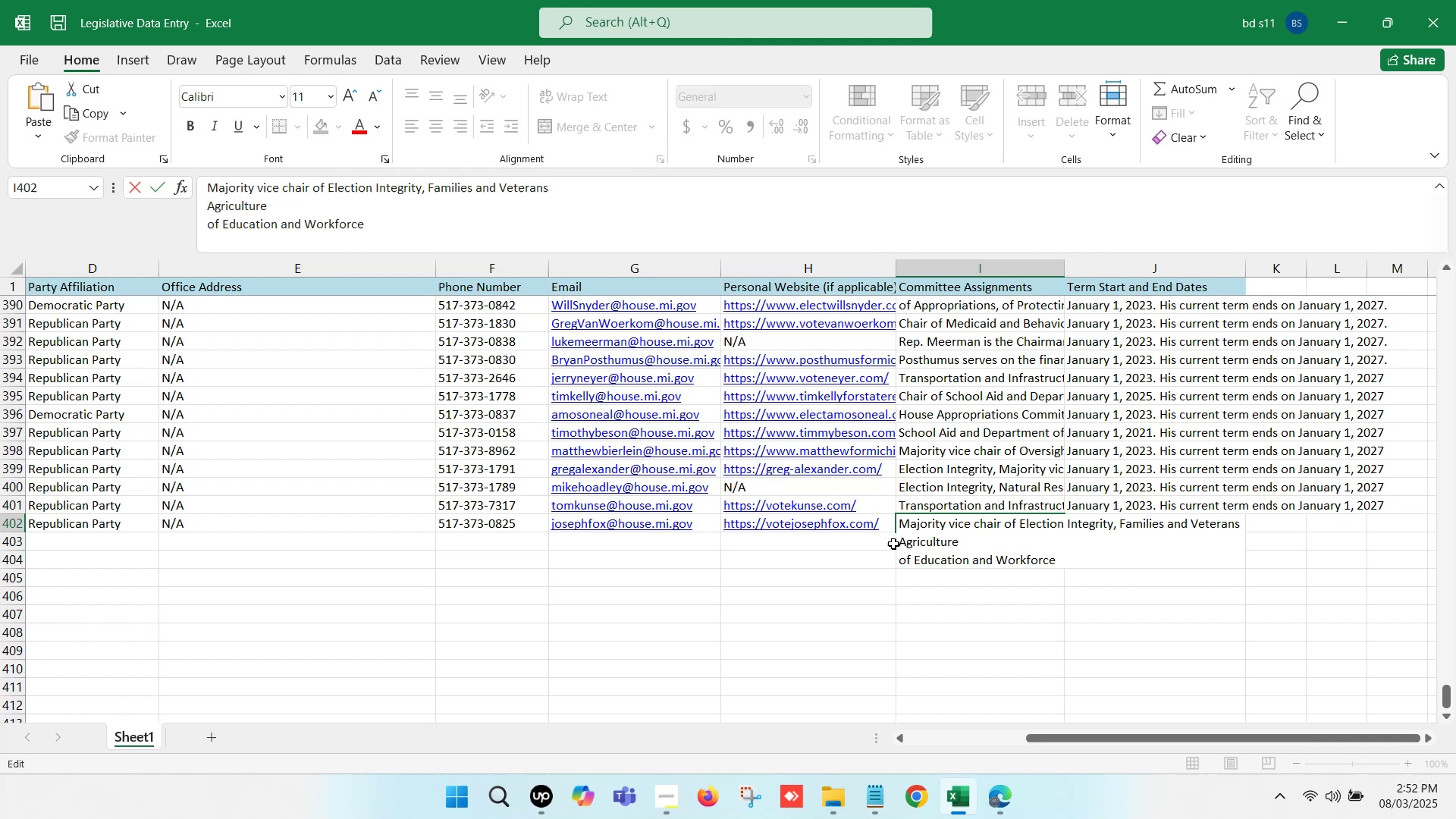 
key(Backspace)
 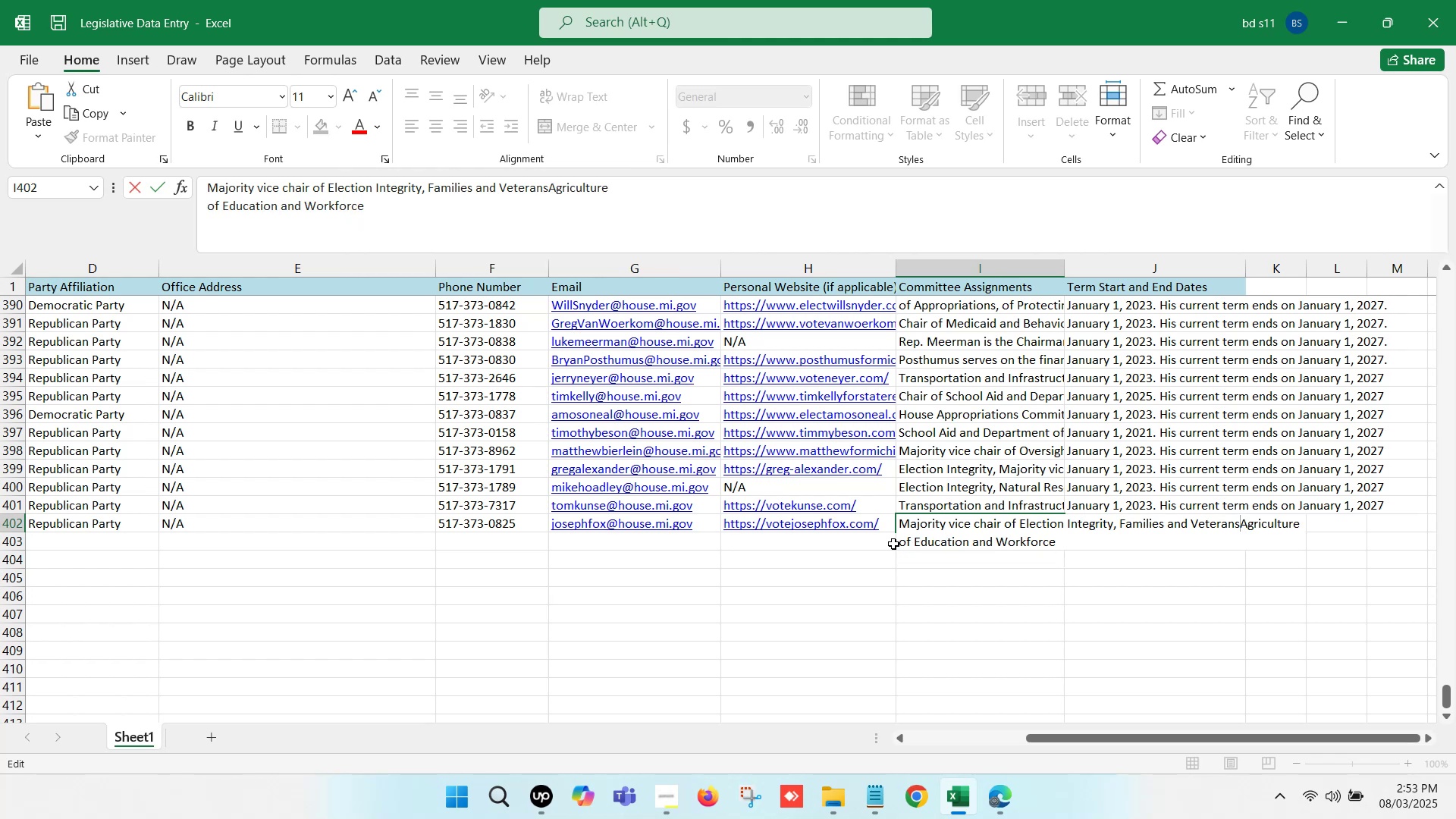 
key(Comma)
 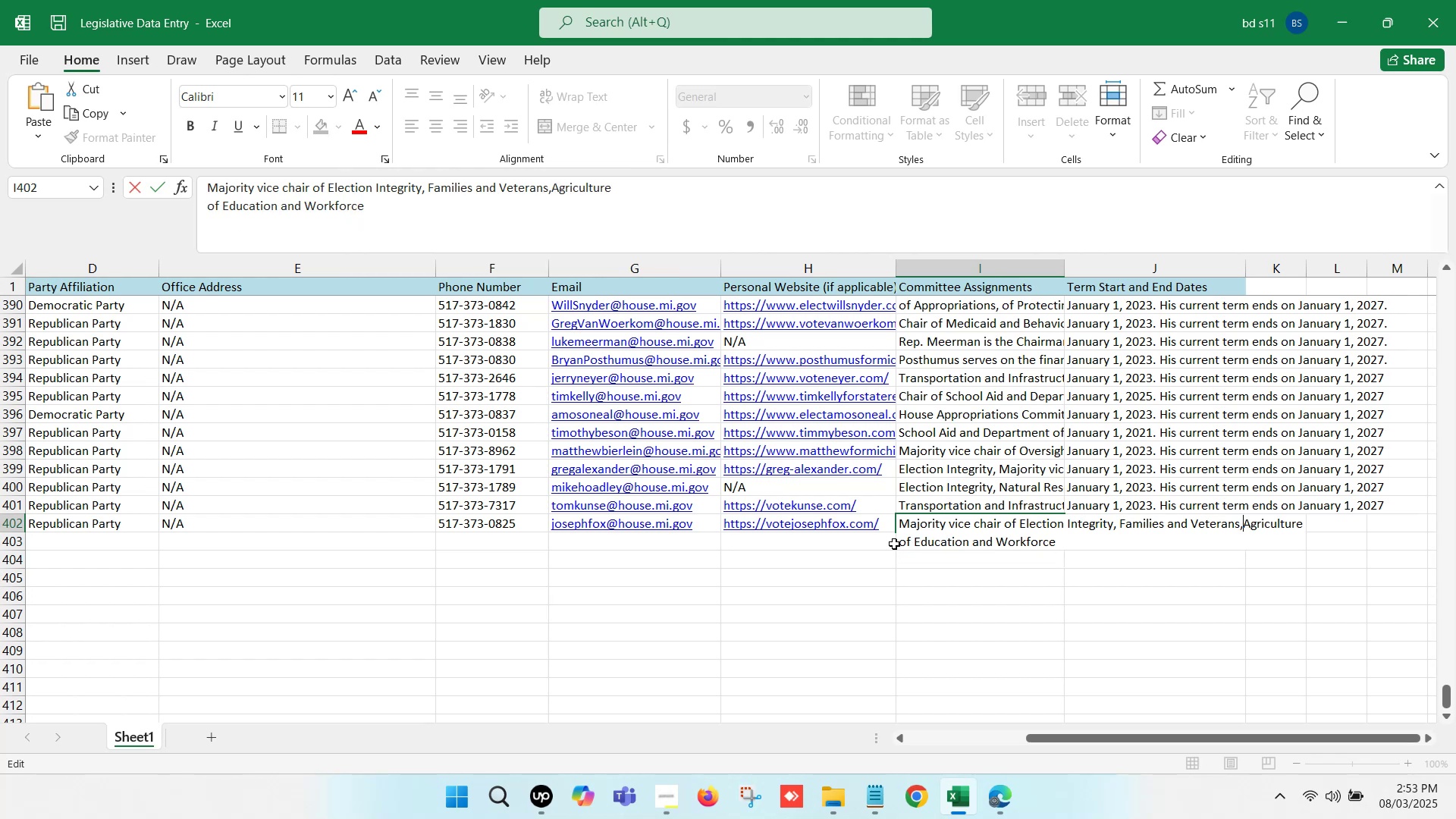 
key(Space)
 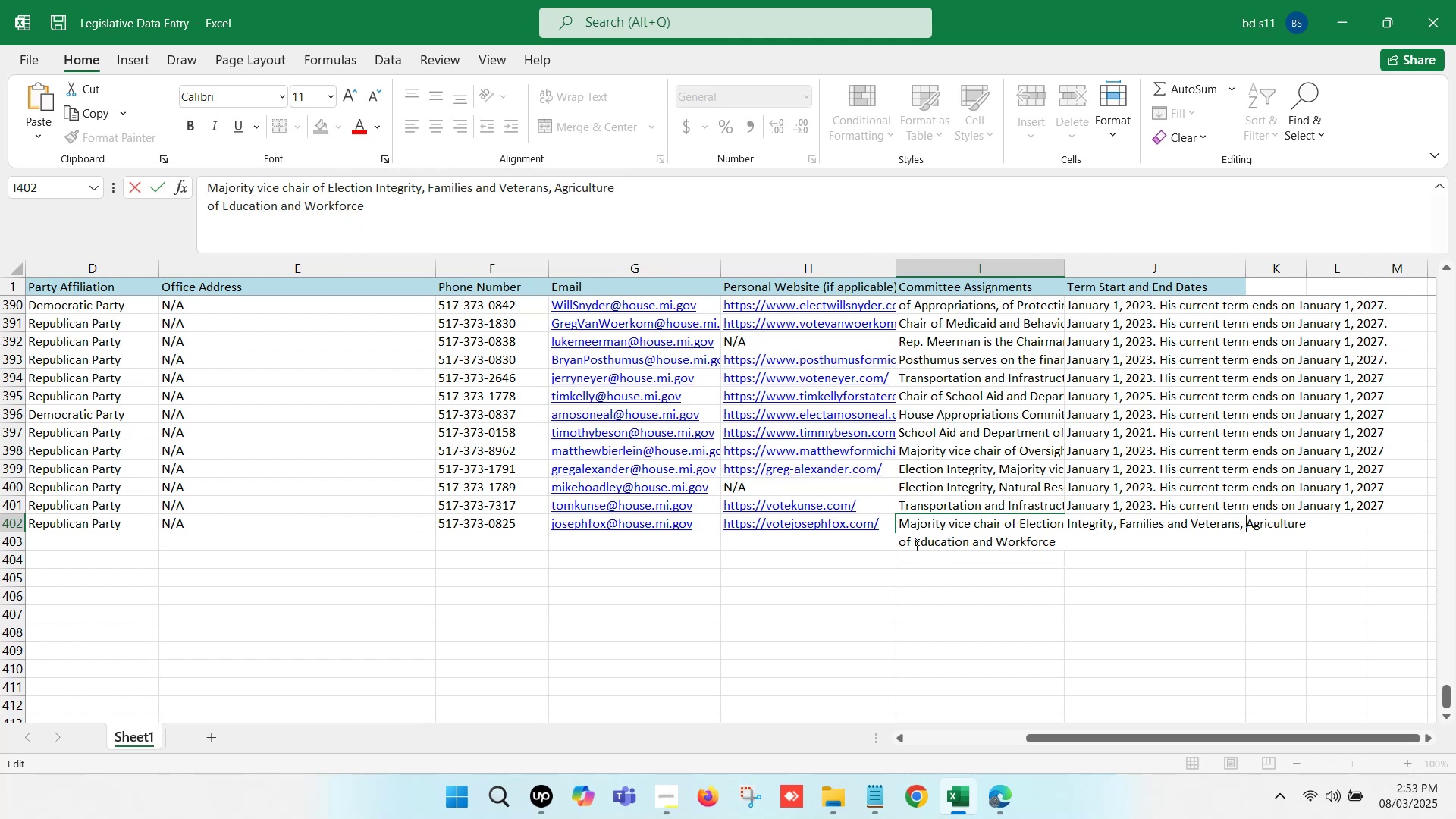 
left_click_drag(start_coordinate=[916, 541], to_coordinate=[895, 540])
 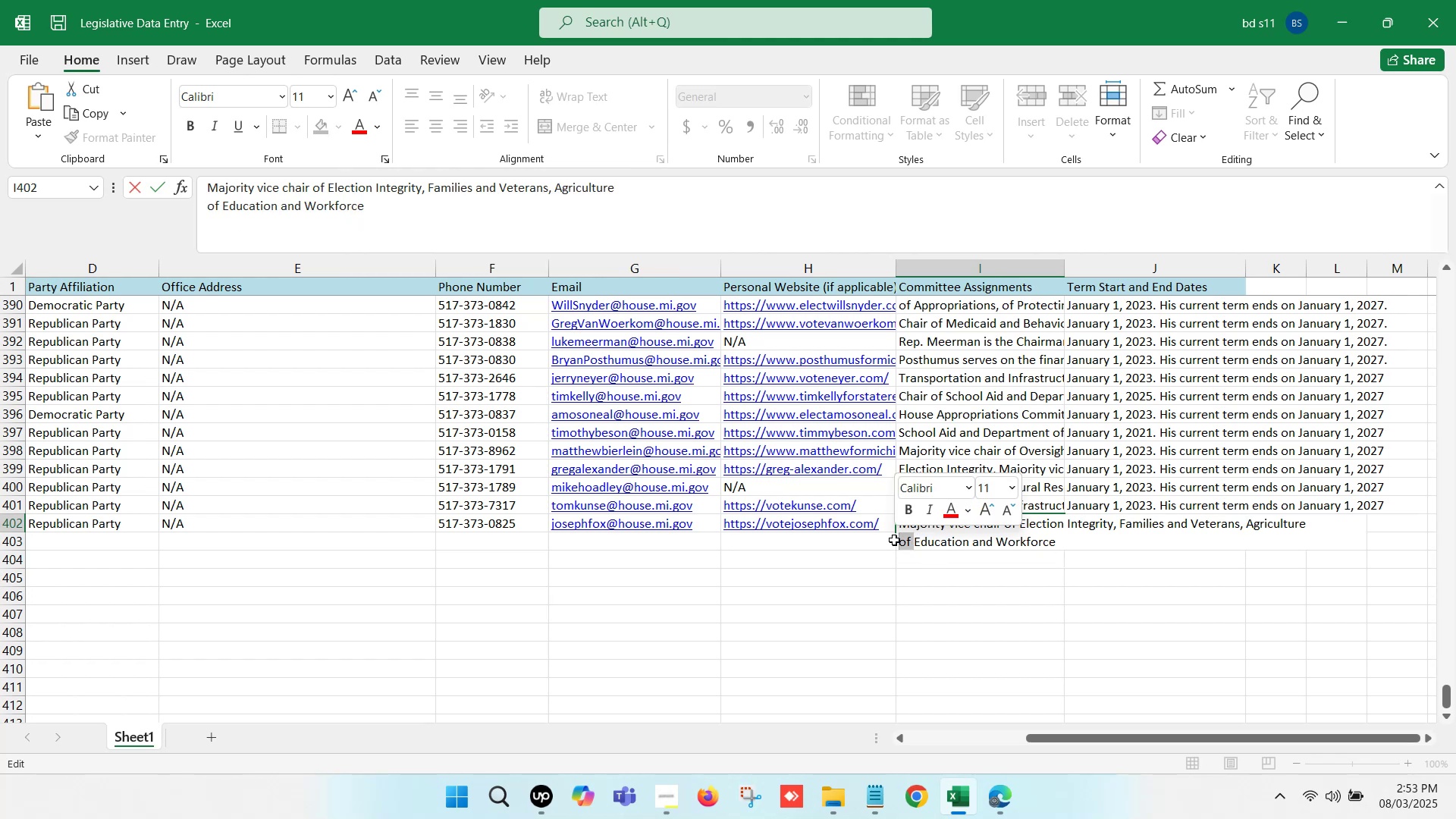 
key(Backspace)
 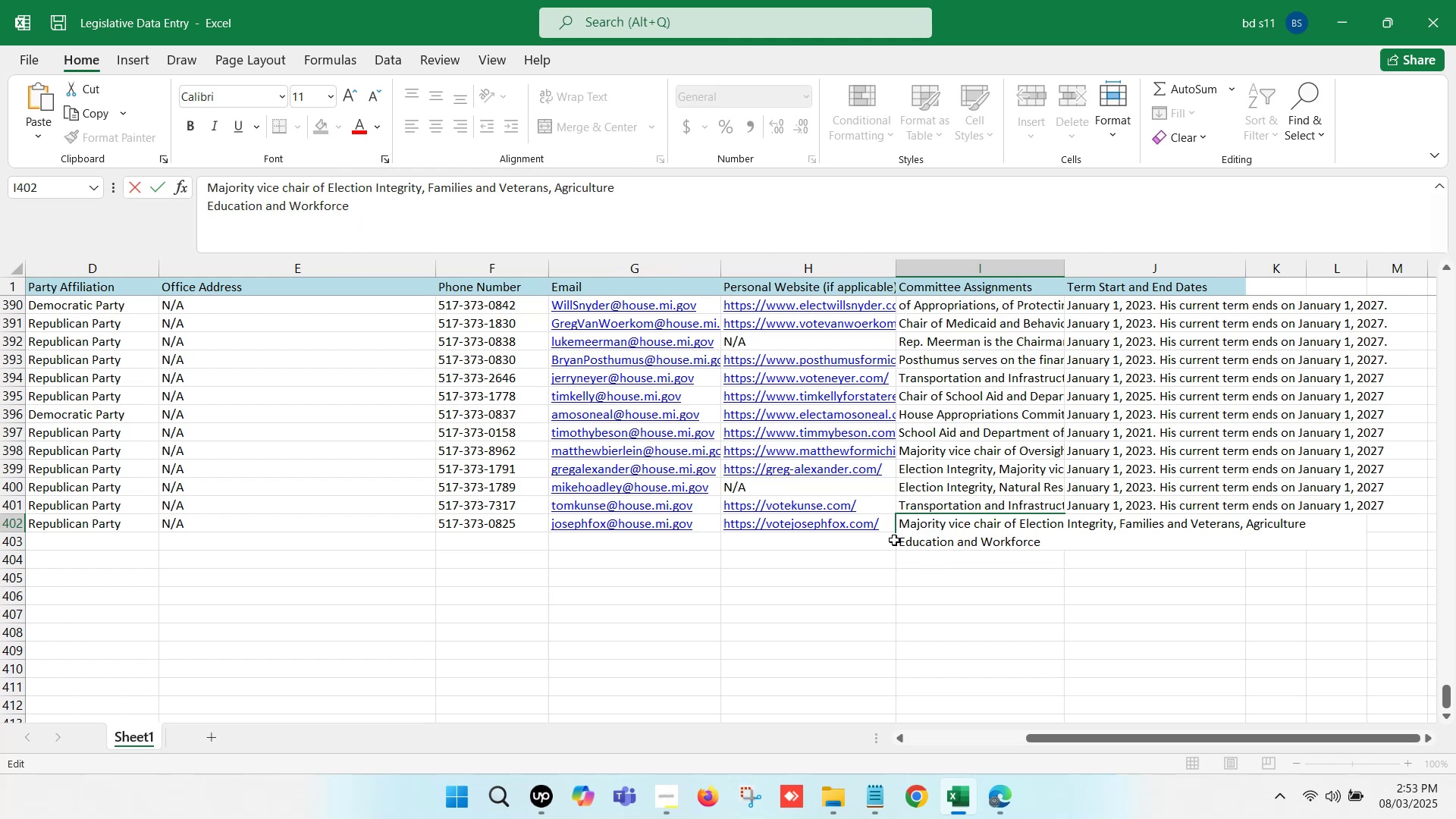 
key(Backspace)
 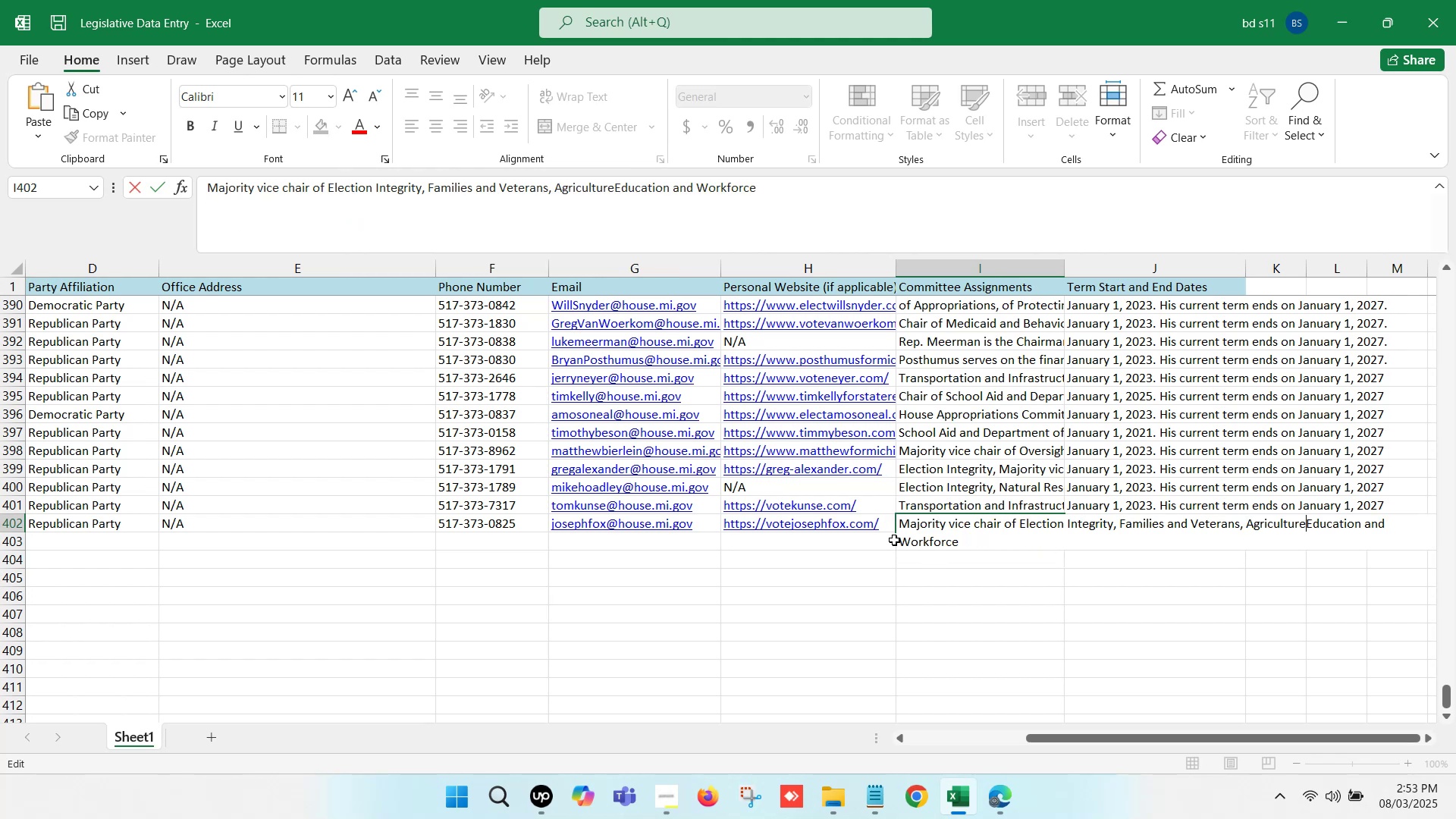 
key(Comma)
 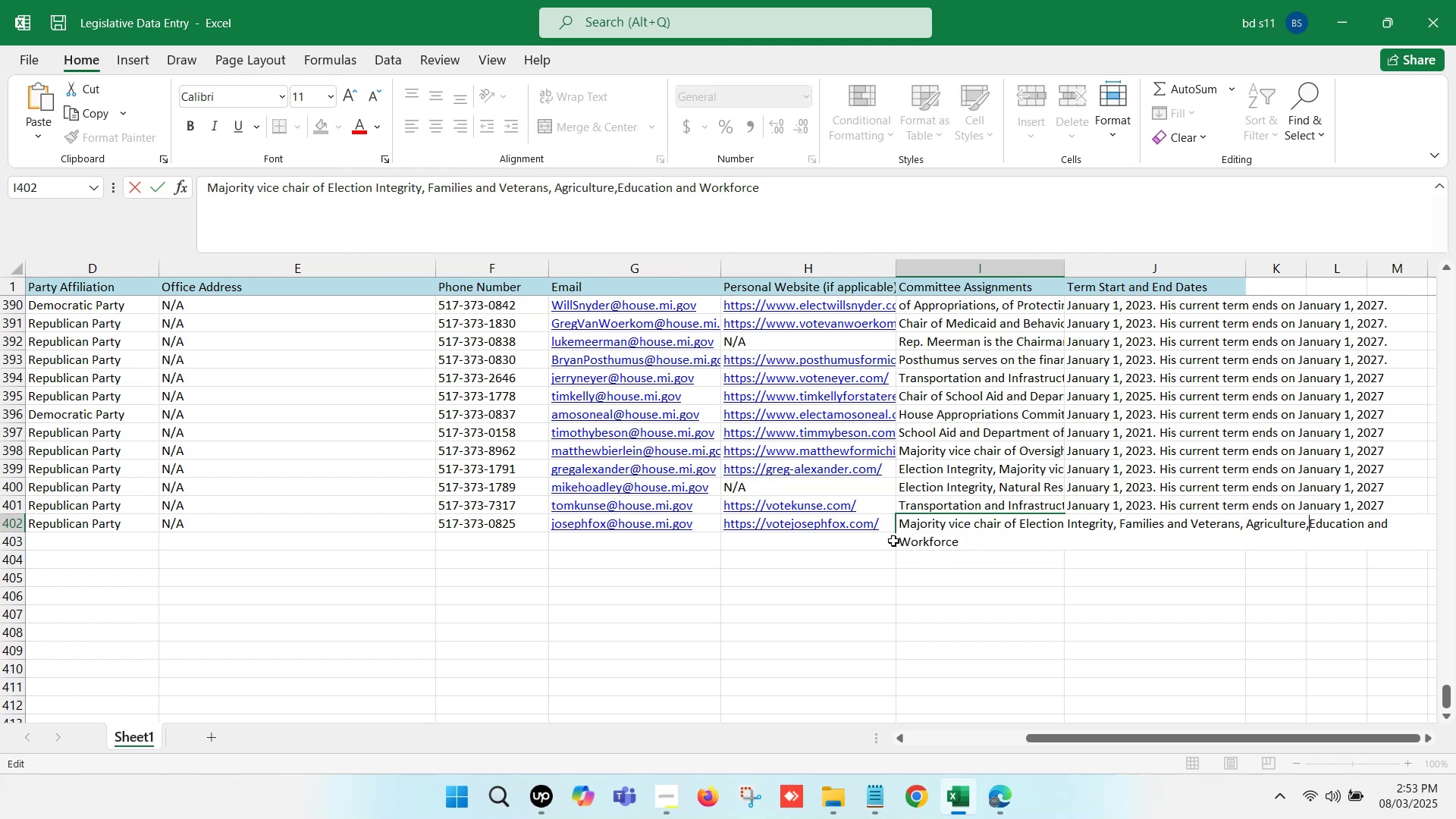 
key(Space)
 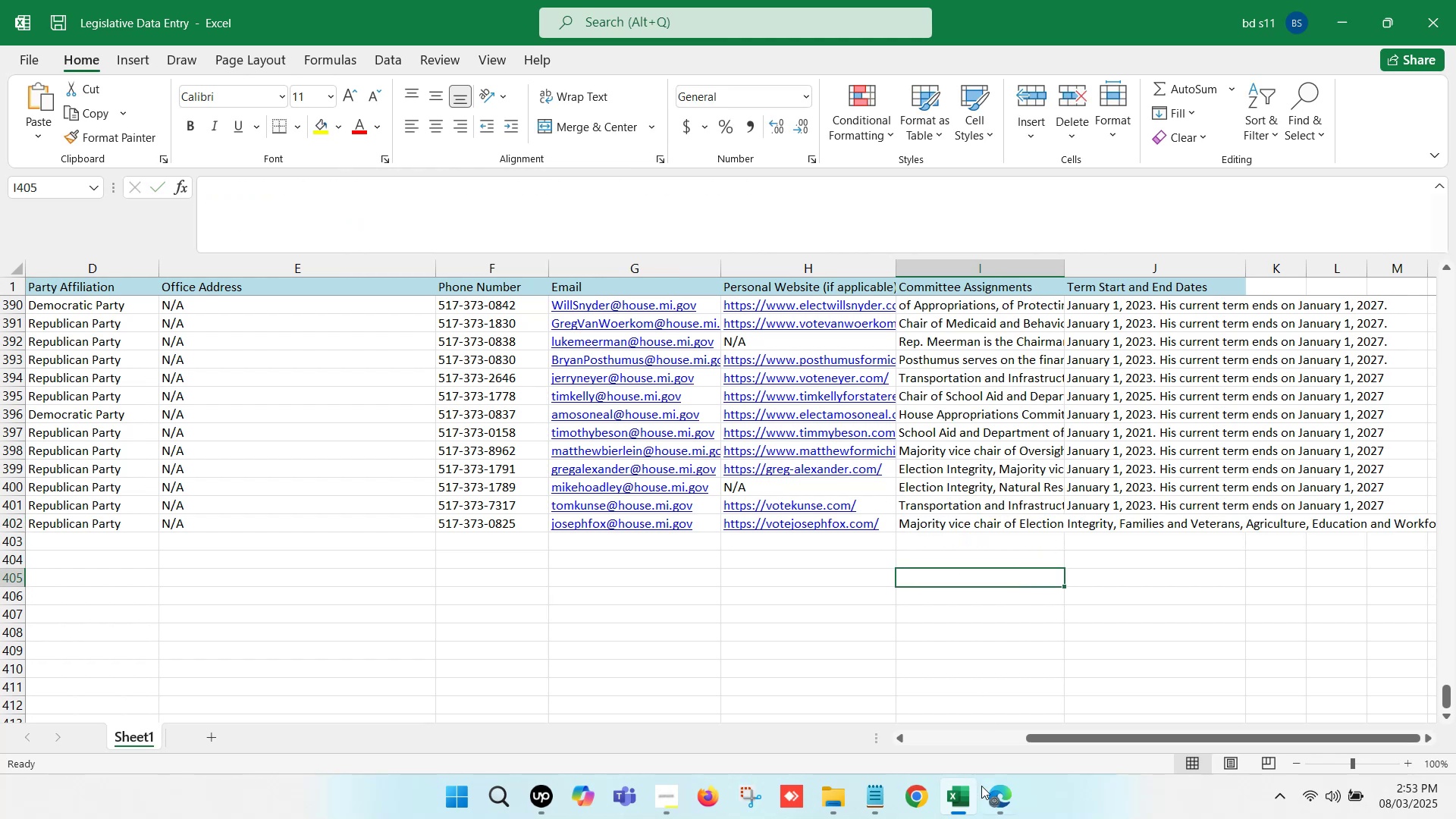 
left_click([993, 795])
 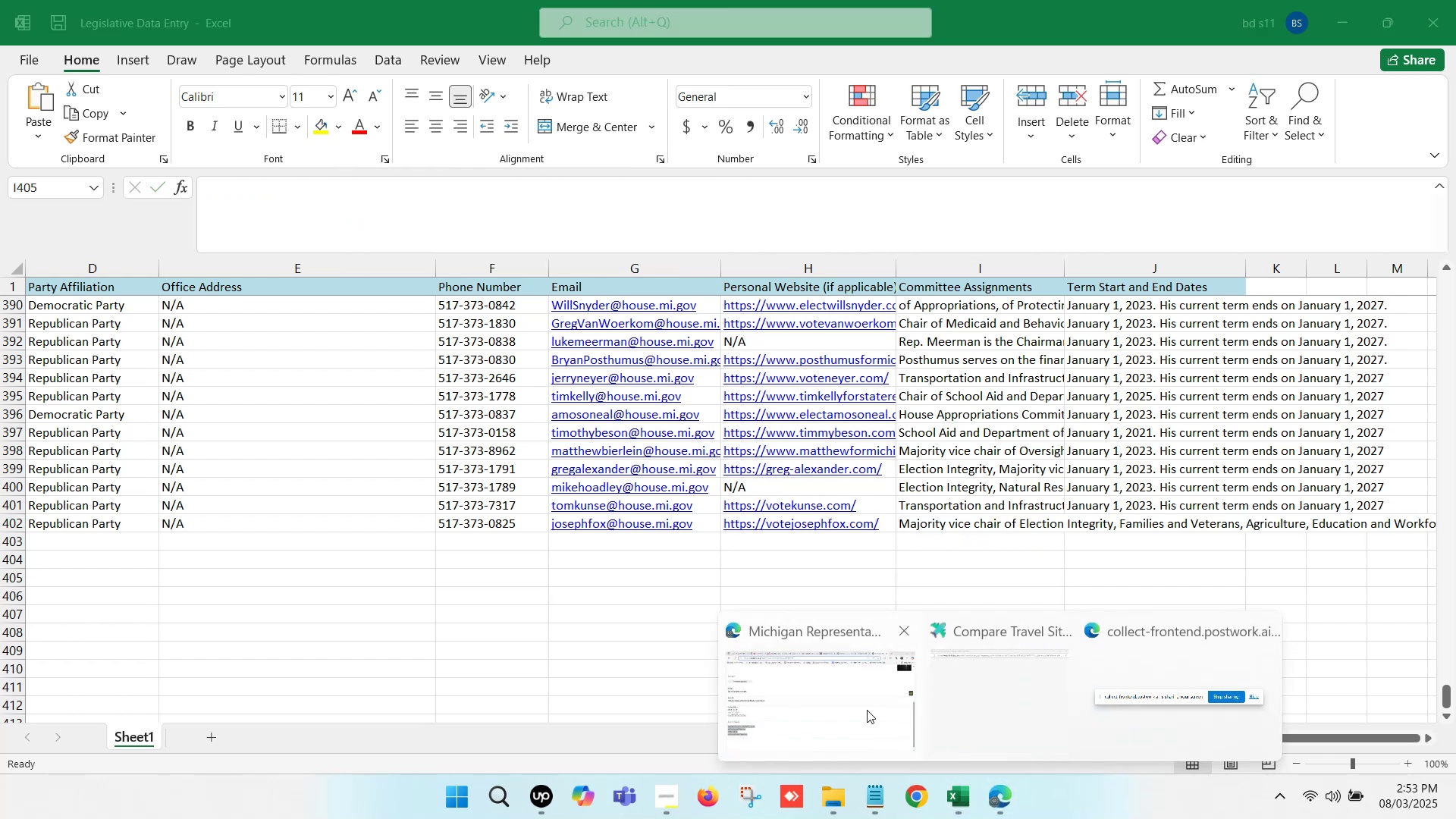 
left_click([864, 707])
 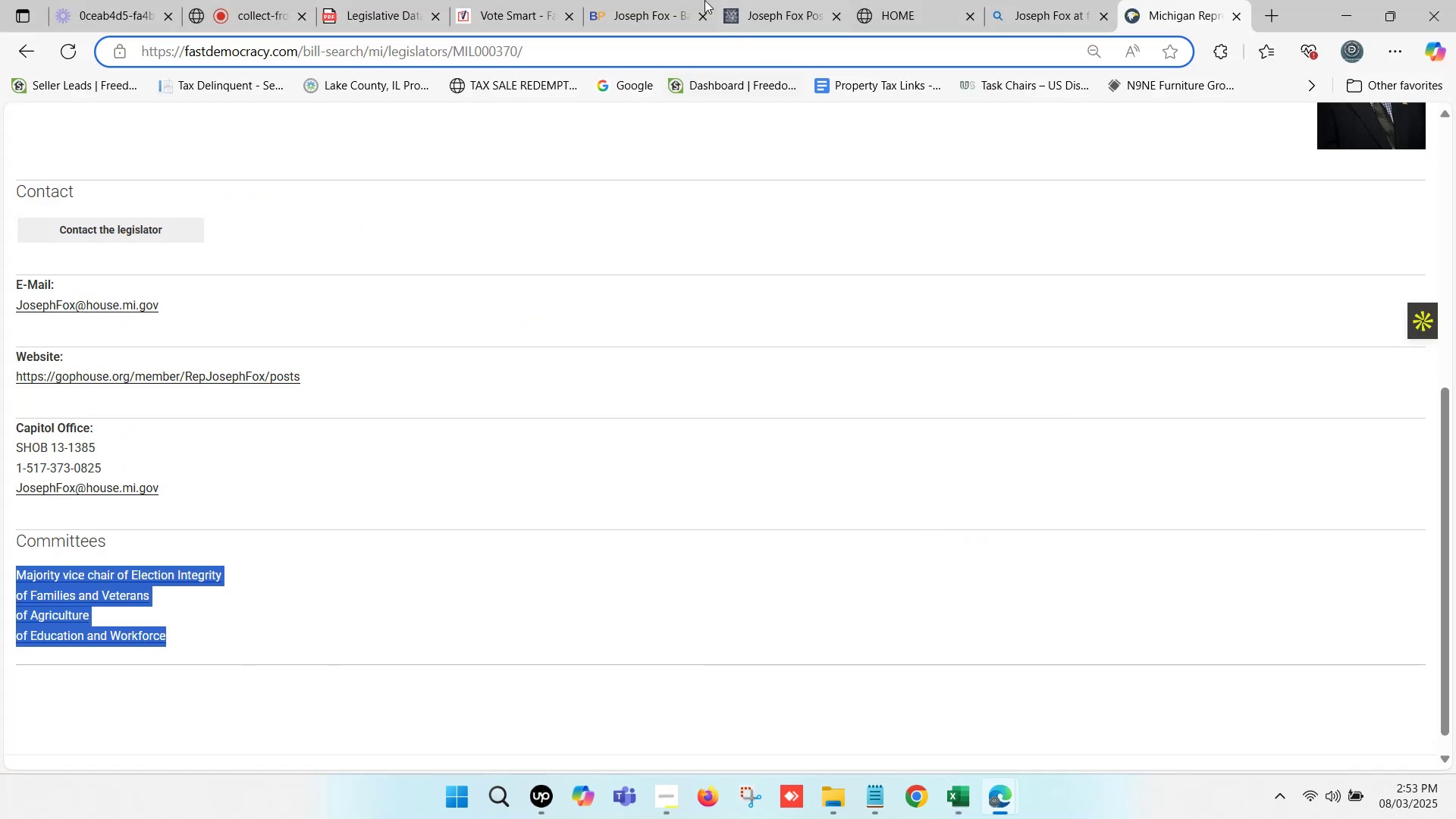 
left_click([675, 0])
 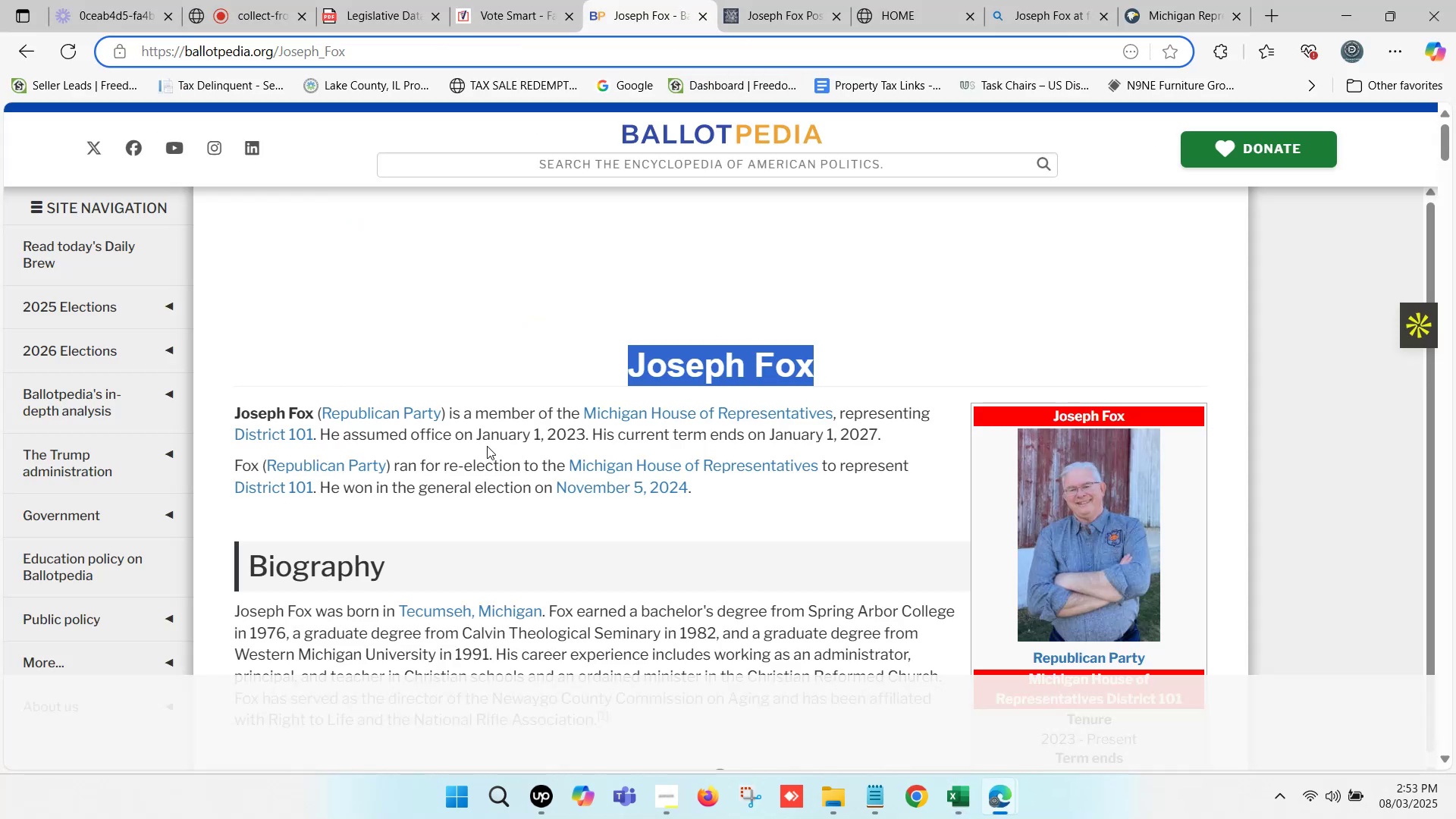 
left_click_drag(start_coordinate=[478, 431], to_coordinate=[874, 435])
 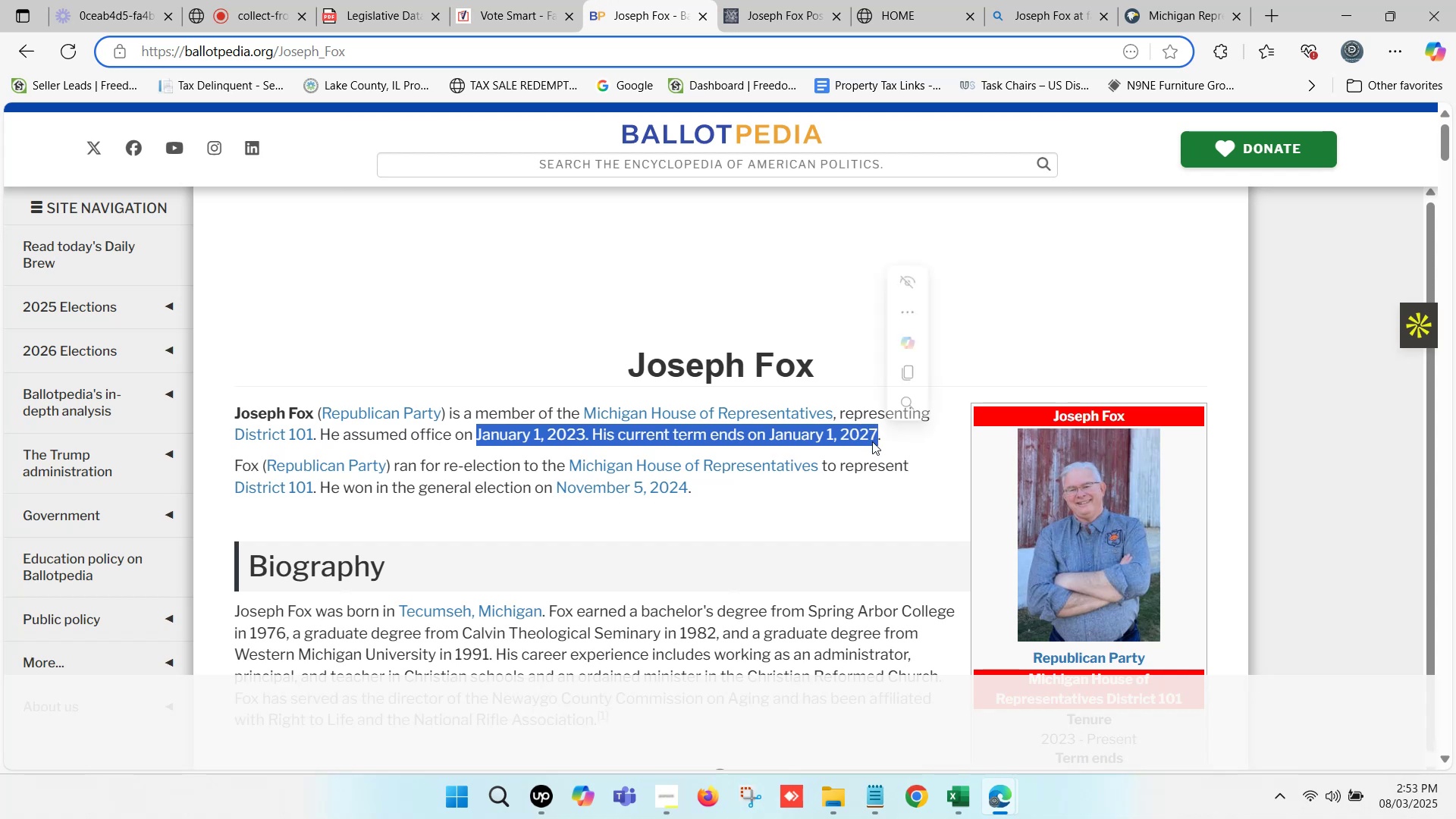 
key(Control+C)
 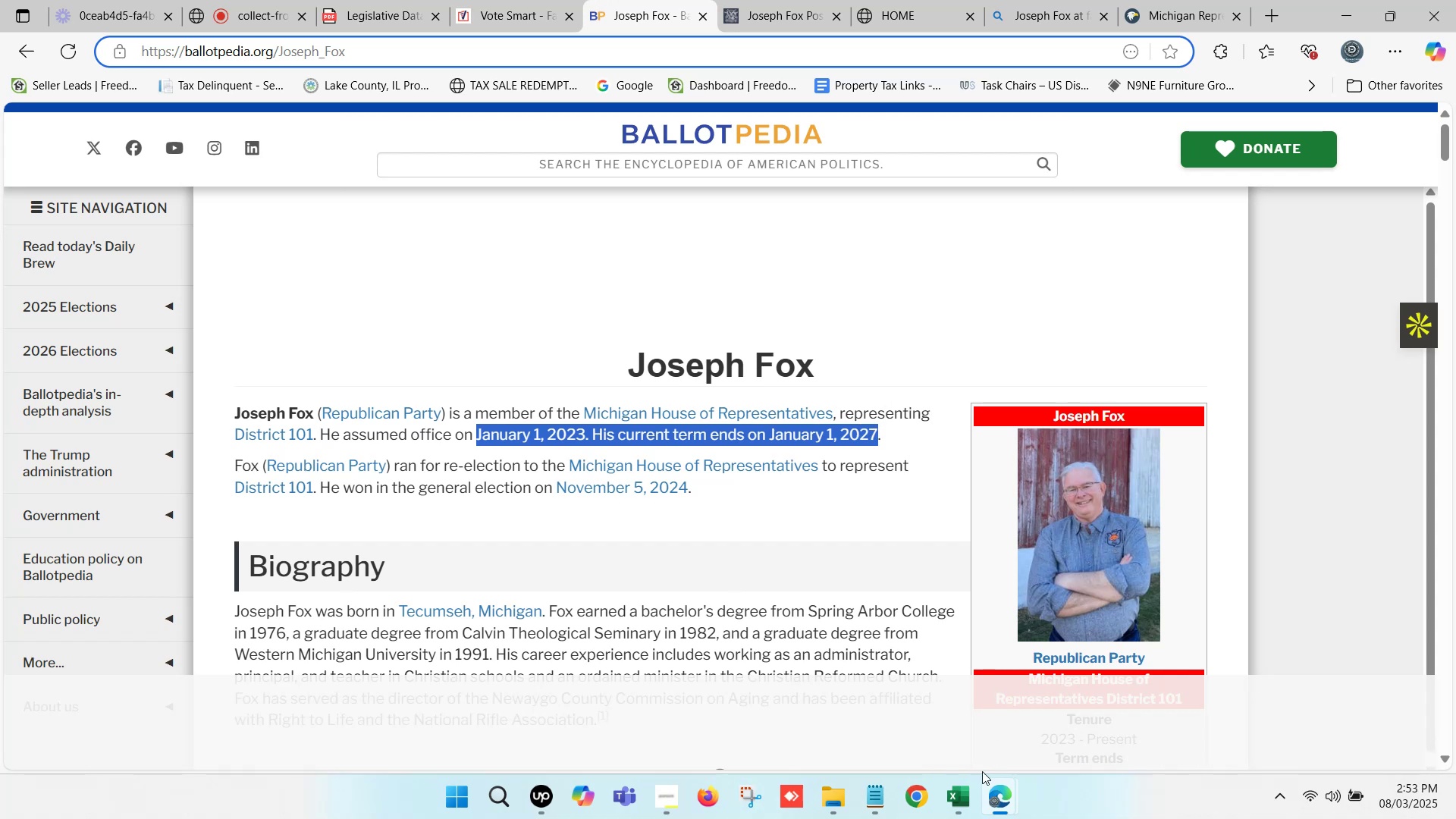 
left_click([965, 797])
 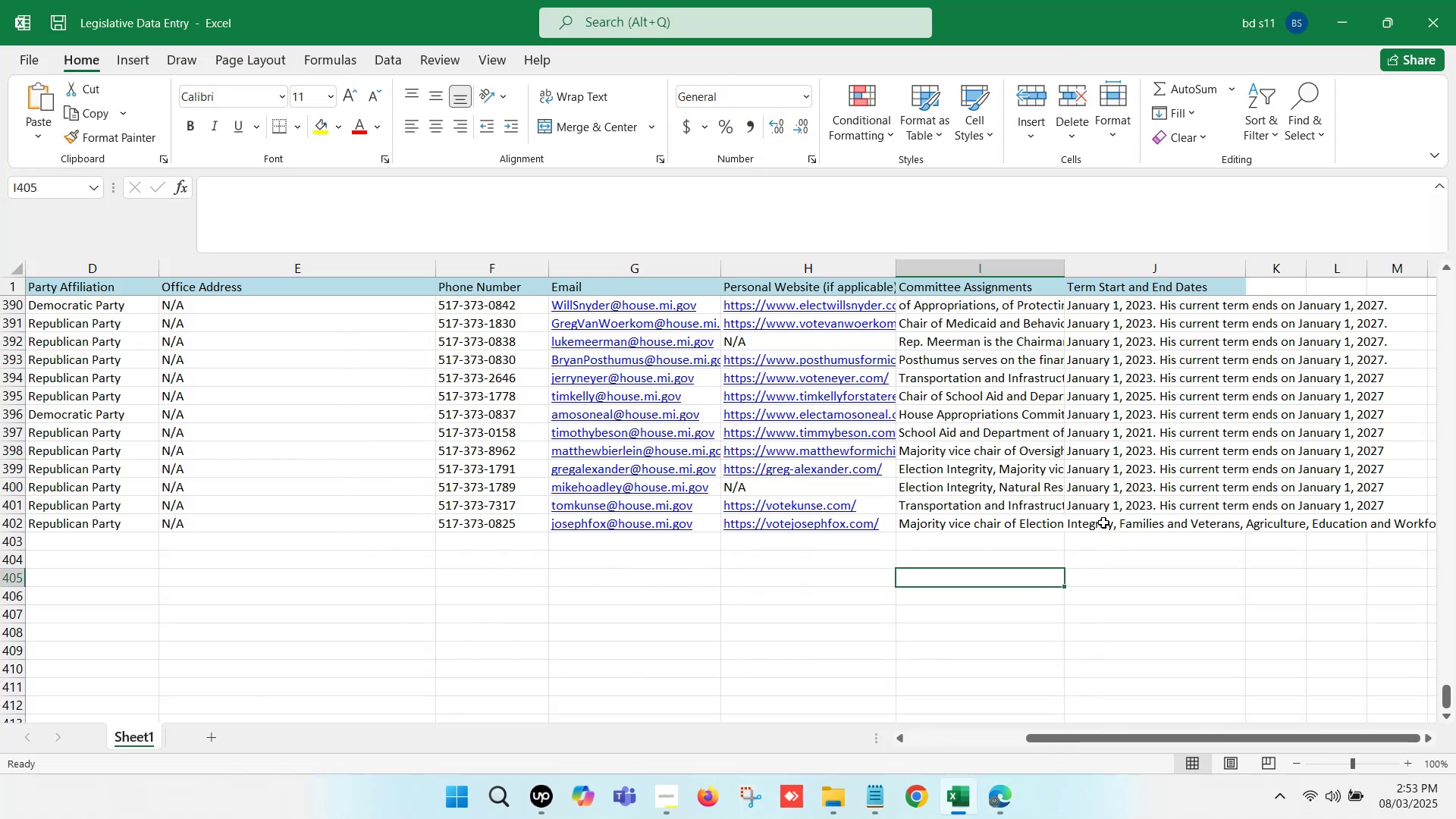 
double_click([1103, 522])
 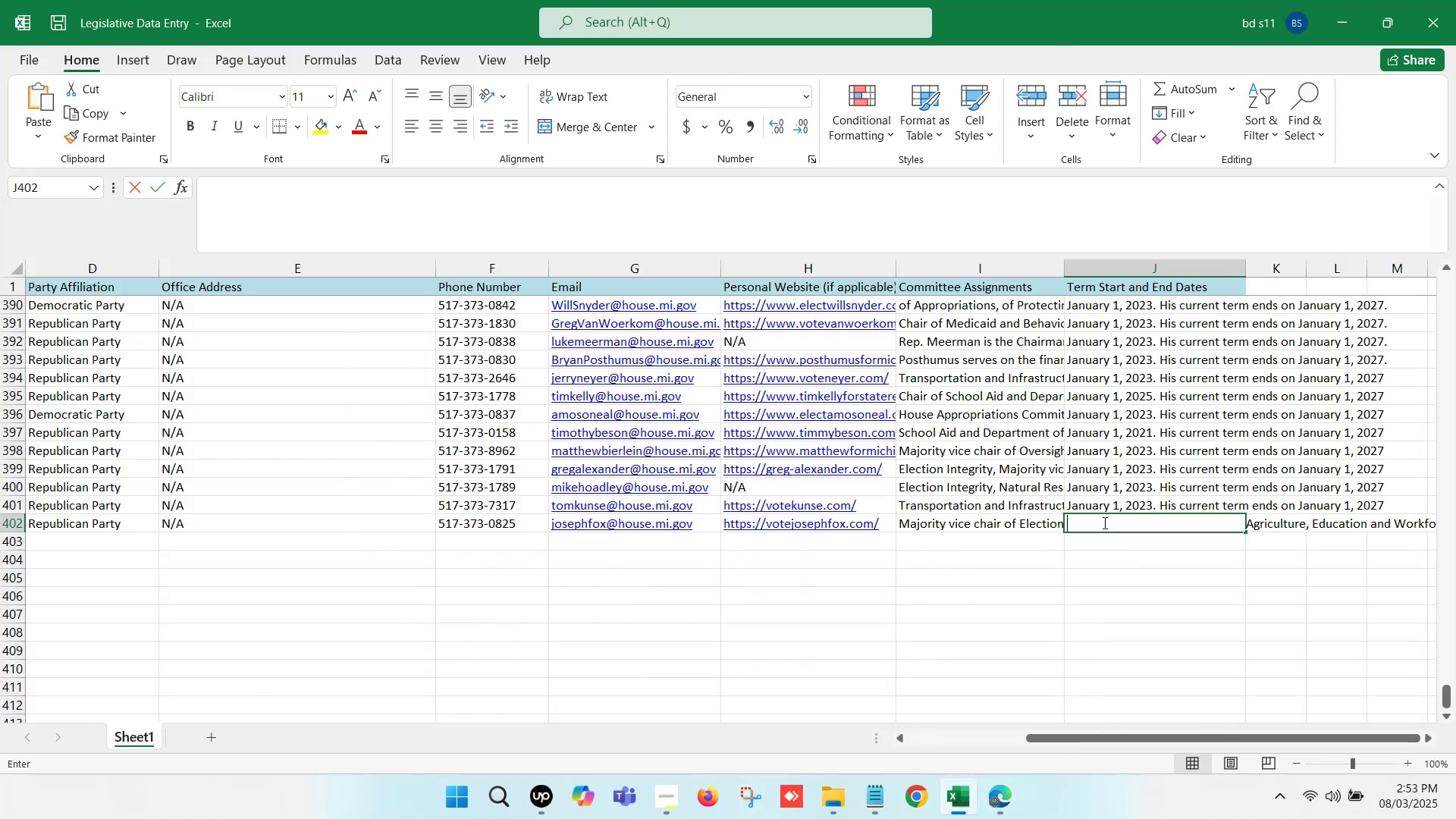 
key(Control+ControlLeft)
 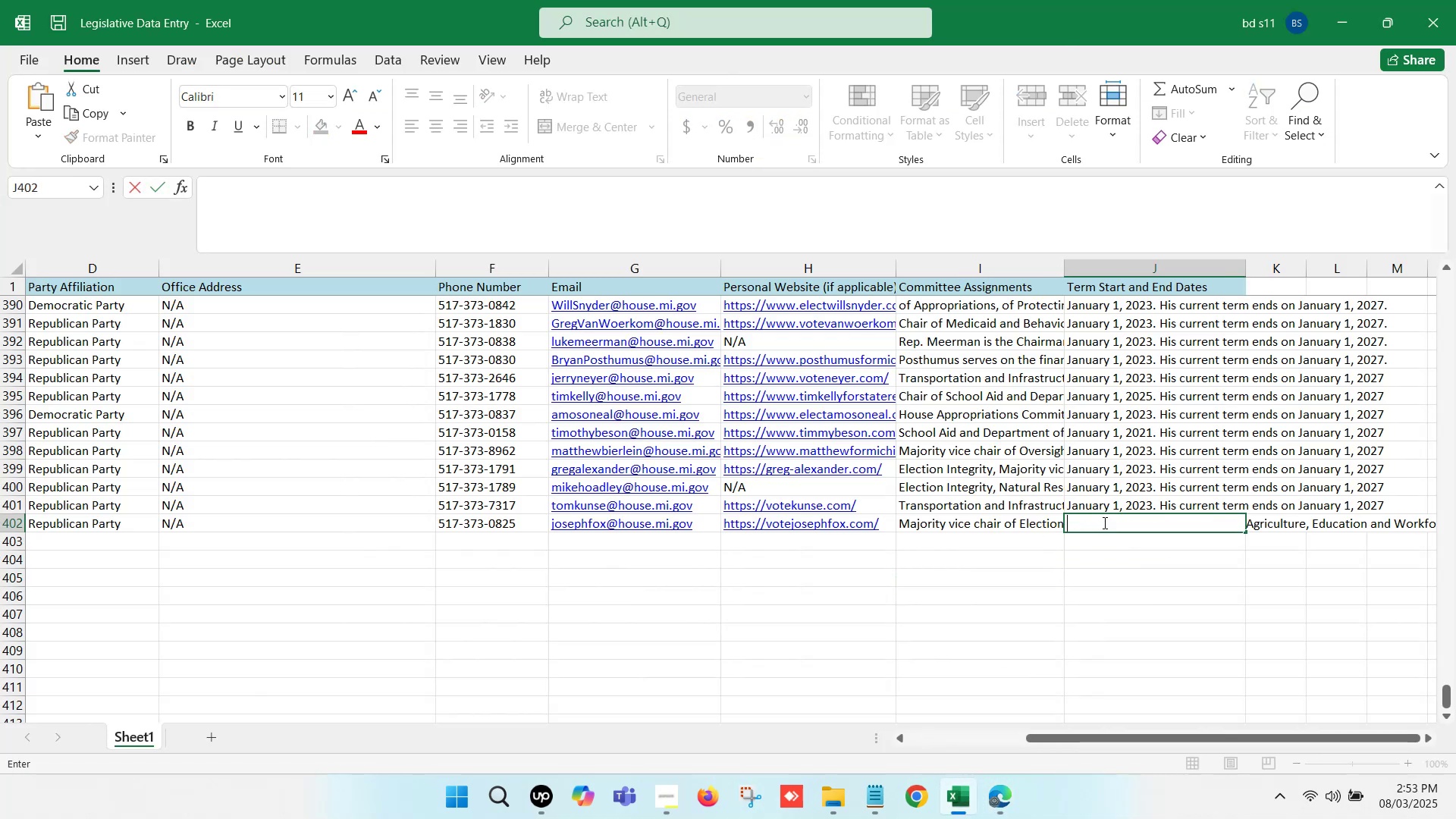 
key(Control+V)
 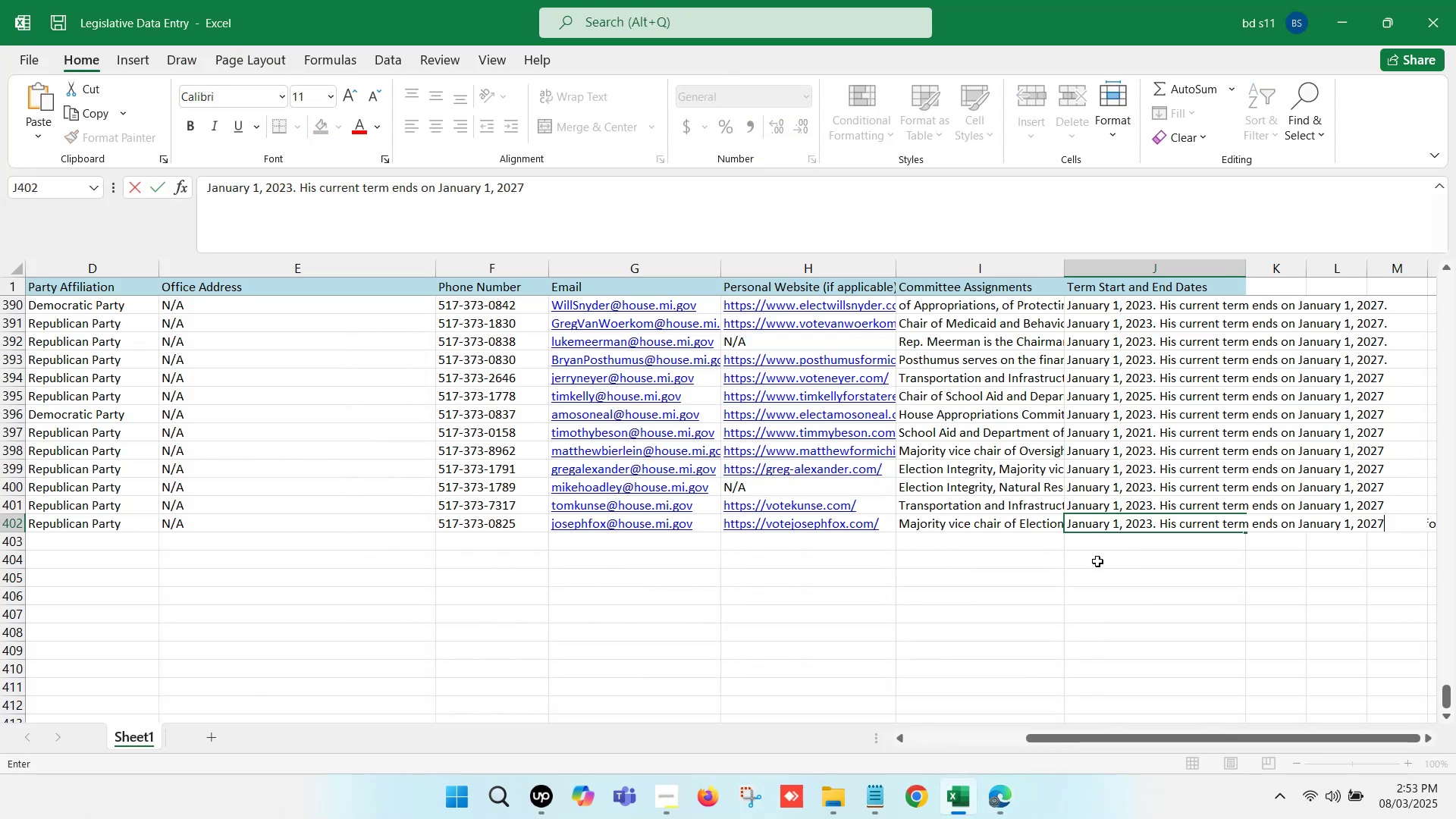 
left_click([1097, 561])
 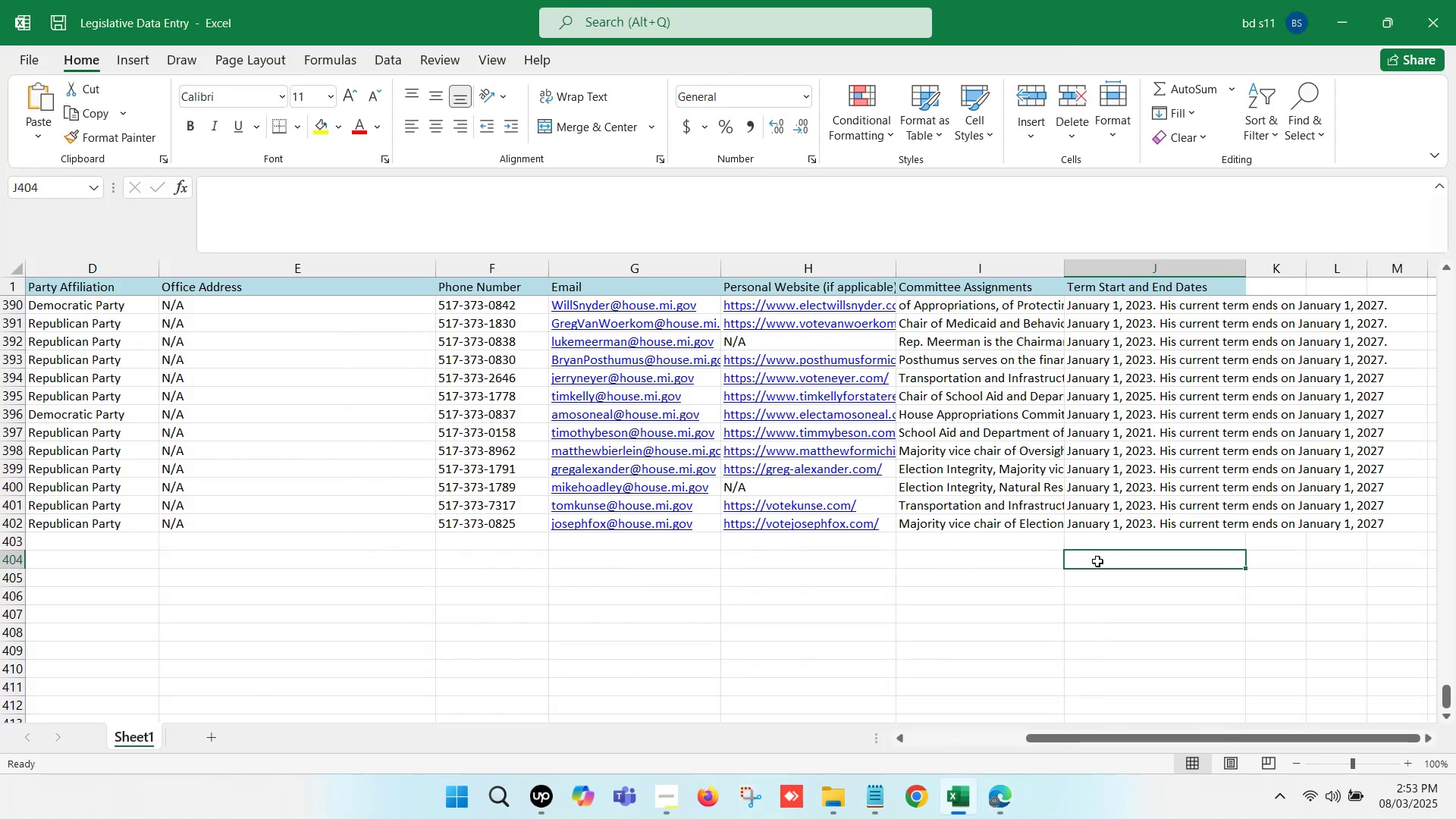 
key(Control+S)
 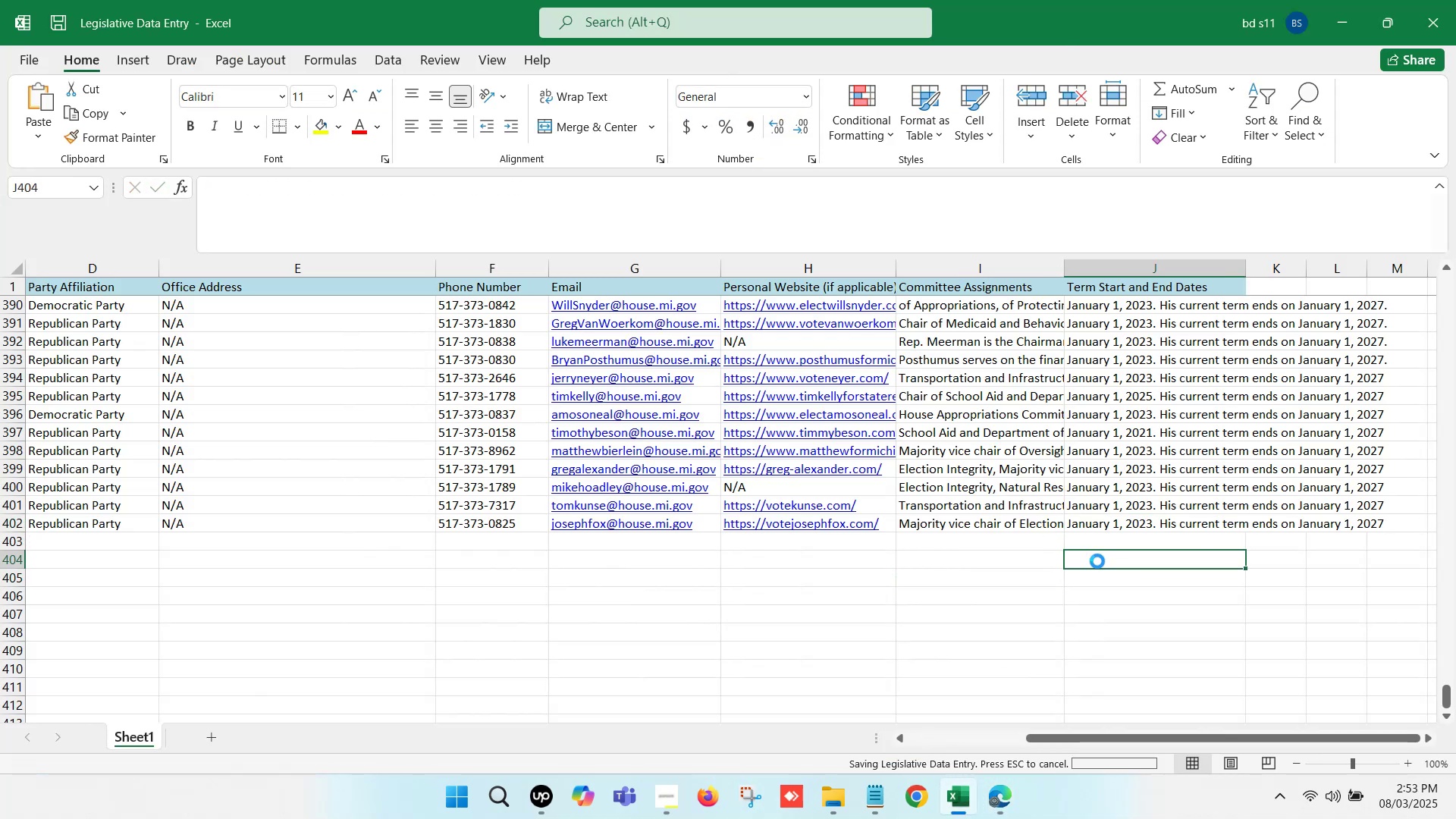 
key(Control+S)
 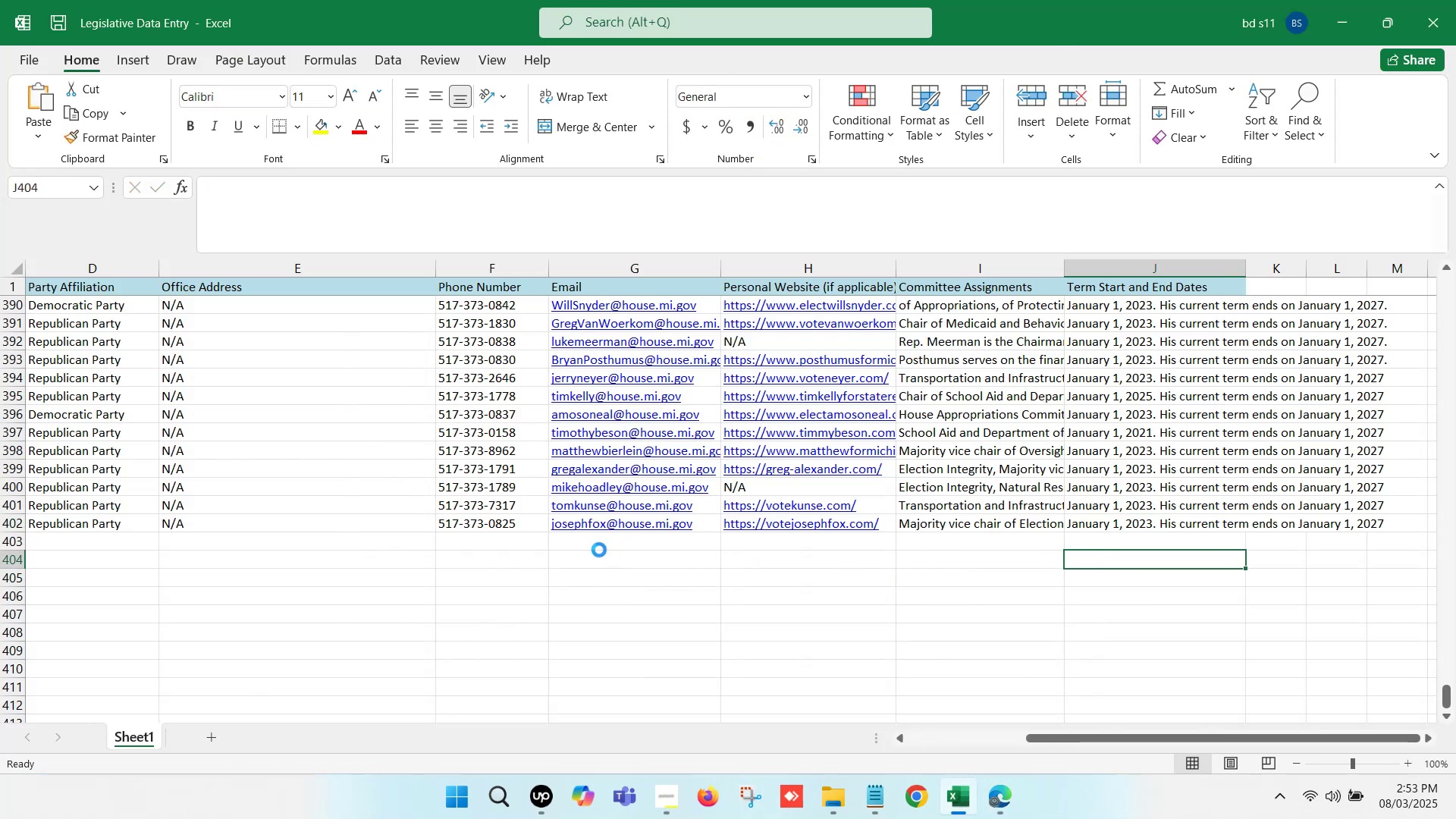 
left_click([593, 552])
 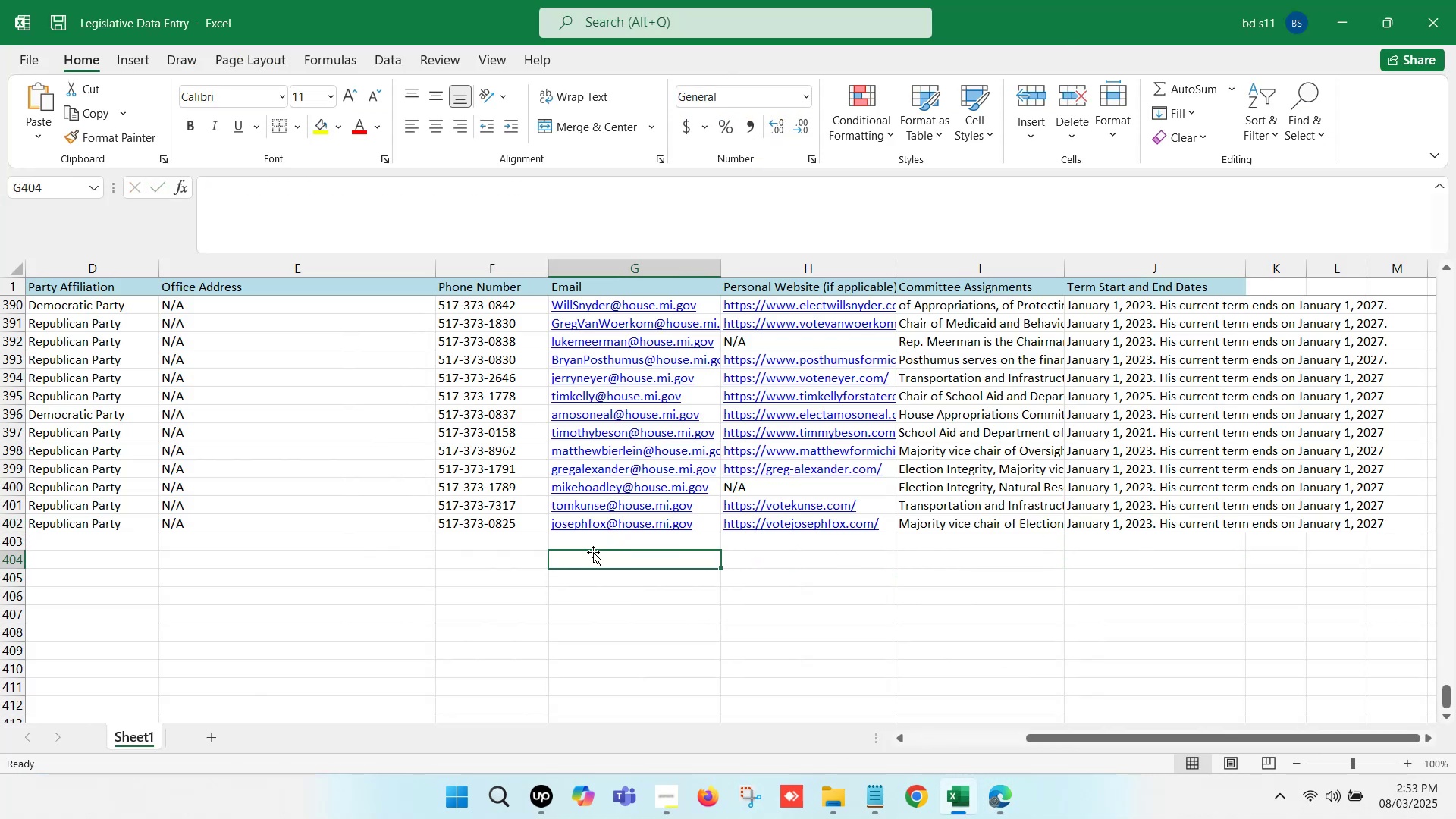 
hold_key(key=ArrowLeft, duration=0.49)
 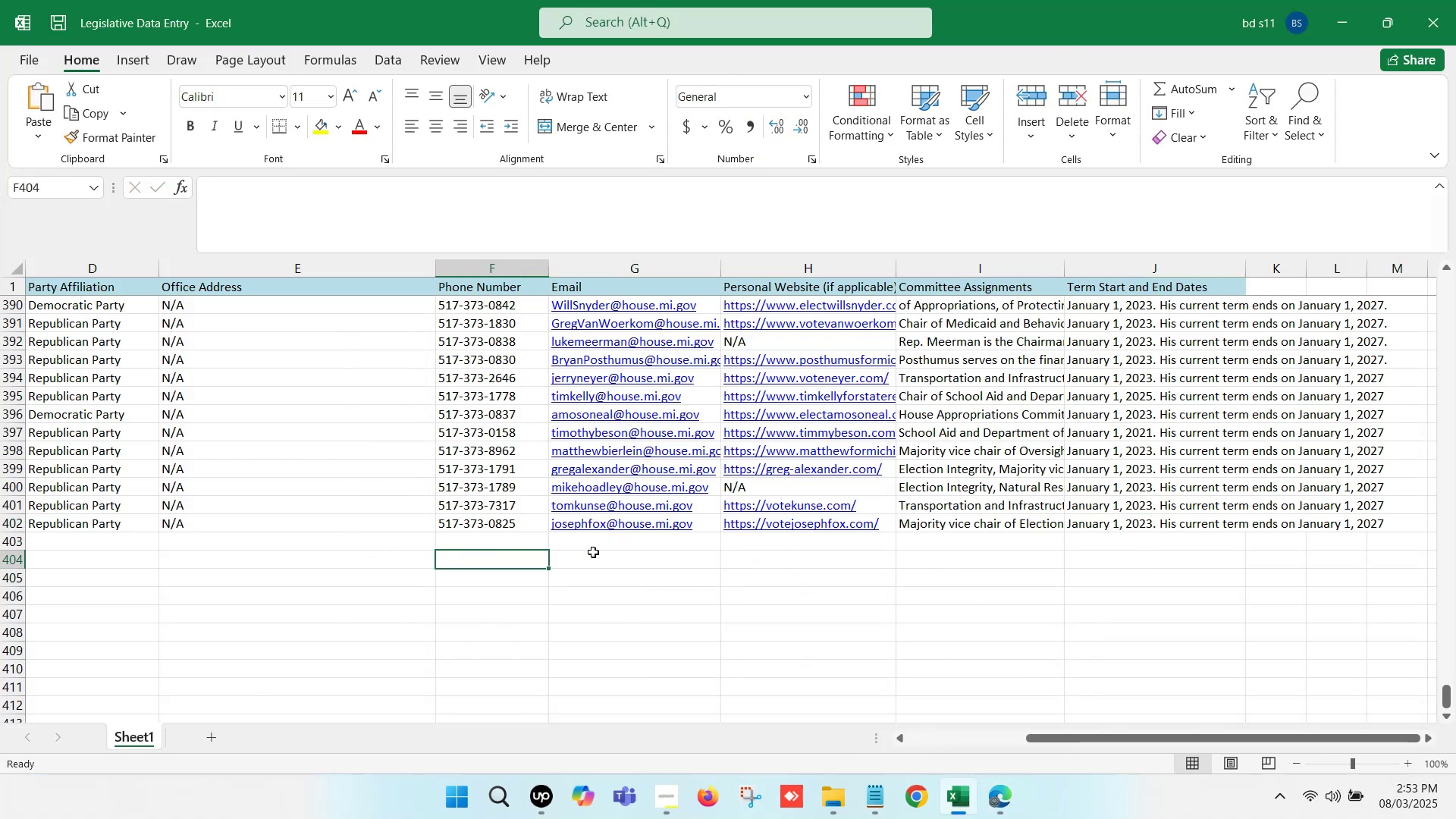 
hold_key(key=ArrowLeft, duration=1.01)
 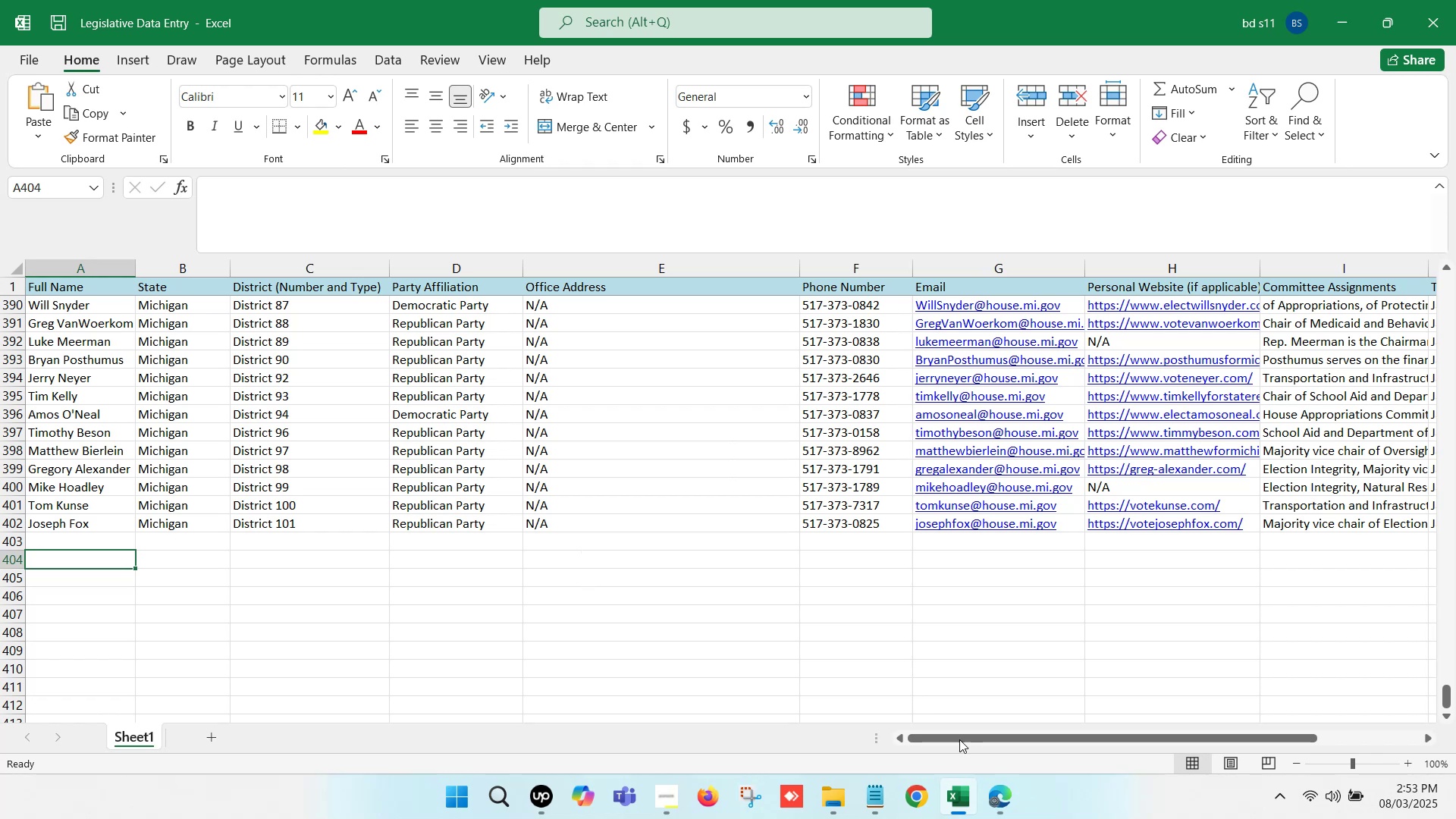 
left_click([1001, 783])
 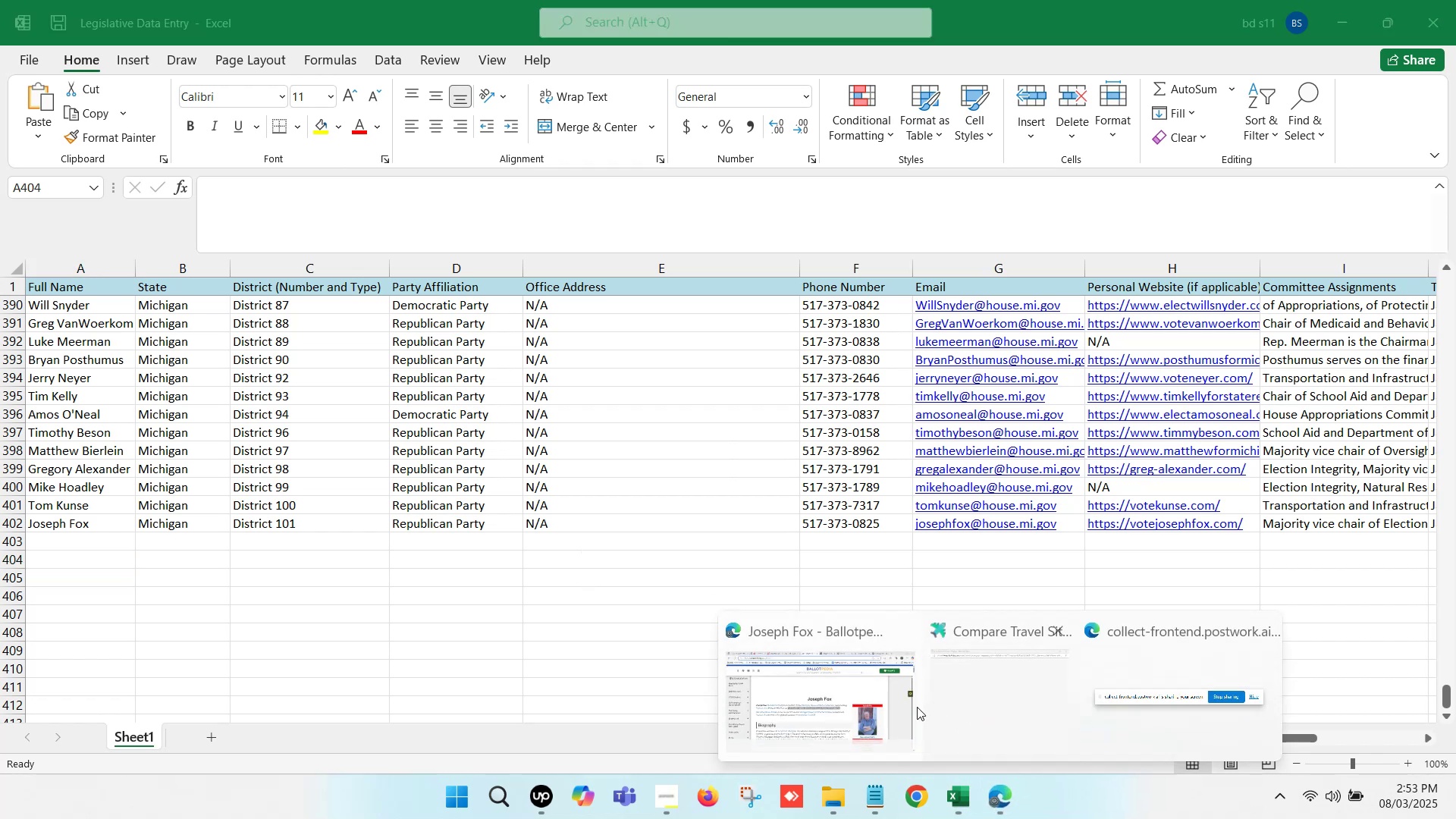 
left_click([864, 683])
 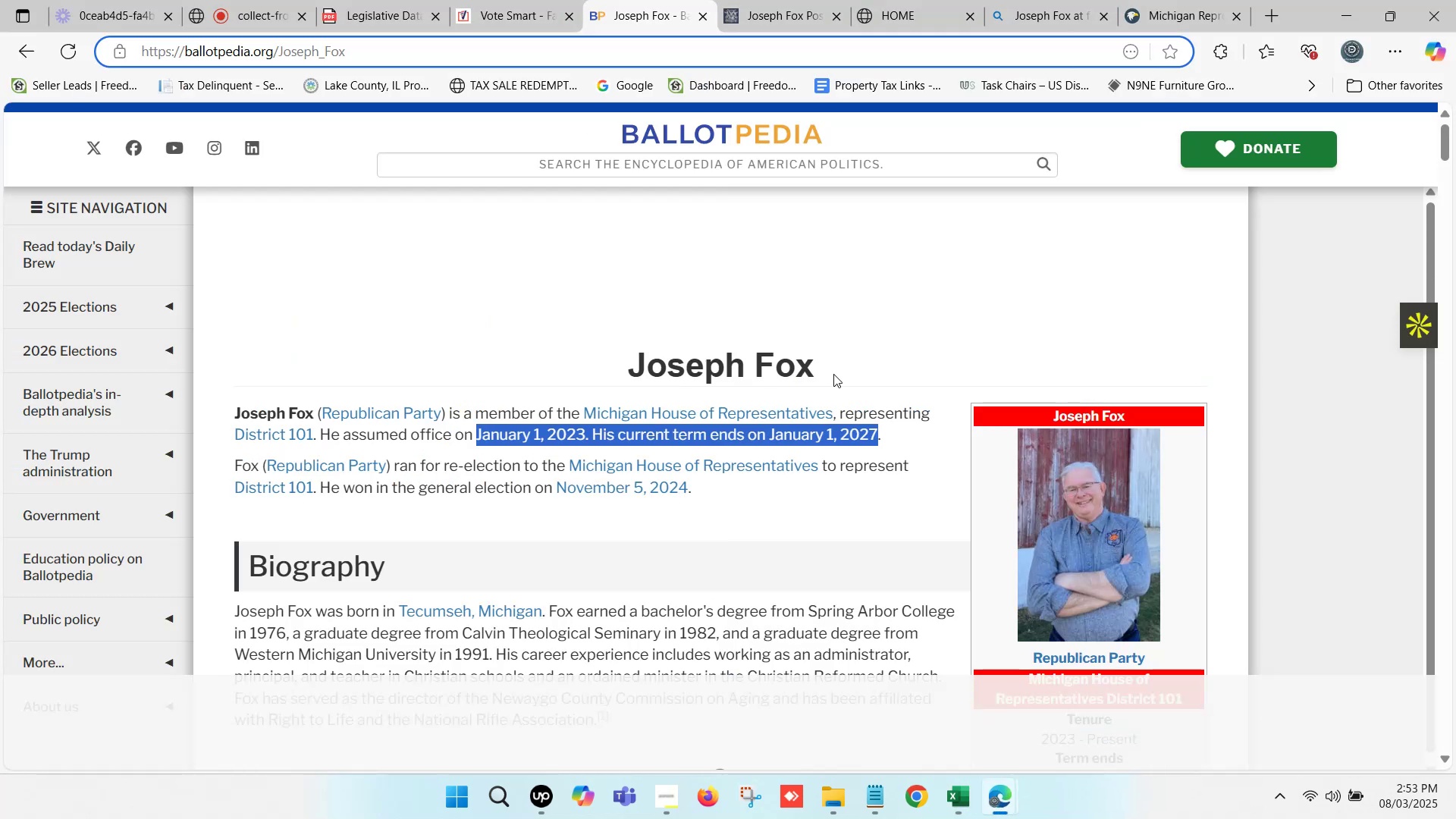 
wait(6.85)
 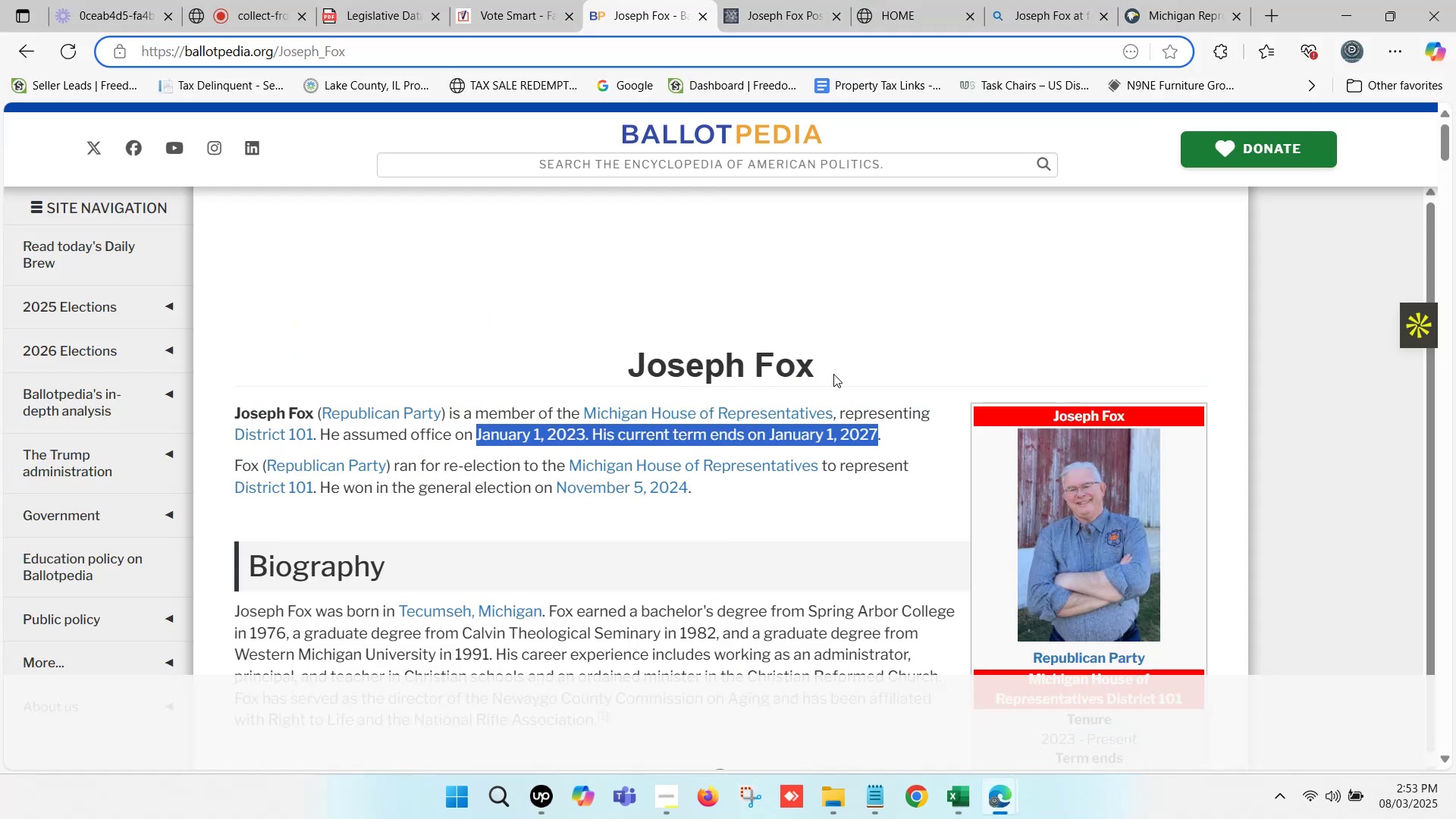 
left_click([796, 0])
 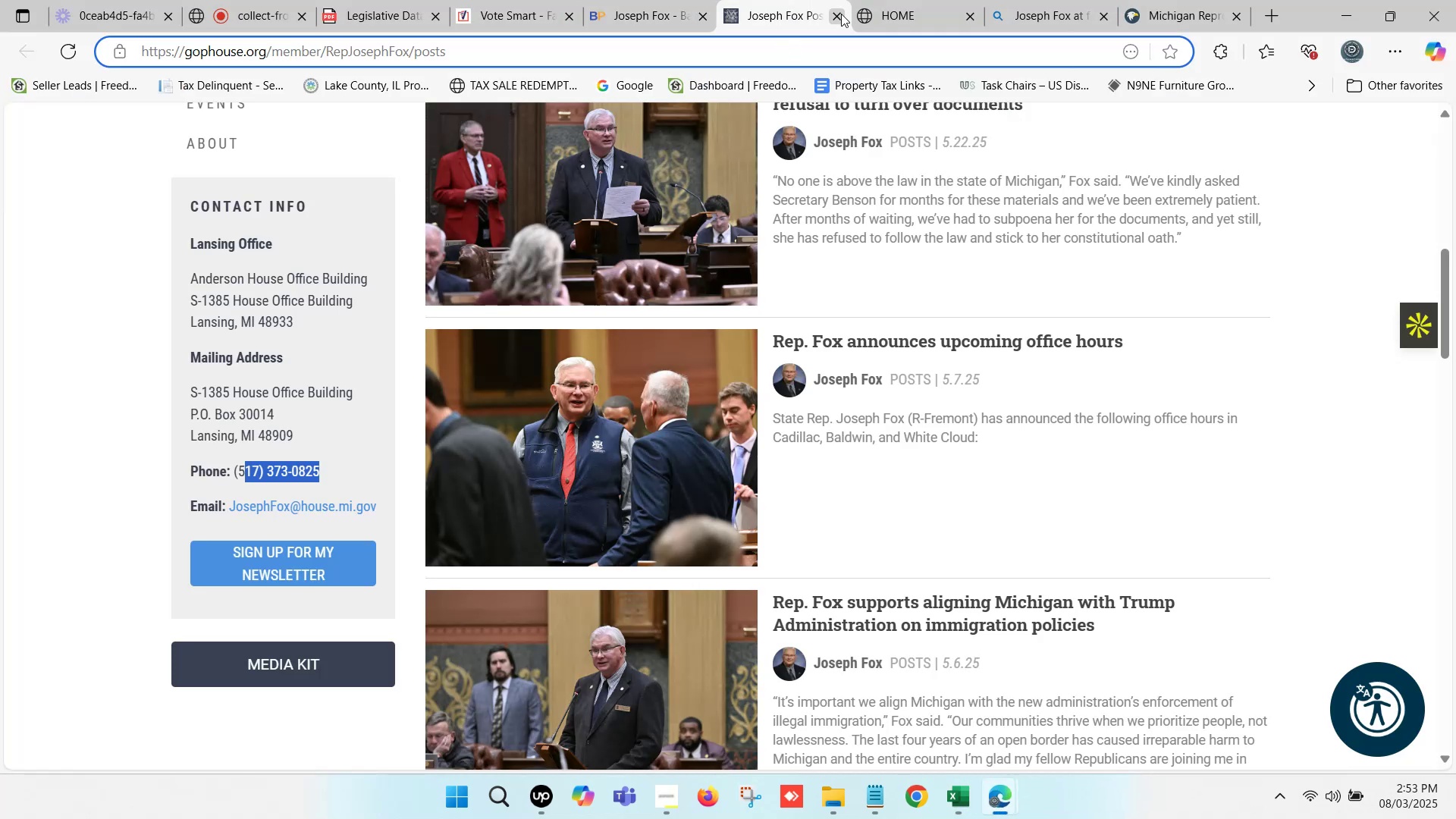 
left_click([841, 14])
 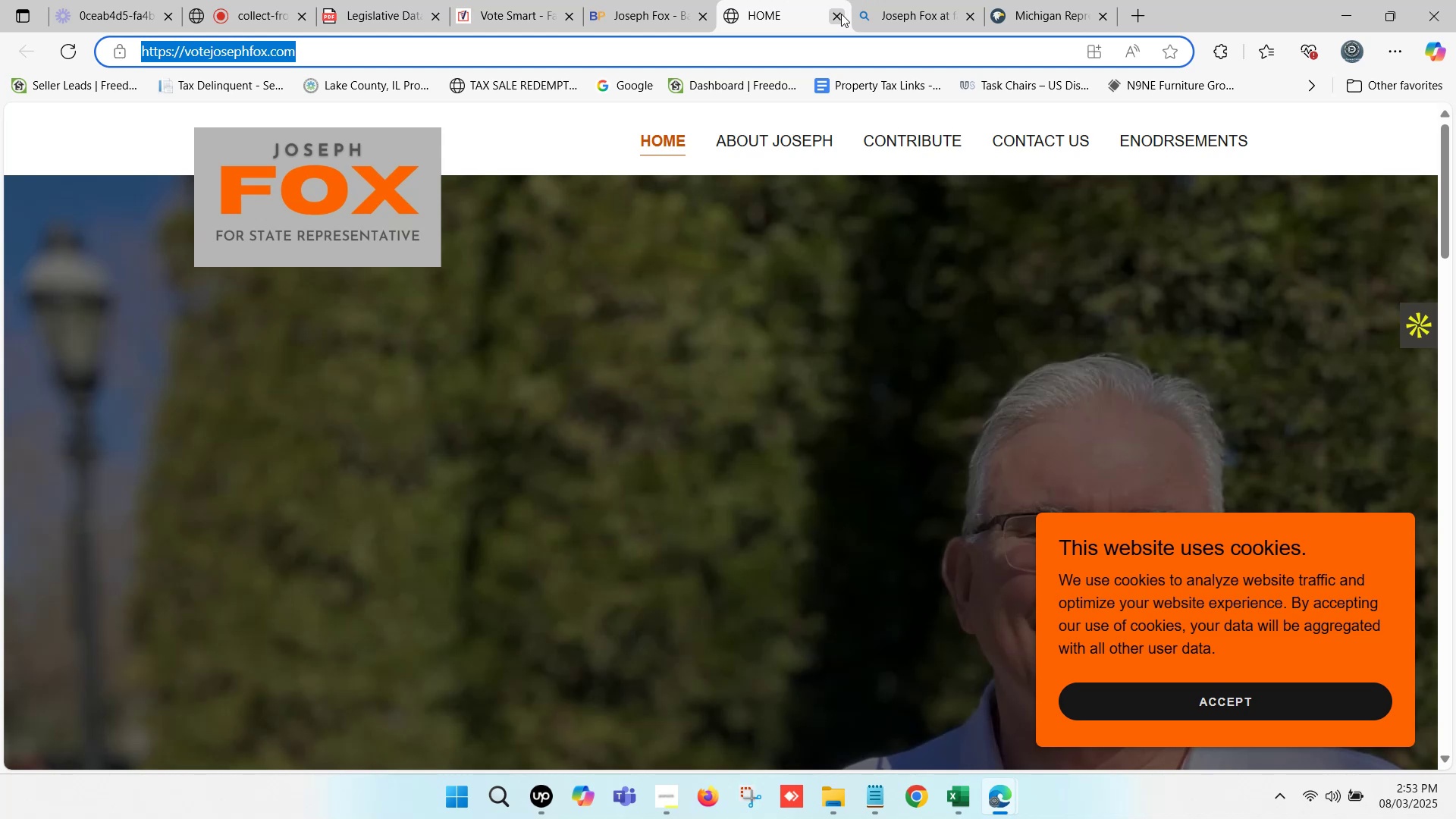 
left_click([841, 14])
 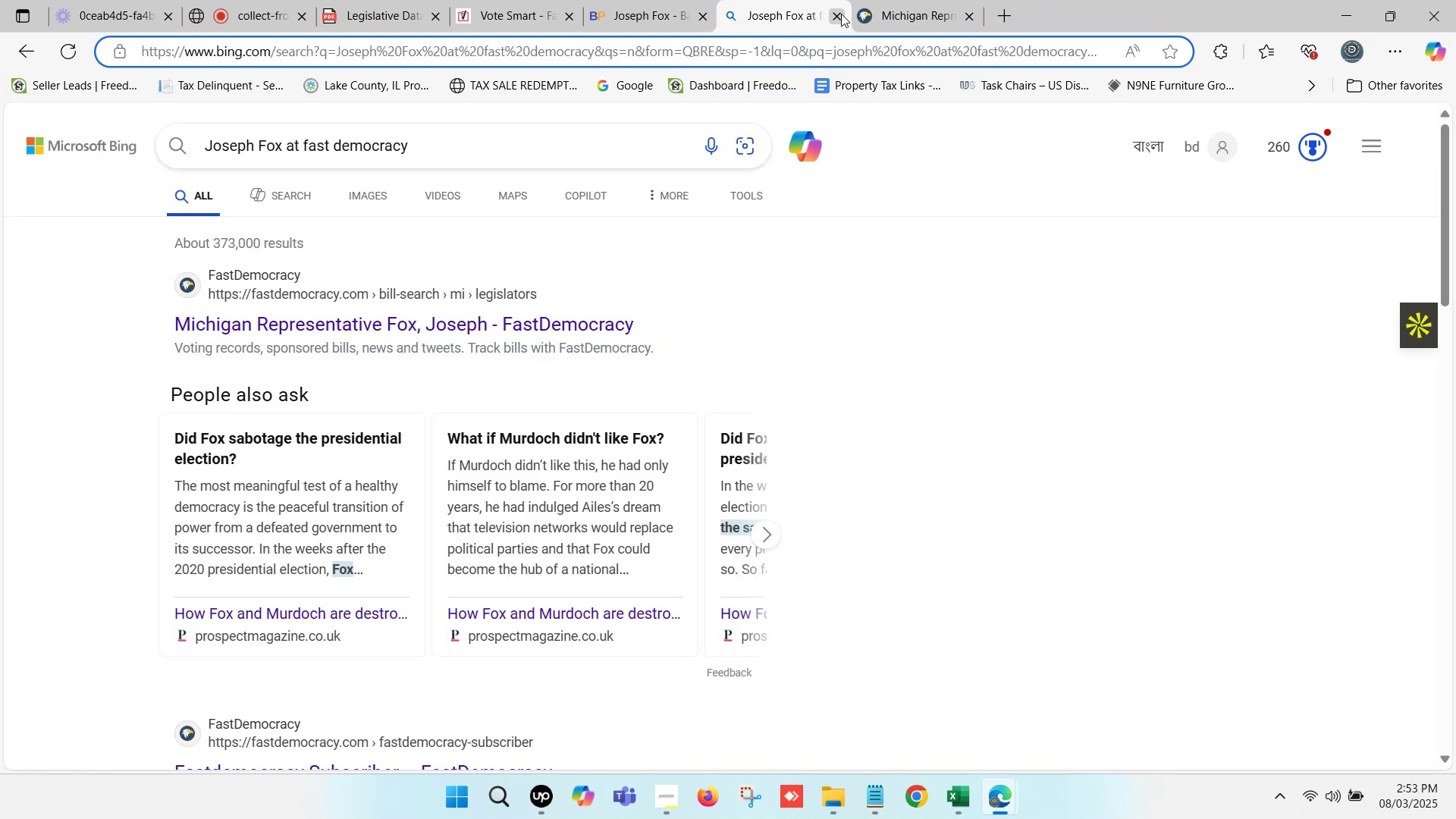 
left_click_drag(start_coordinate=[917, 0], to_coordinate=[925, 2])
 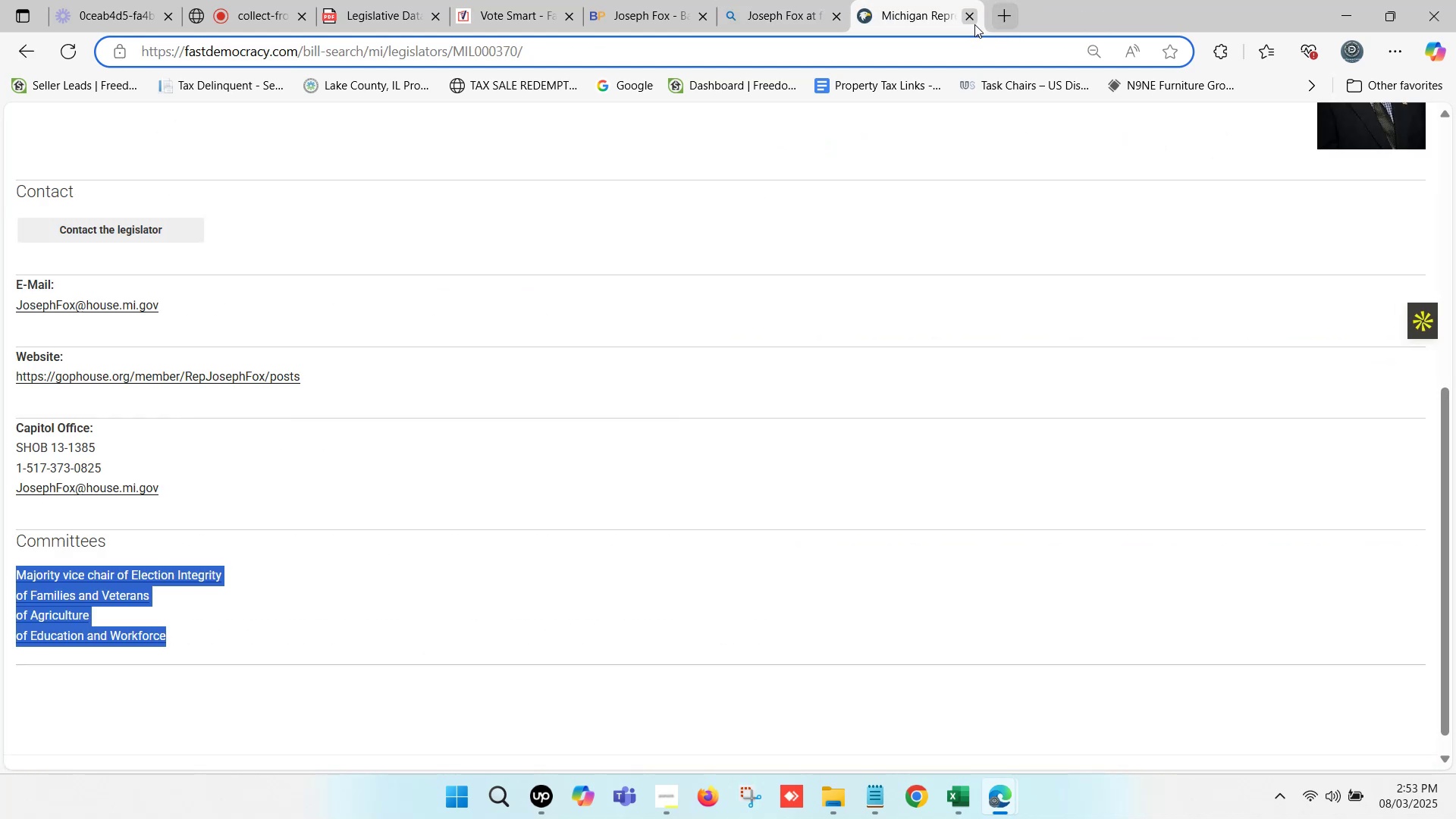 
left_click([971, 20])
 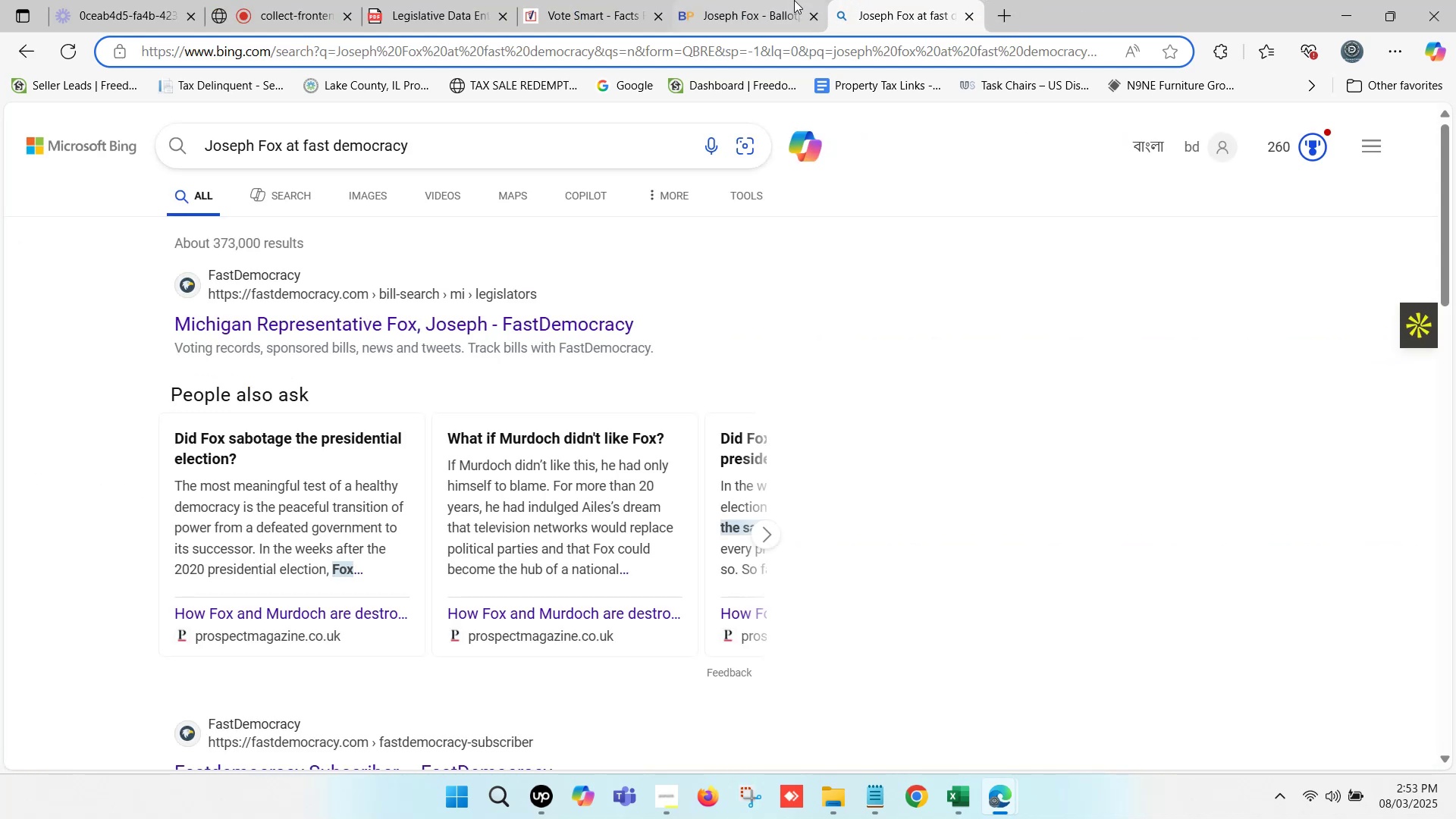 
left_click([765, 0])
 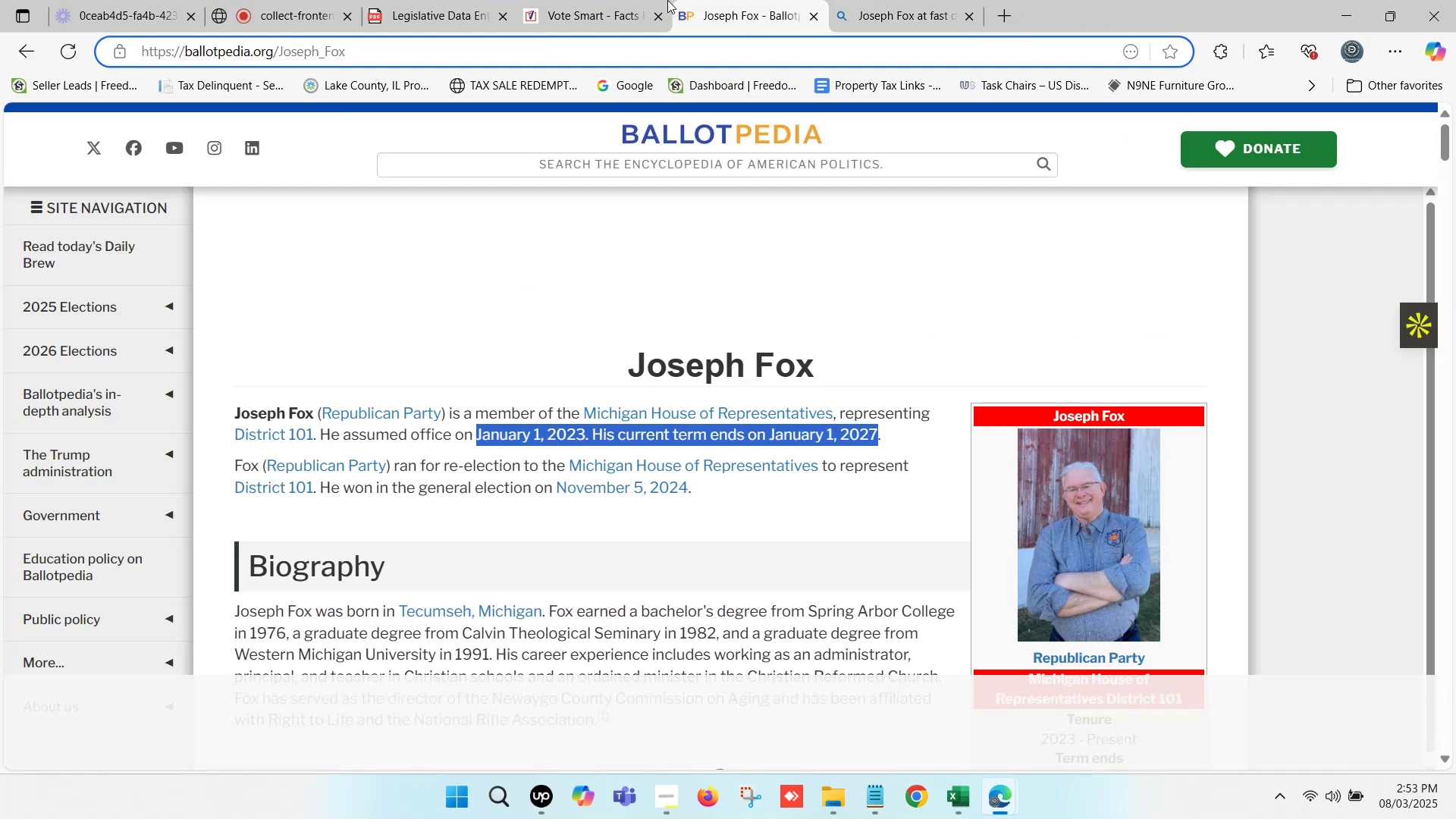 
left_click([622, 0])
 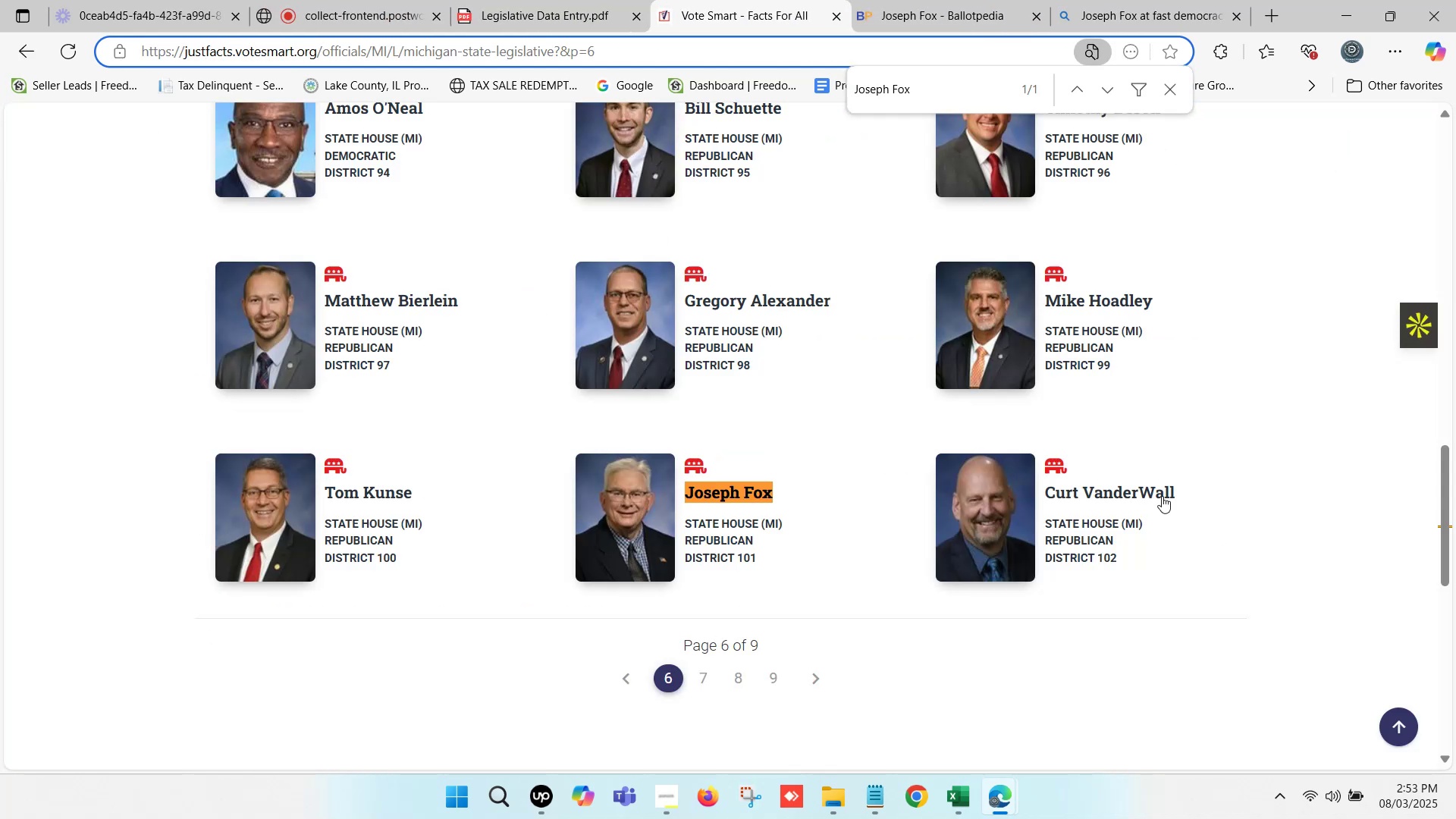 
left_click_drag(start_coordinate=[1185, 494], to_coordinate=[1044, 485])
 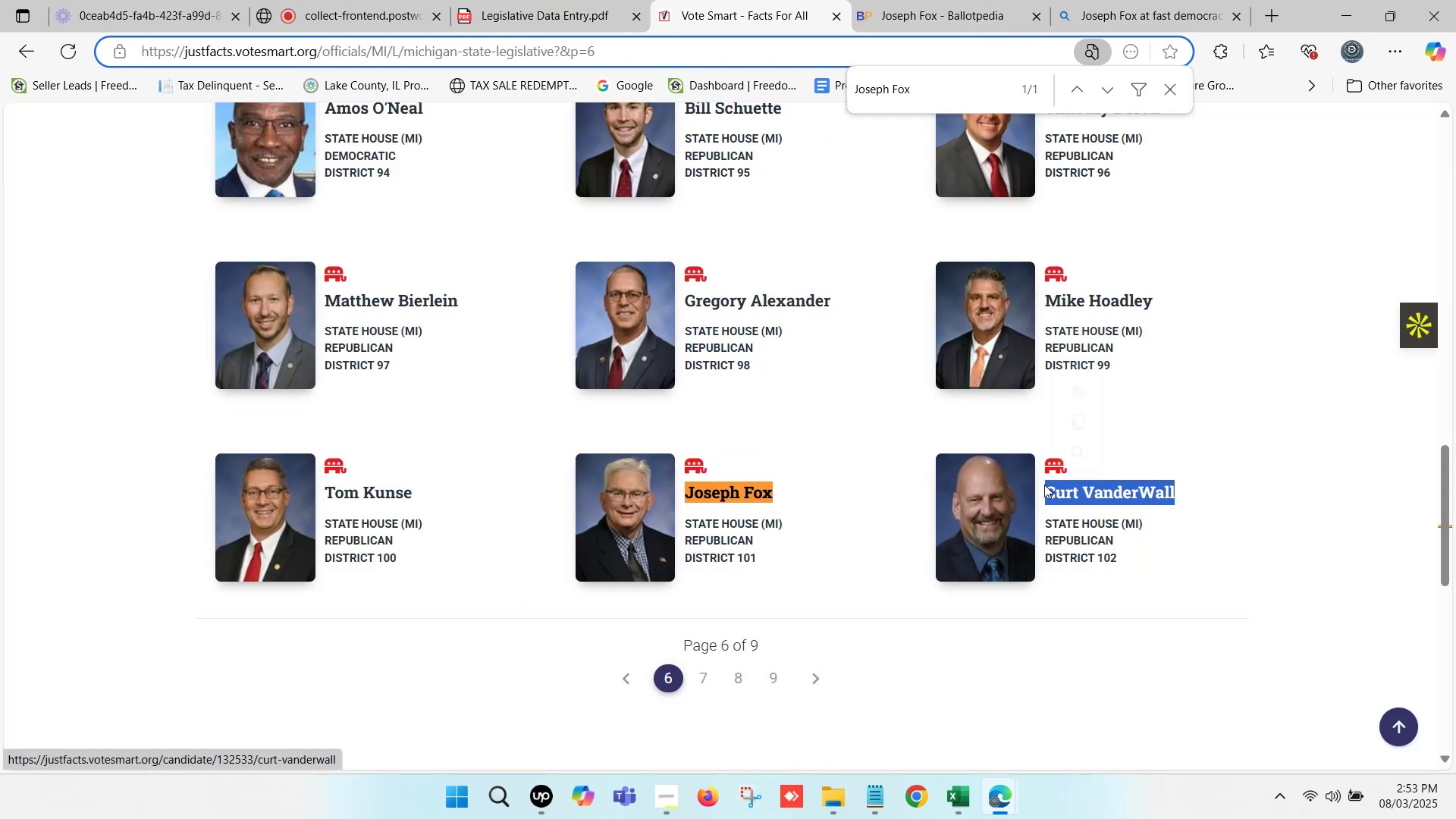 
key(Control+C)
 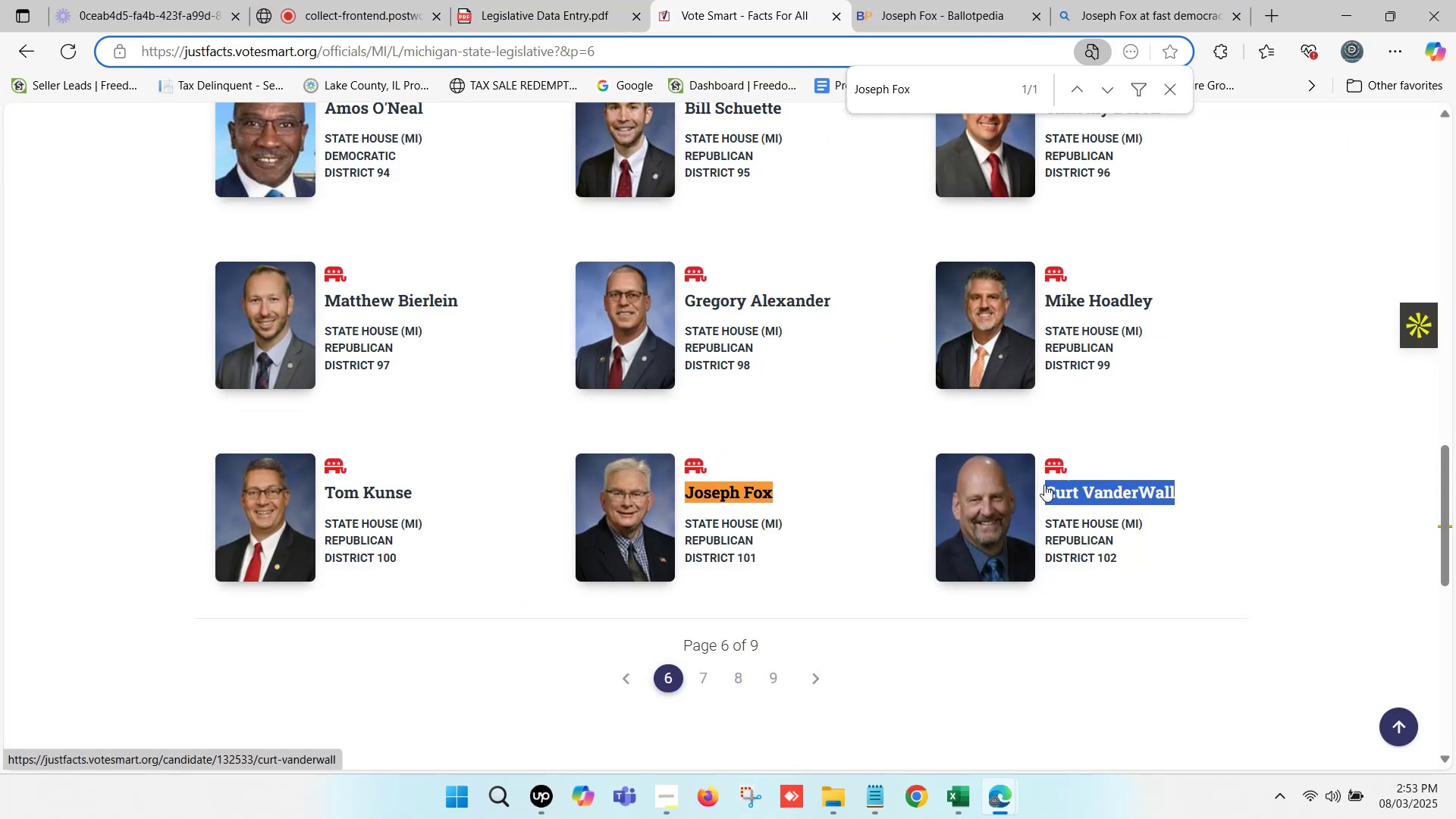 
key(Control+F)
 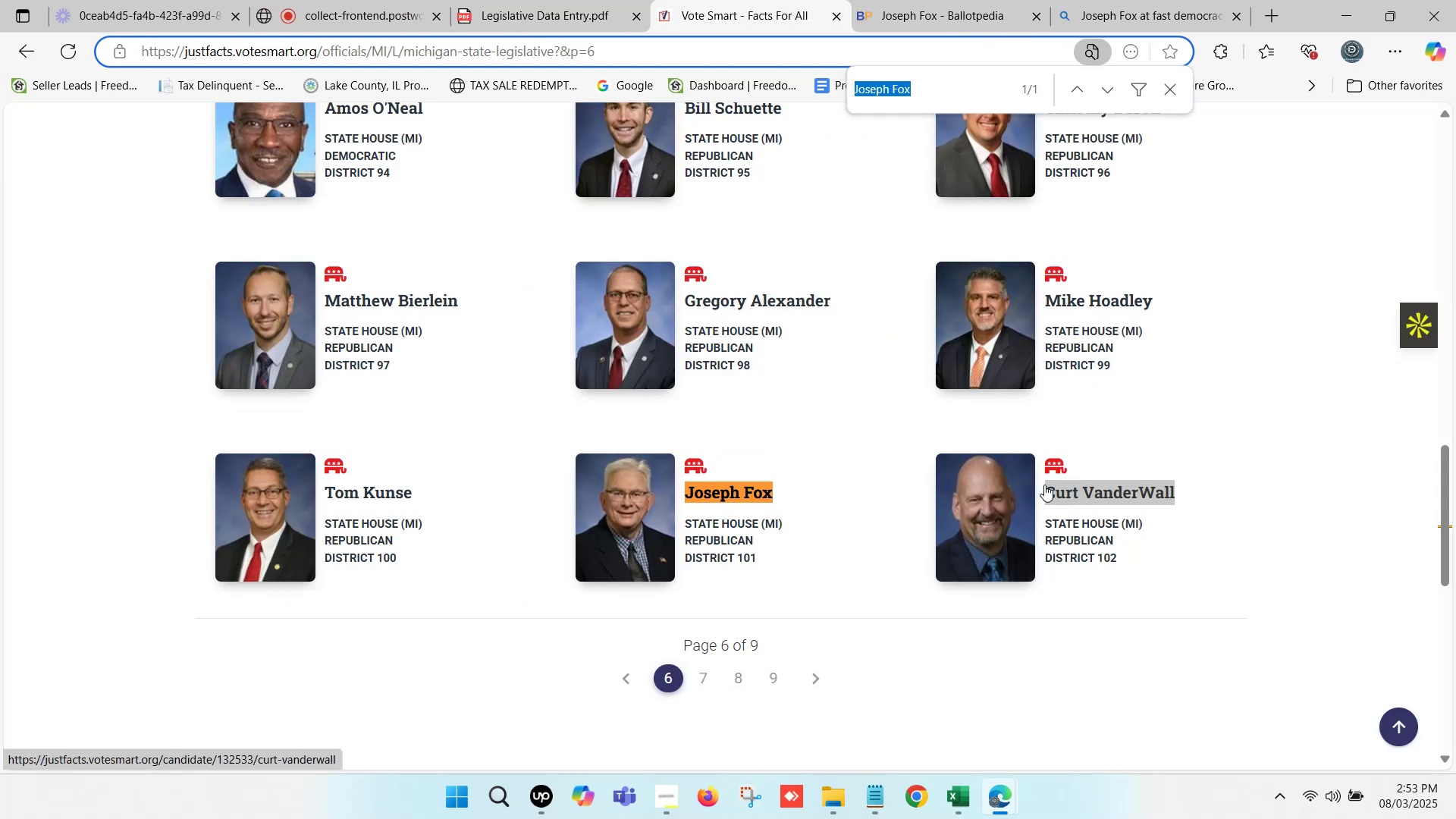 
key(Control+V)
 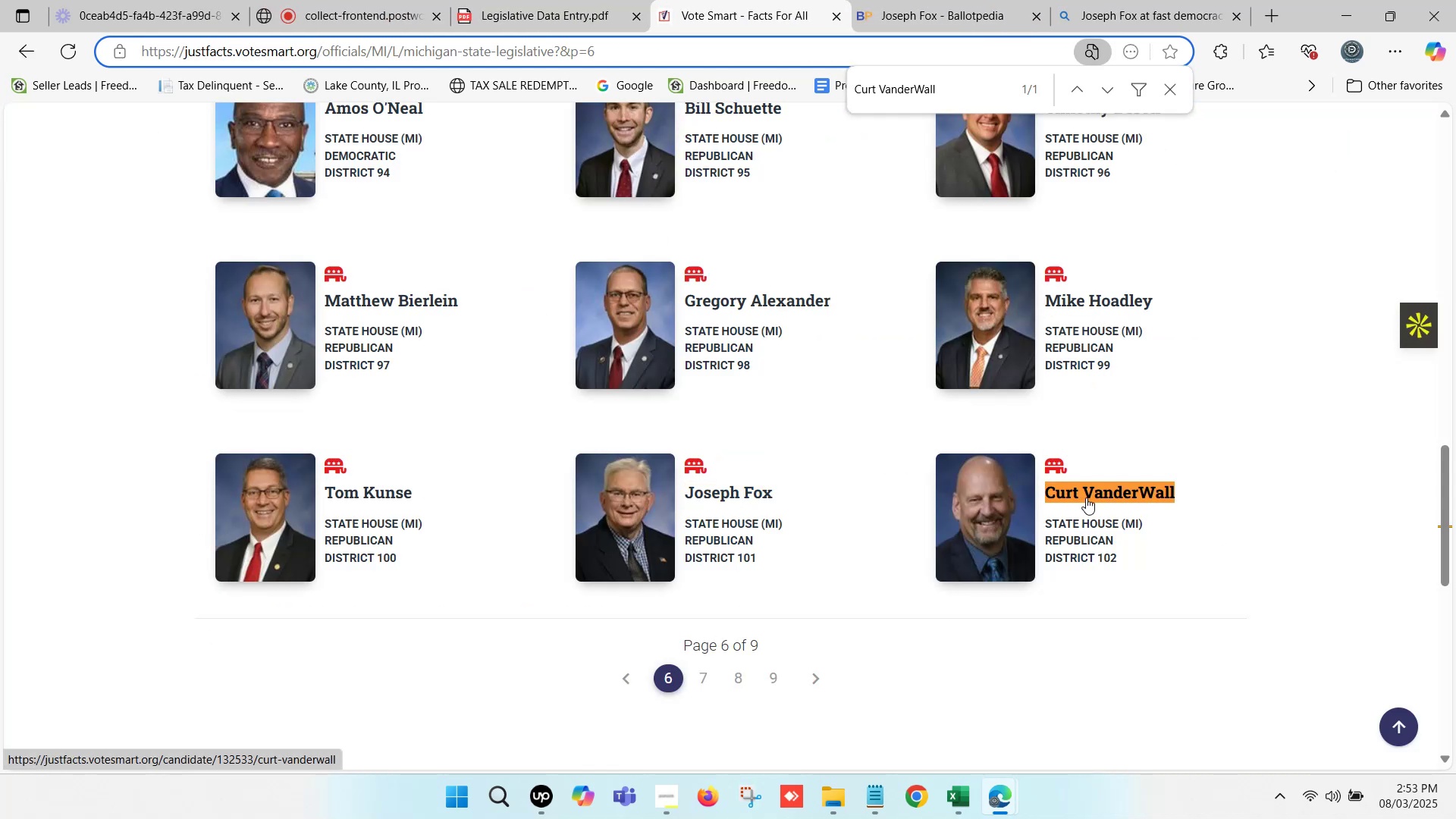 
hold_key(key=ControlLeft, duration=0.38)
 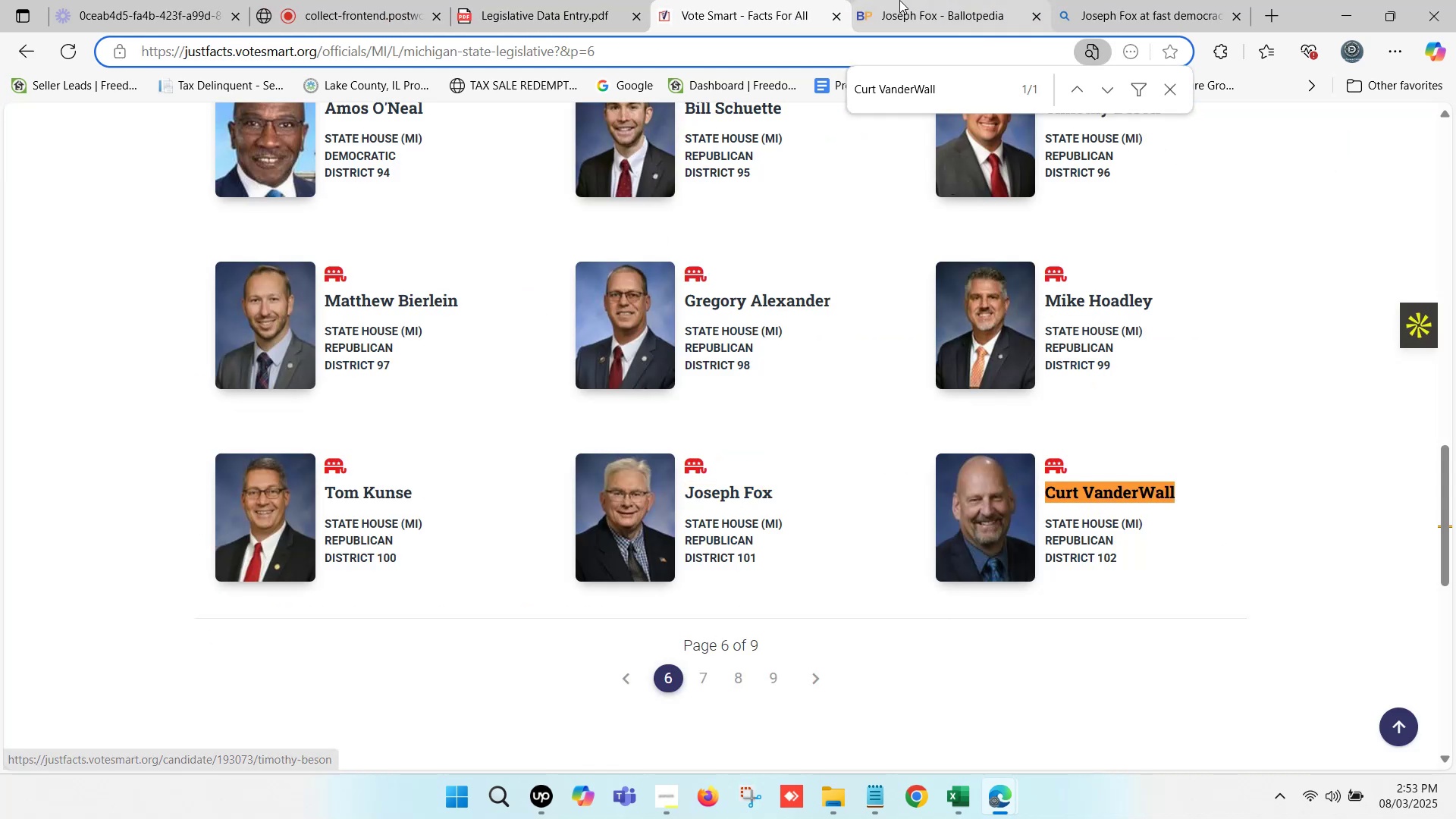 
left_click([960, 0])
 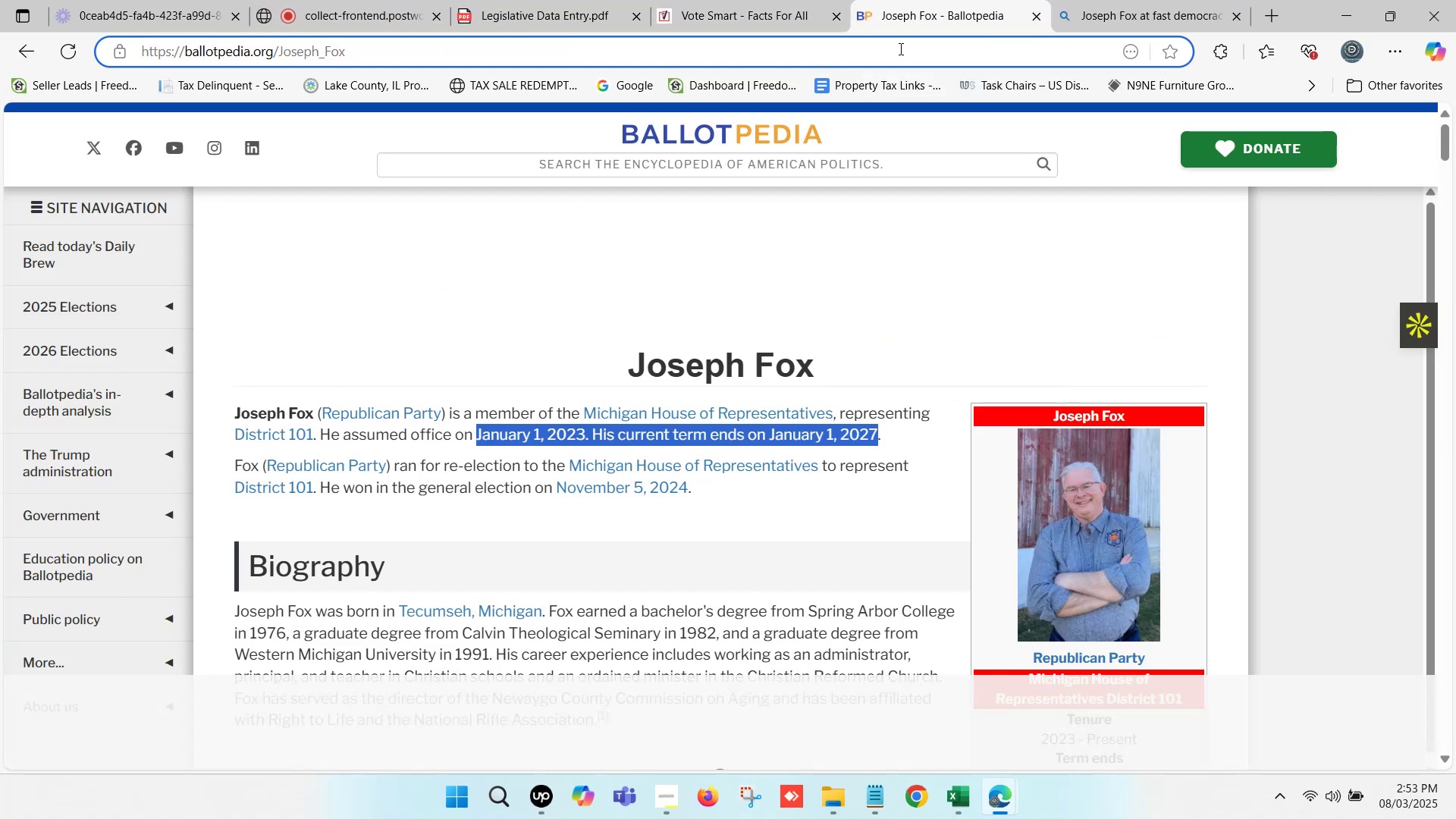 
scroll: coordinate [665, 192], scroll_direction: up, amount: 2.0
 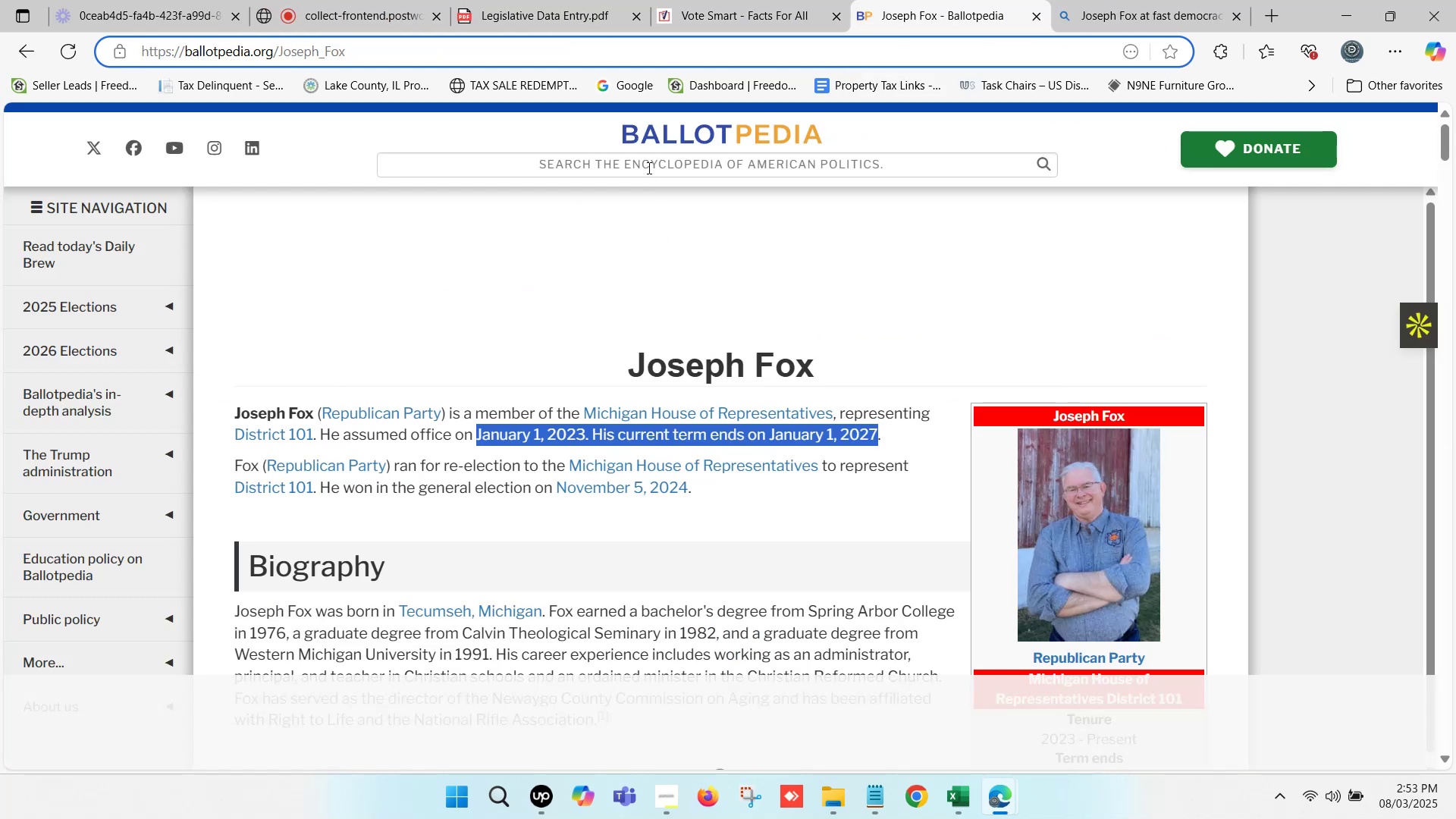 
left_click([647, 164])
 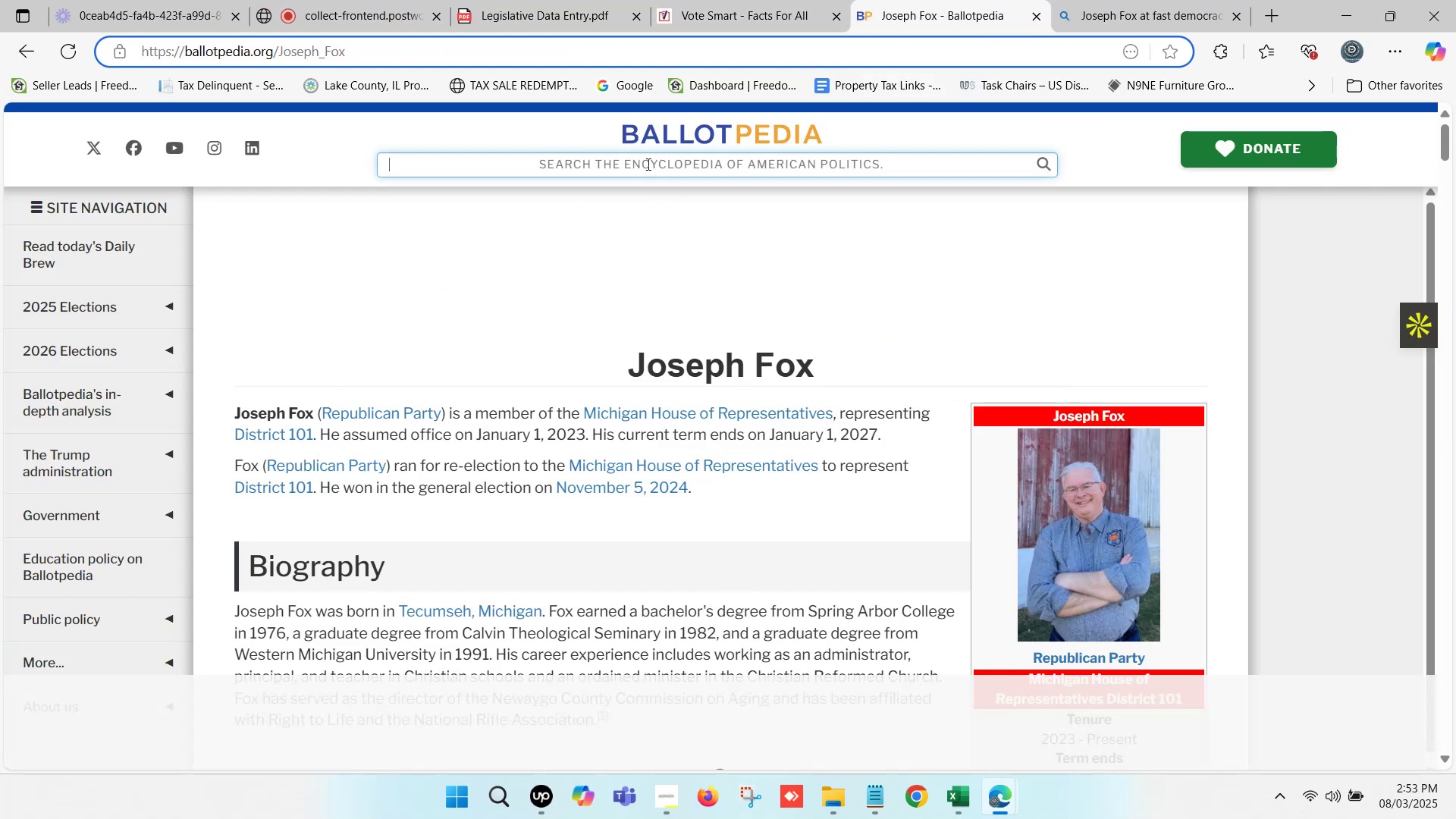 
key(Control+ControlLeft)
 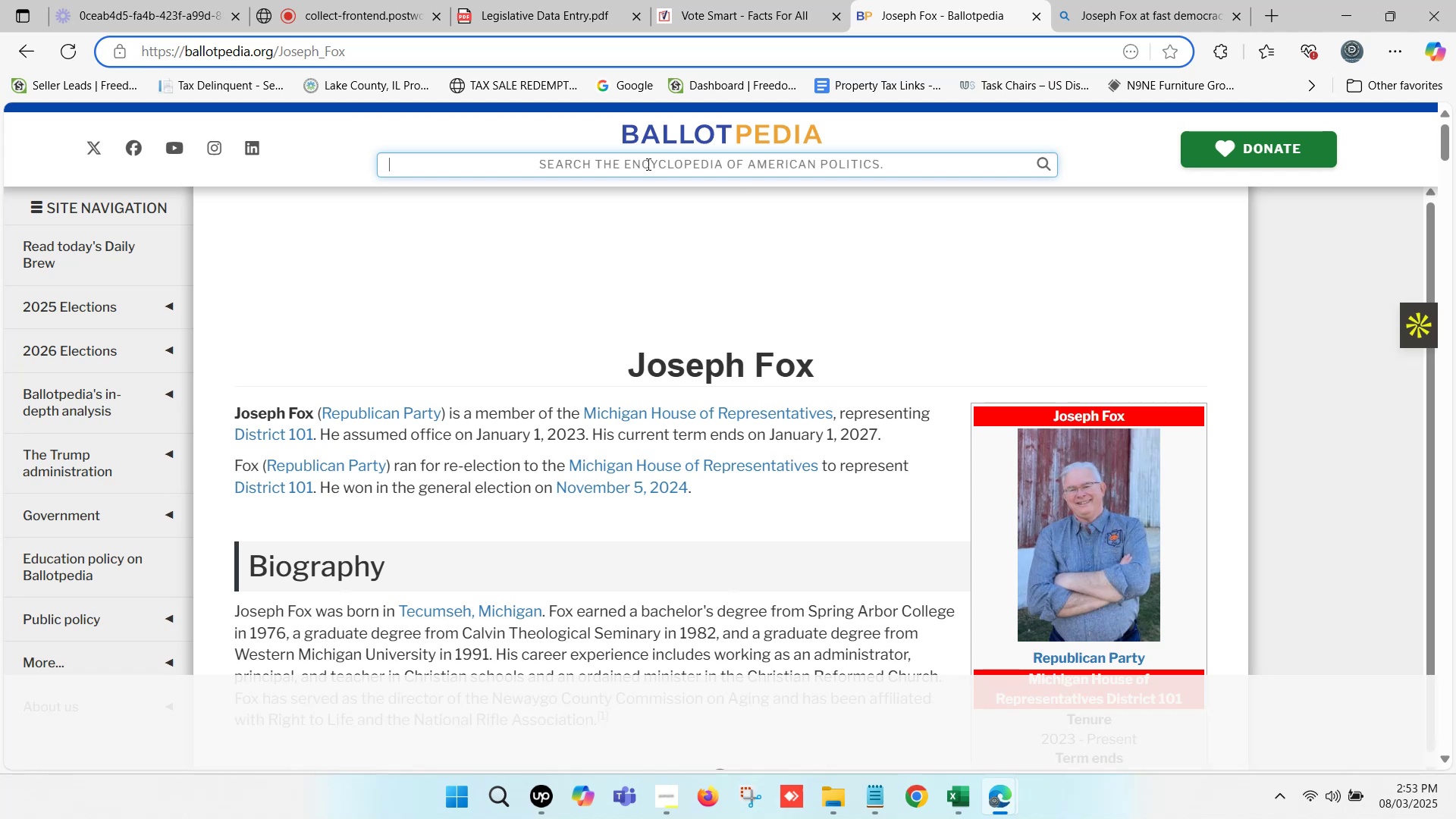 
key(Control+V)
 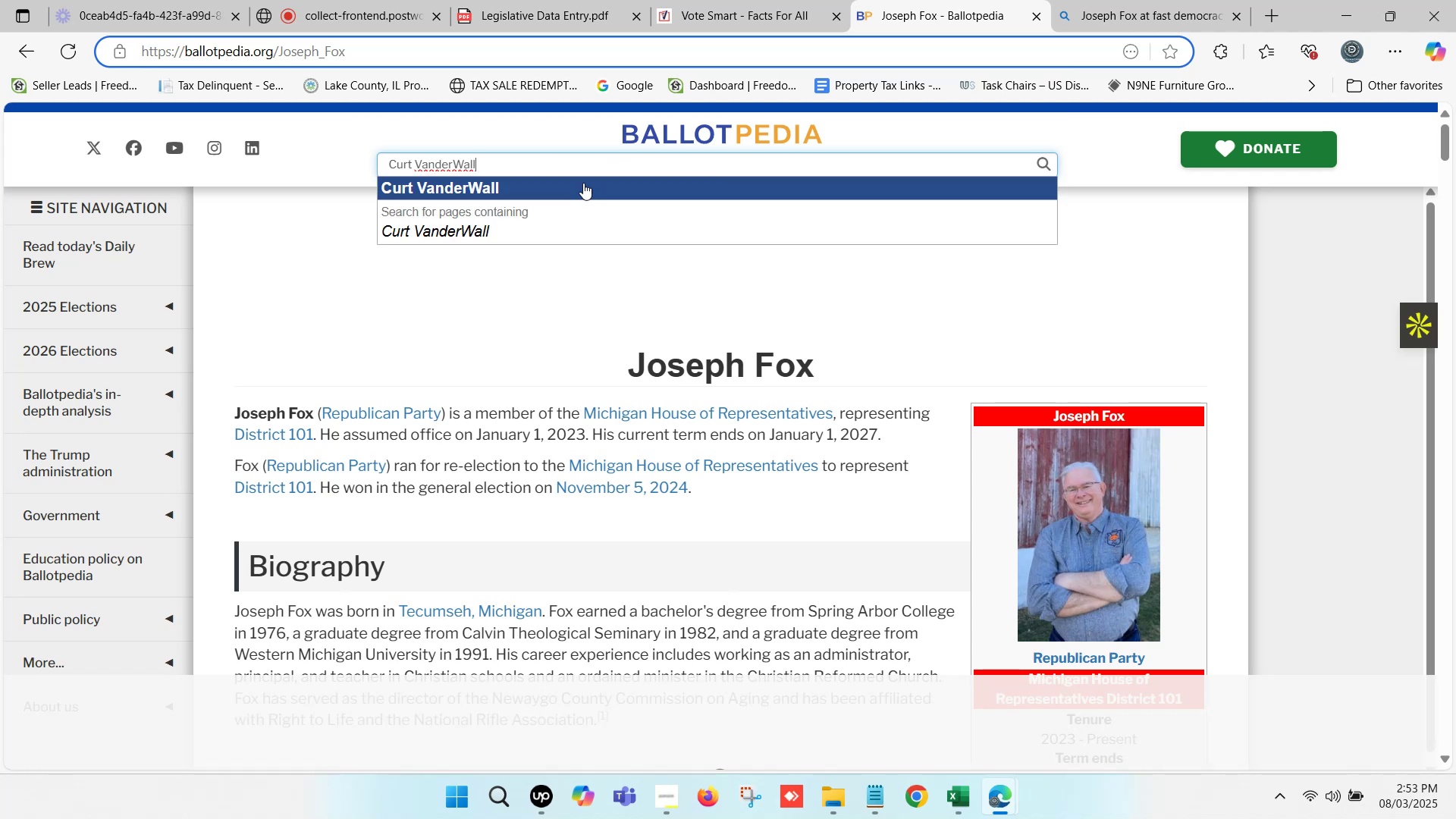 
left_click([530, 188])
 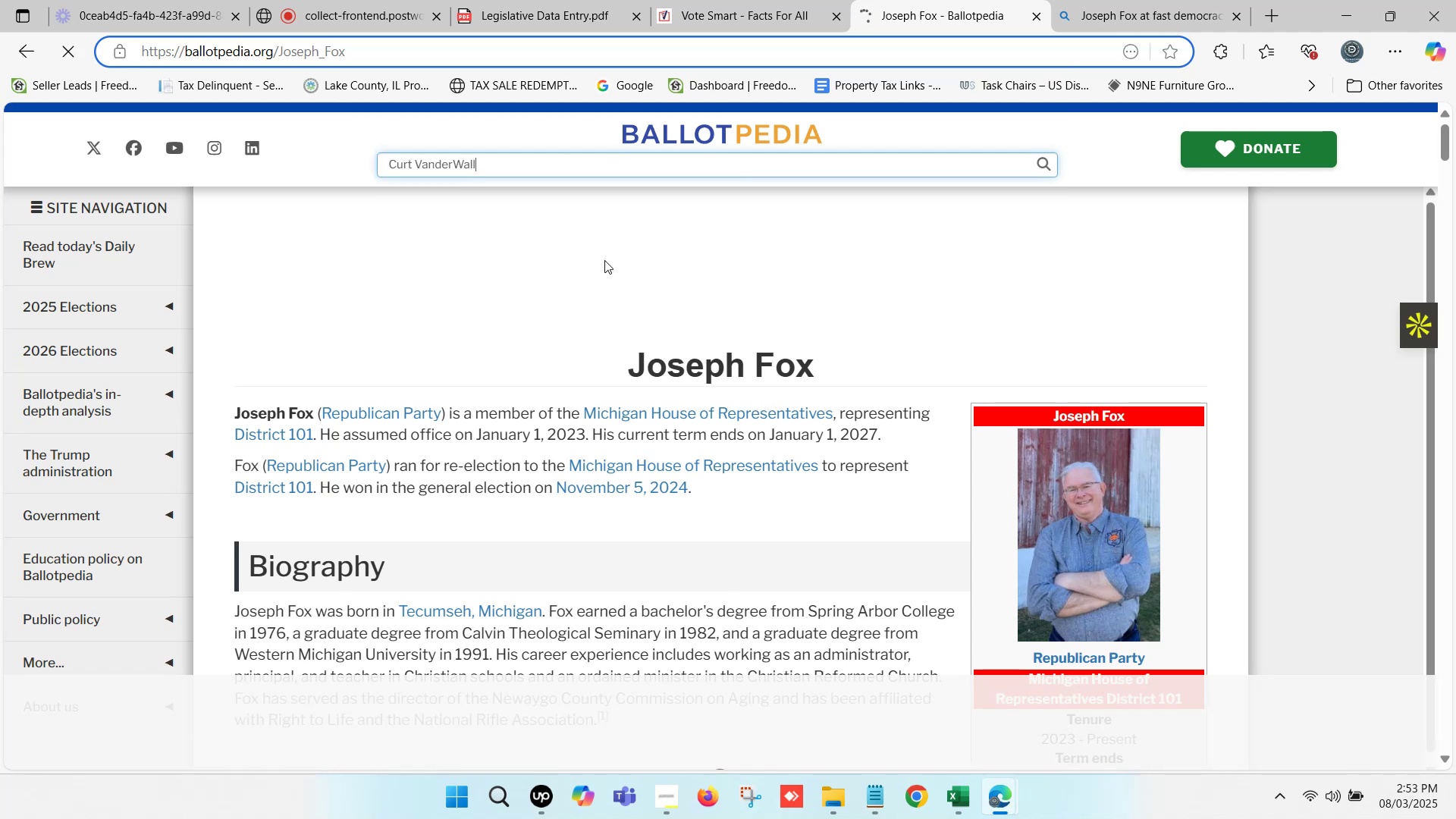 
wait(8.48)
 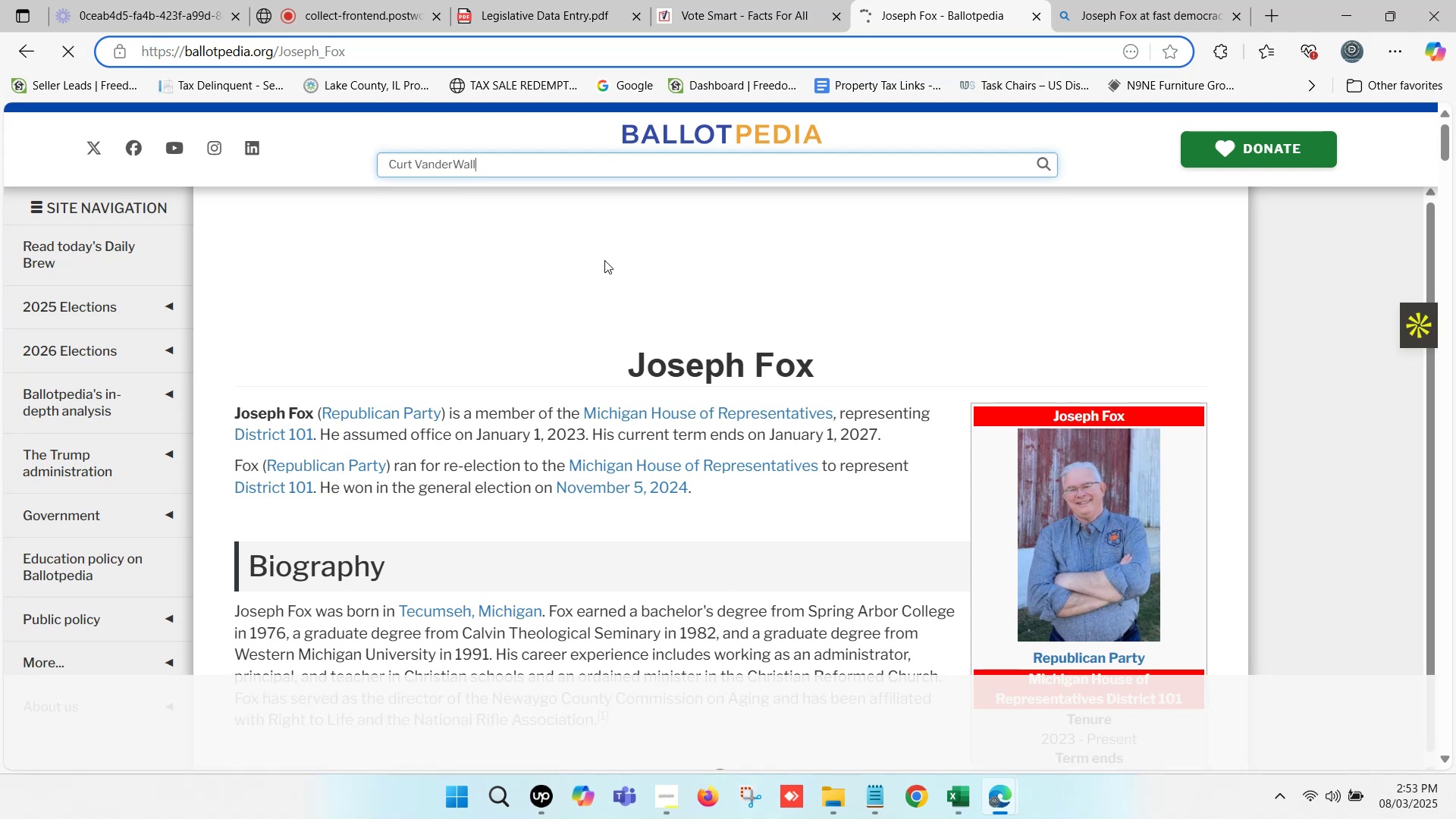 
left_click([736, 0])
 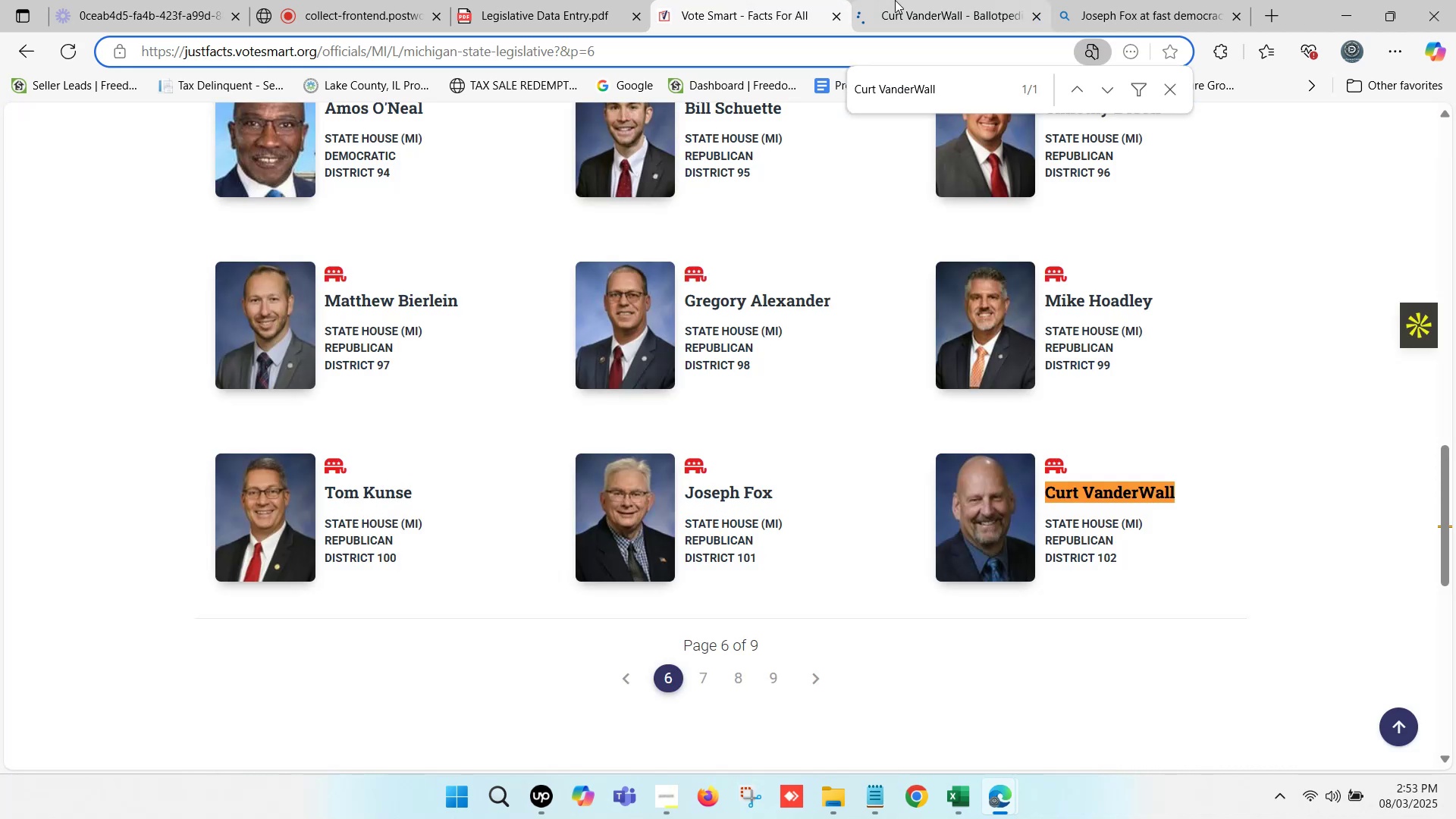 
left_click([934, 0])
 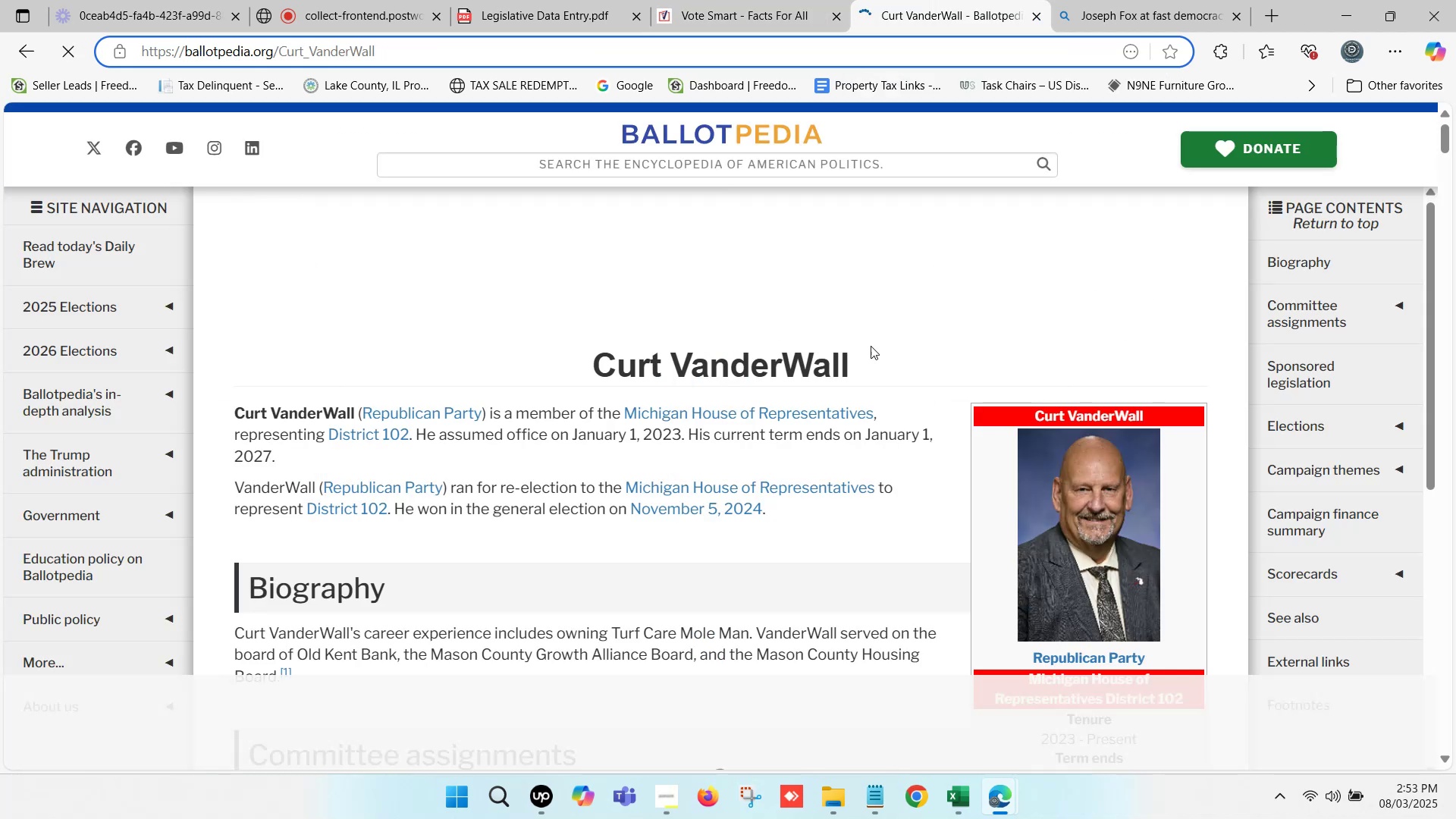 
left_click_drag(start_coordinate=[866, 355], to_coordinate=[596, 361])
 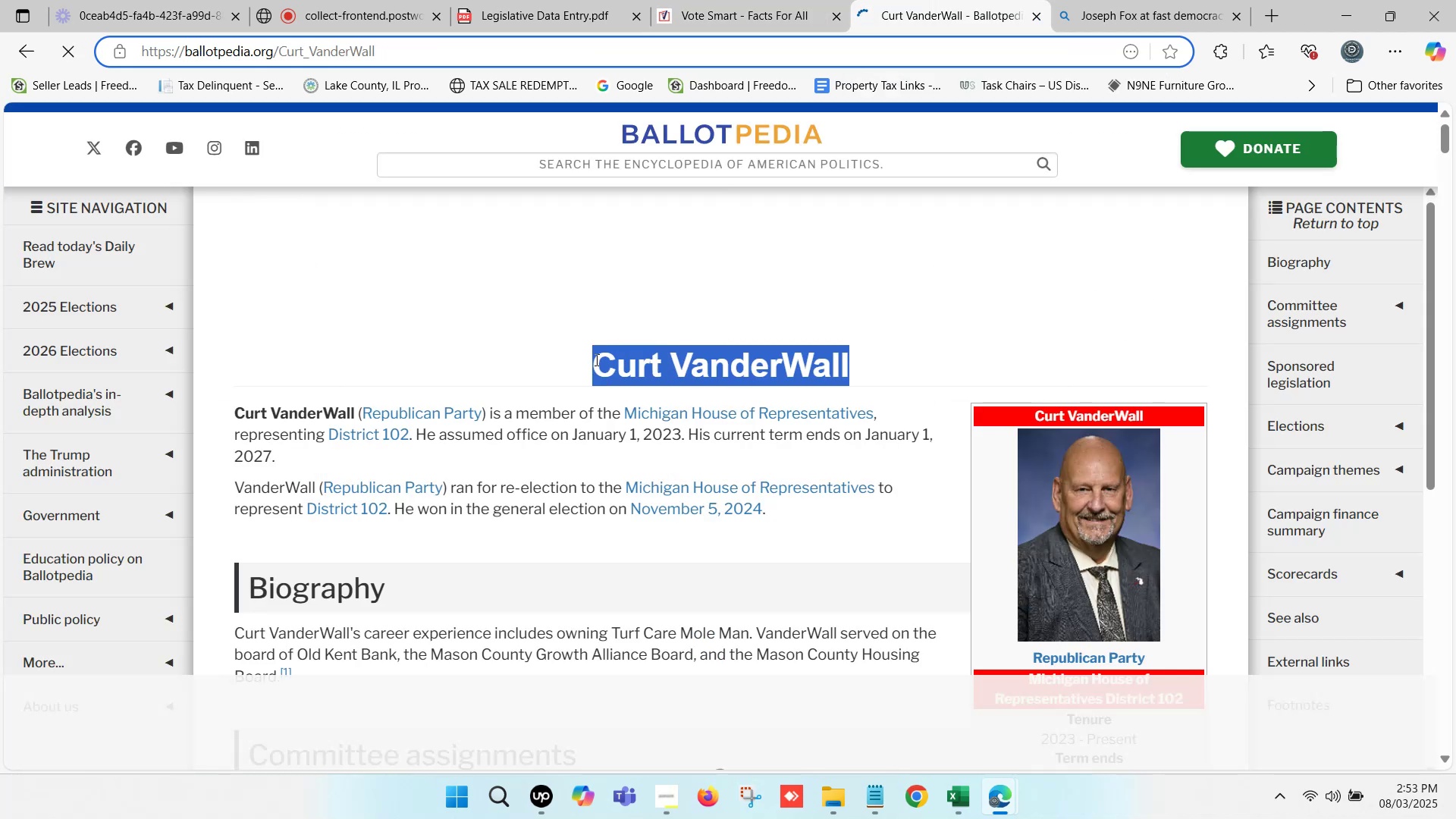 
key(Control+ControlLeft)
 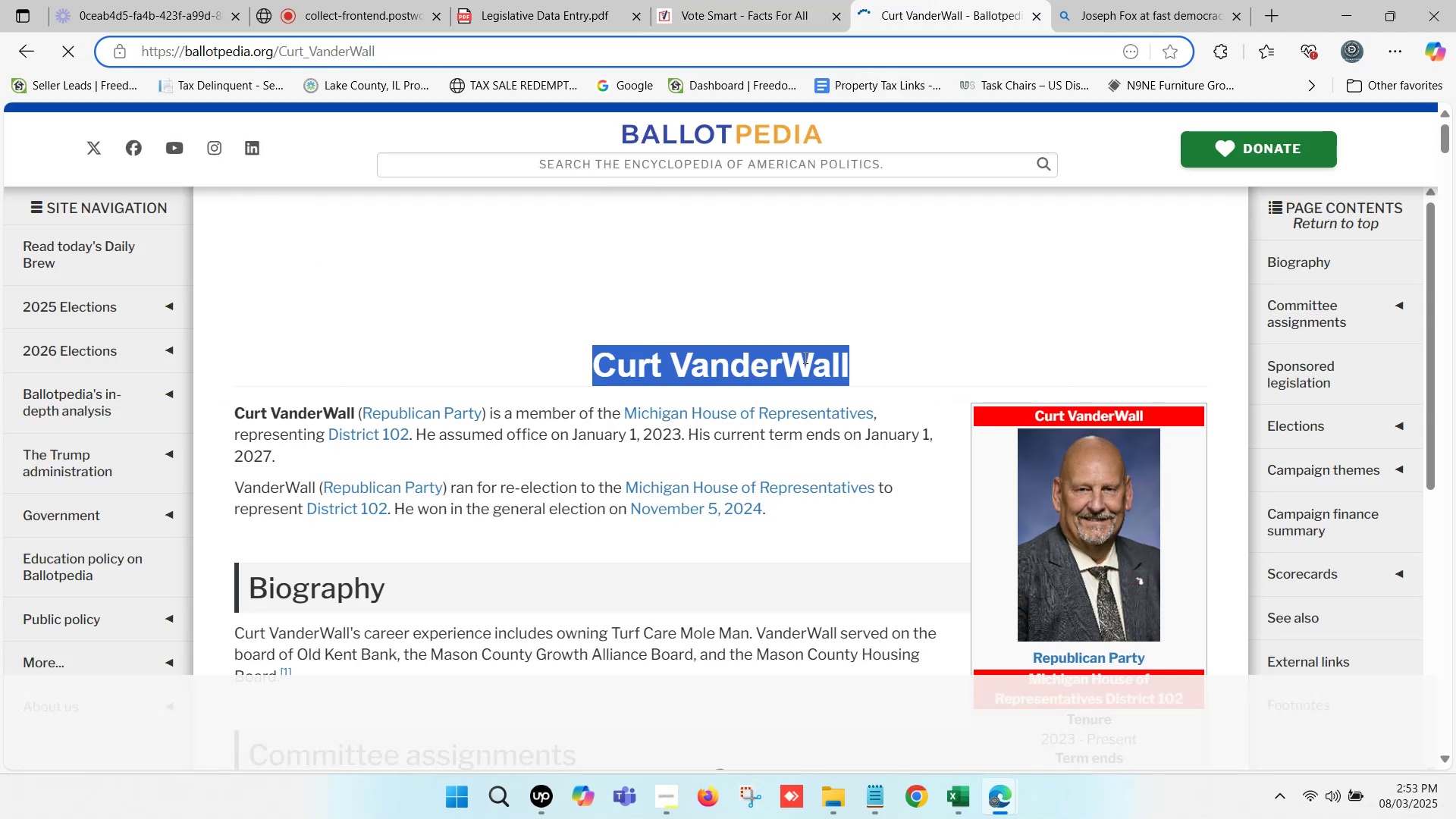 
key(Control+C)
 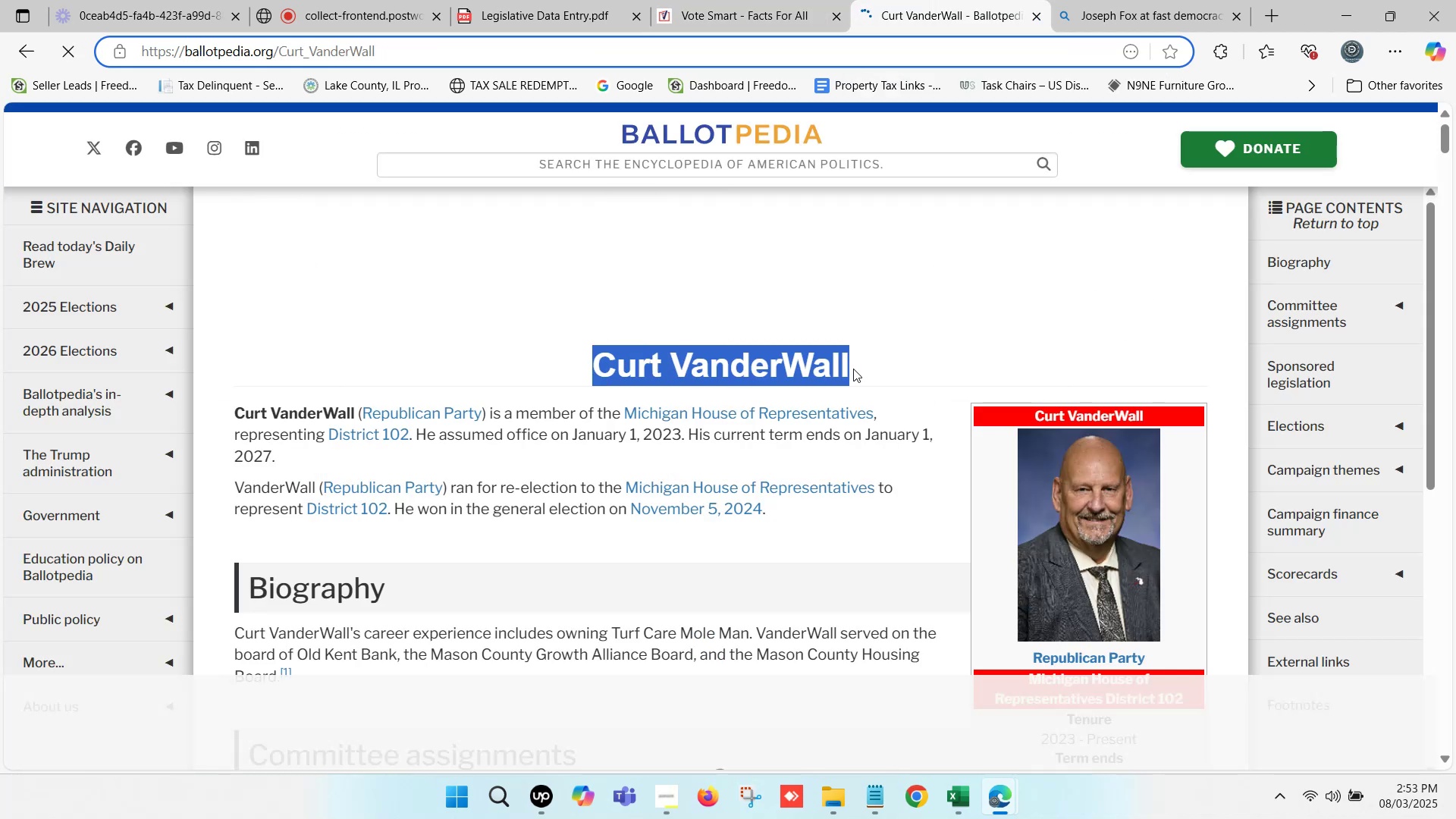 
scroll: coordinate [997, 385], scroll_direction: down, amount: 7.0
 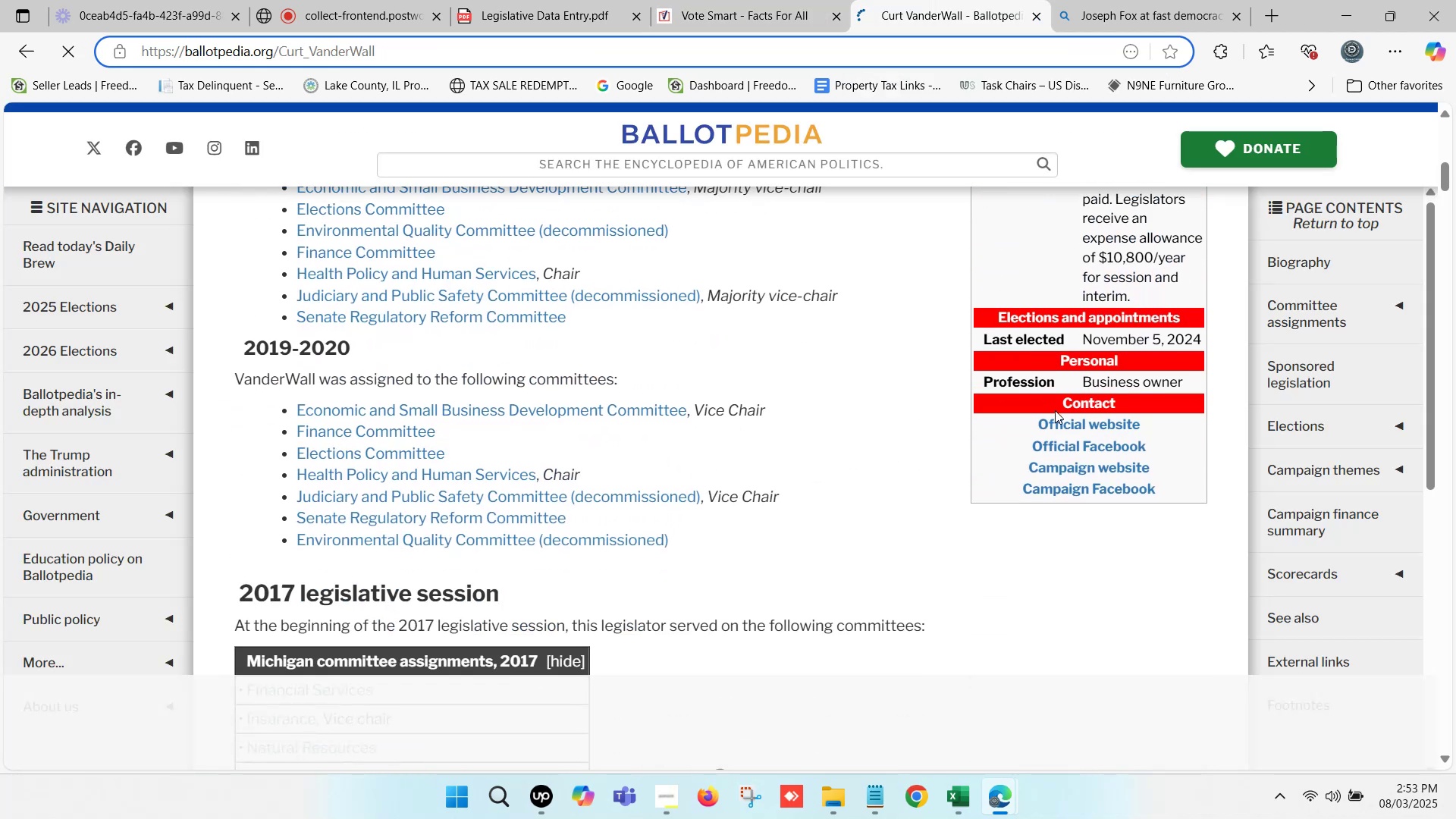 
hold_key(key=ControlLeft, duration=0.74)
left_click([1084, 423])
 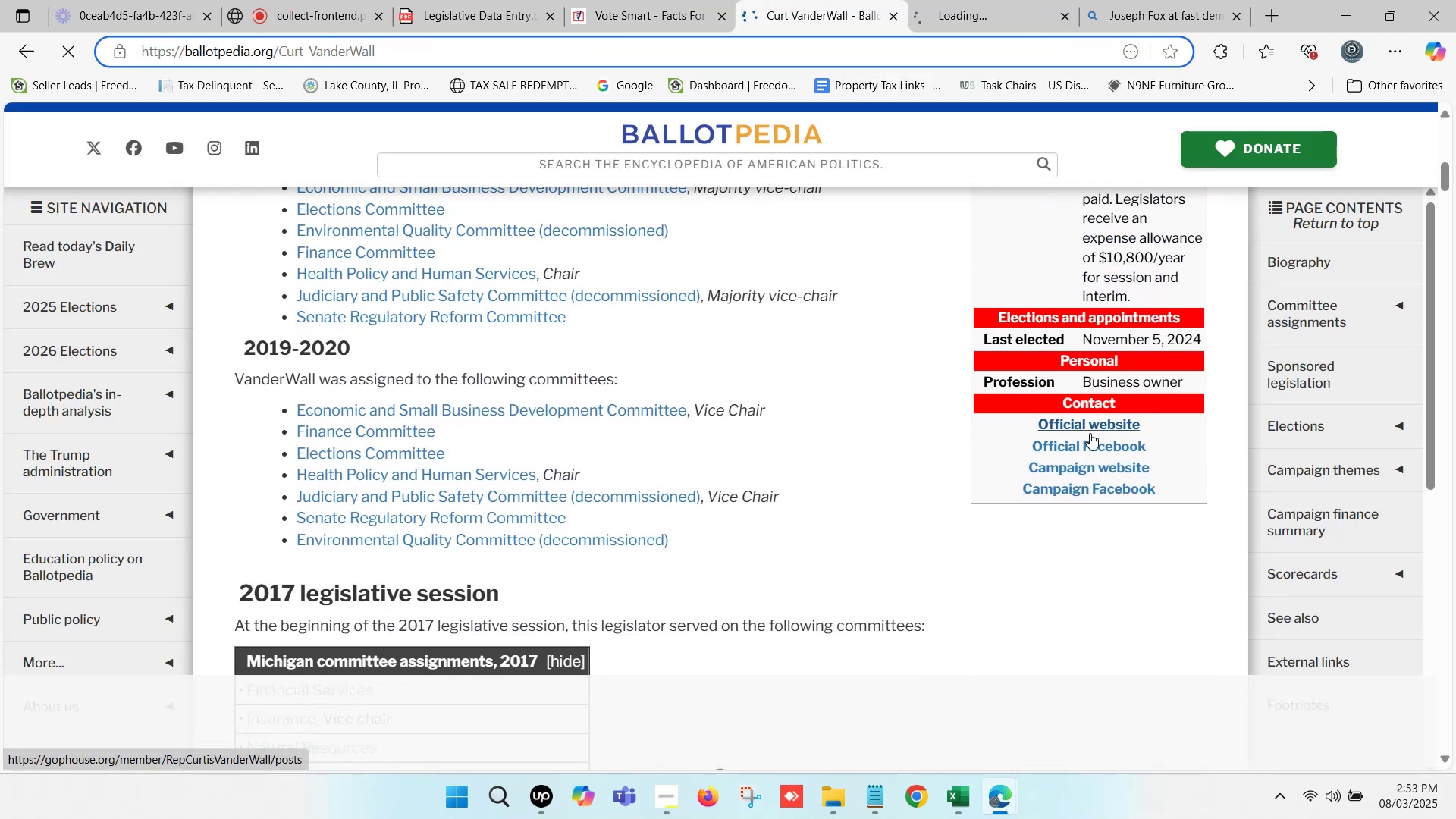 
hold_key(key=ControlLeft, duration=0.65)
left_click([1094, 463])
 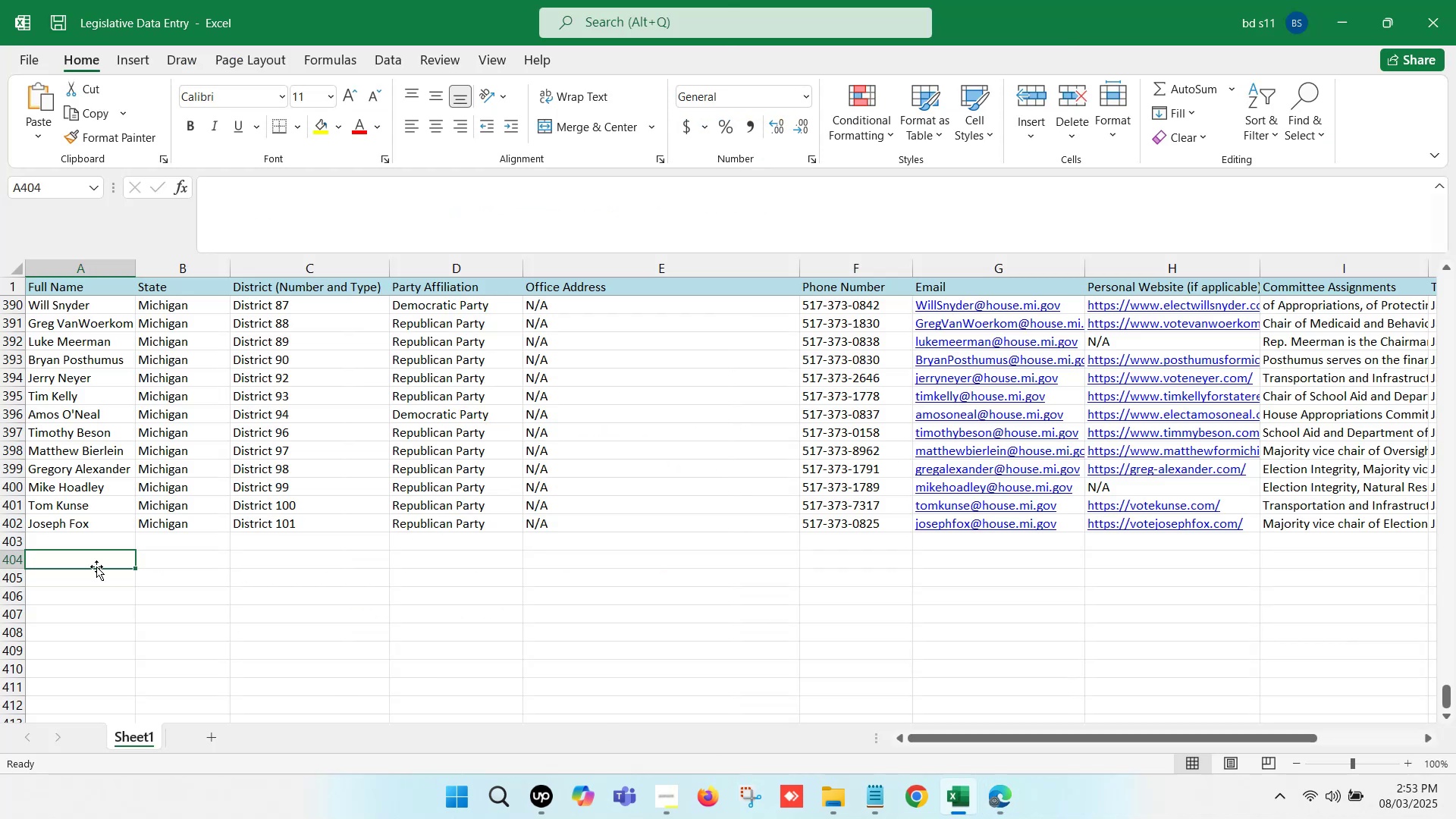 
double_click([90, 540])
 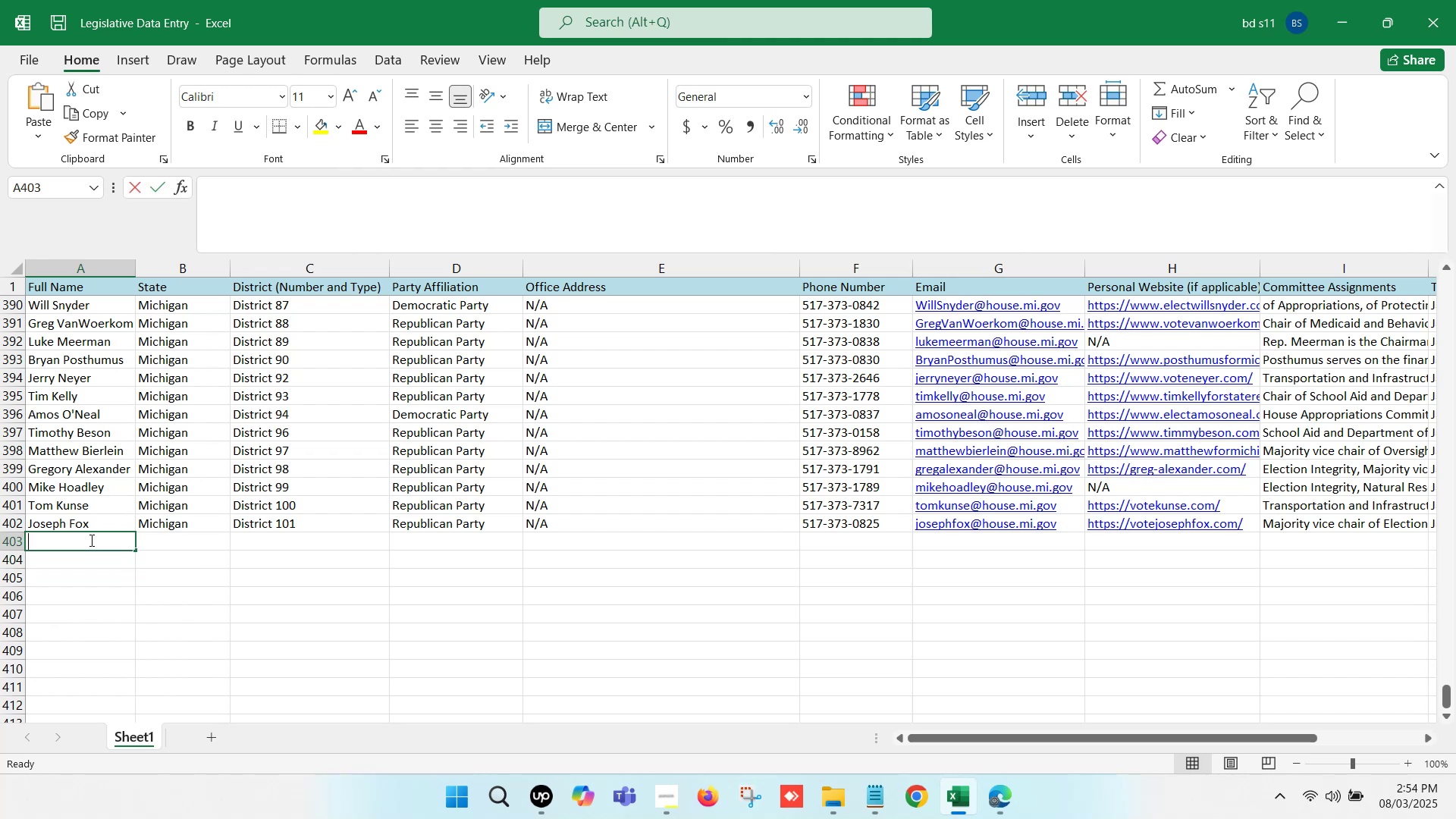 
key(Control+V)
 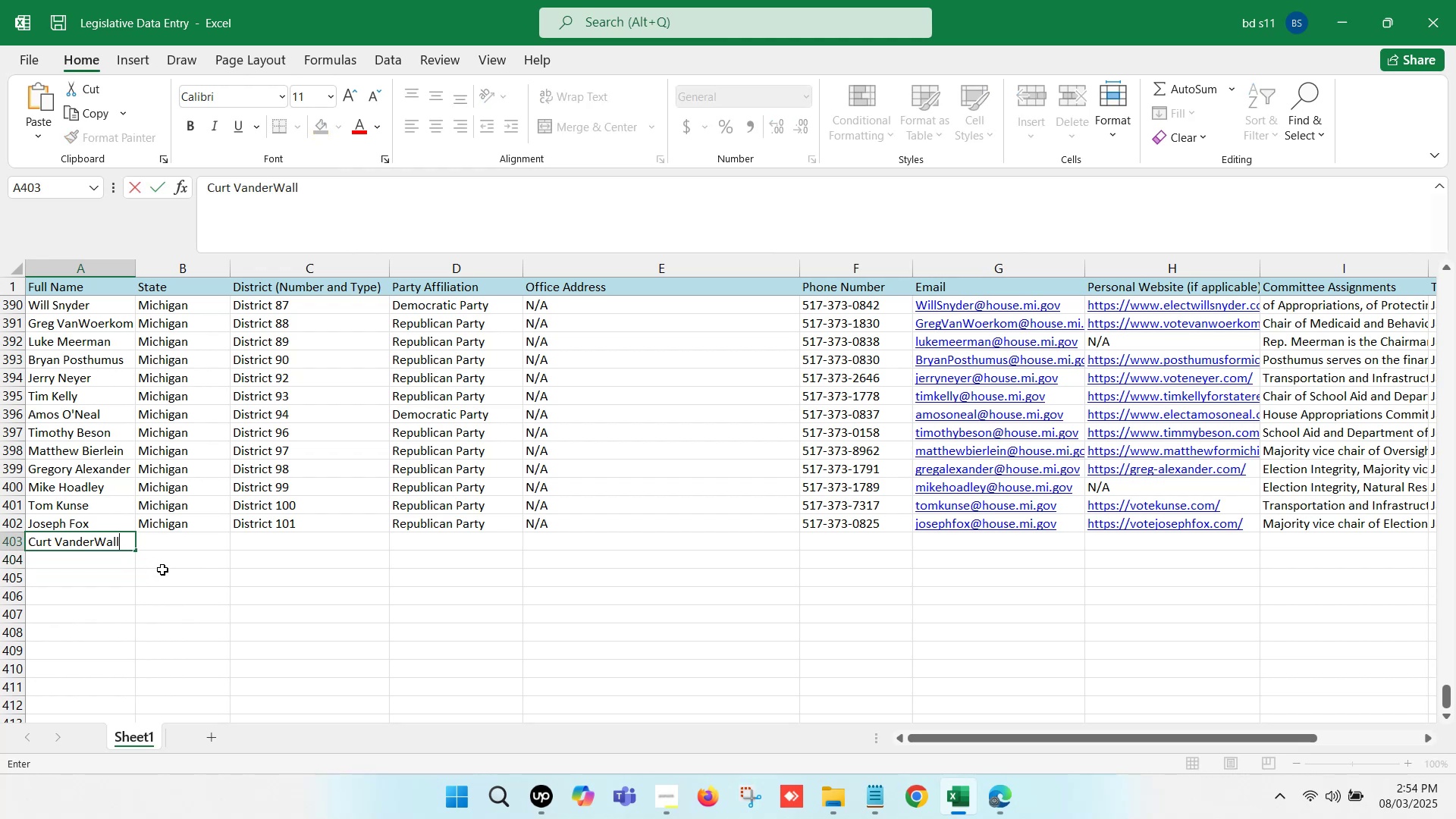 
left_click([162, 570])
 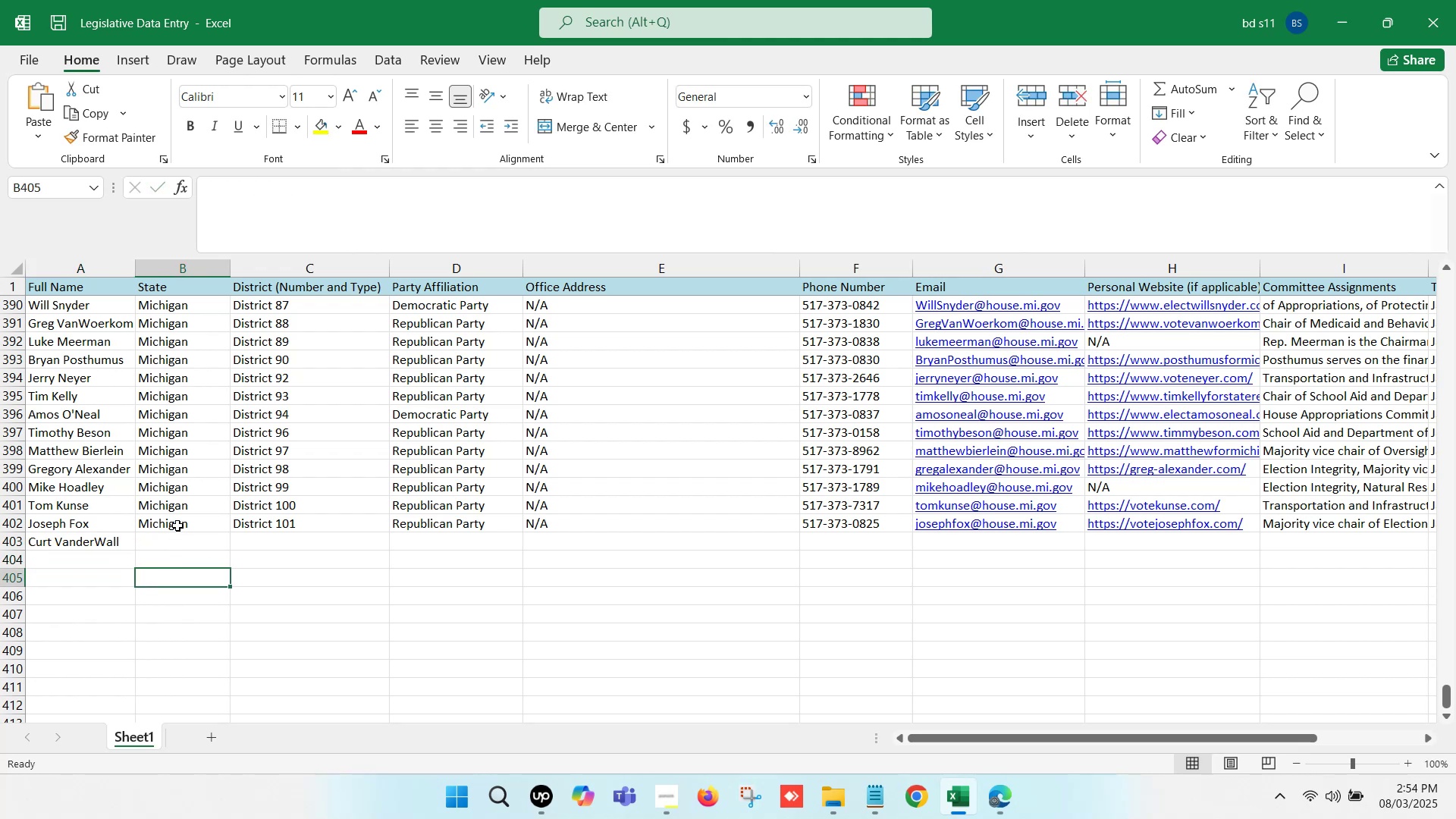 
left_click([177, 526])
 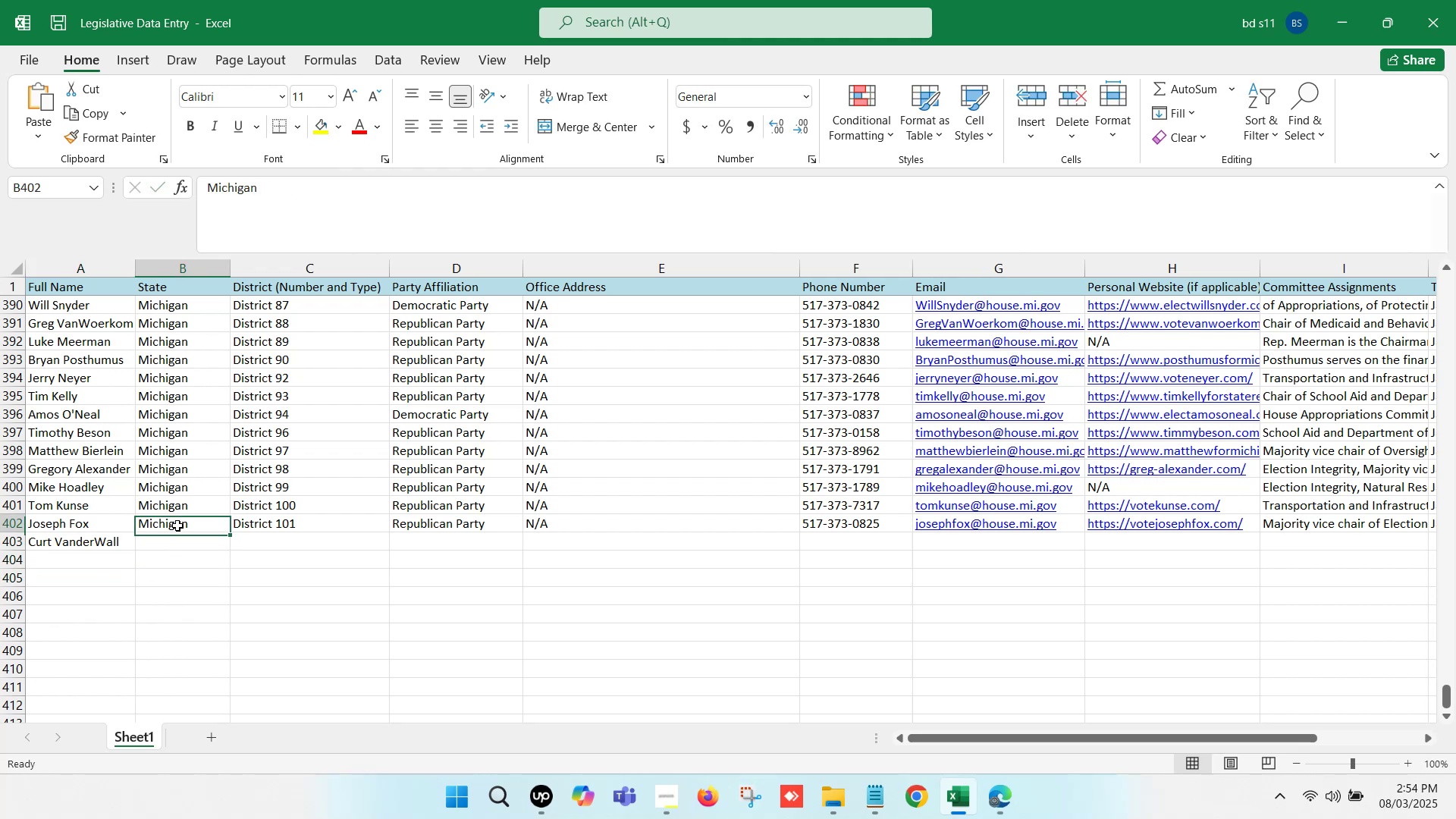 
key(Control+ControlLeft)
 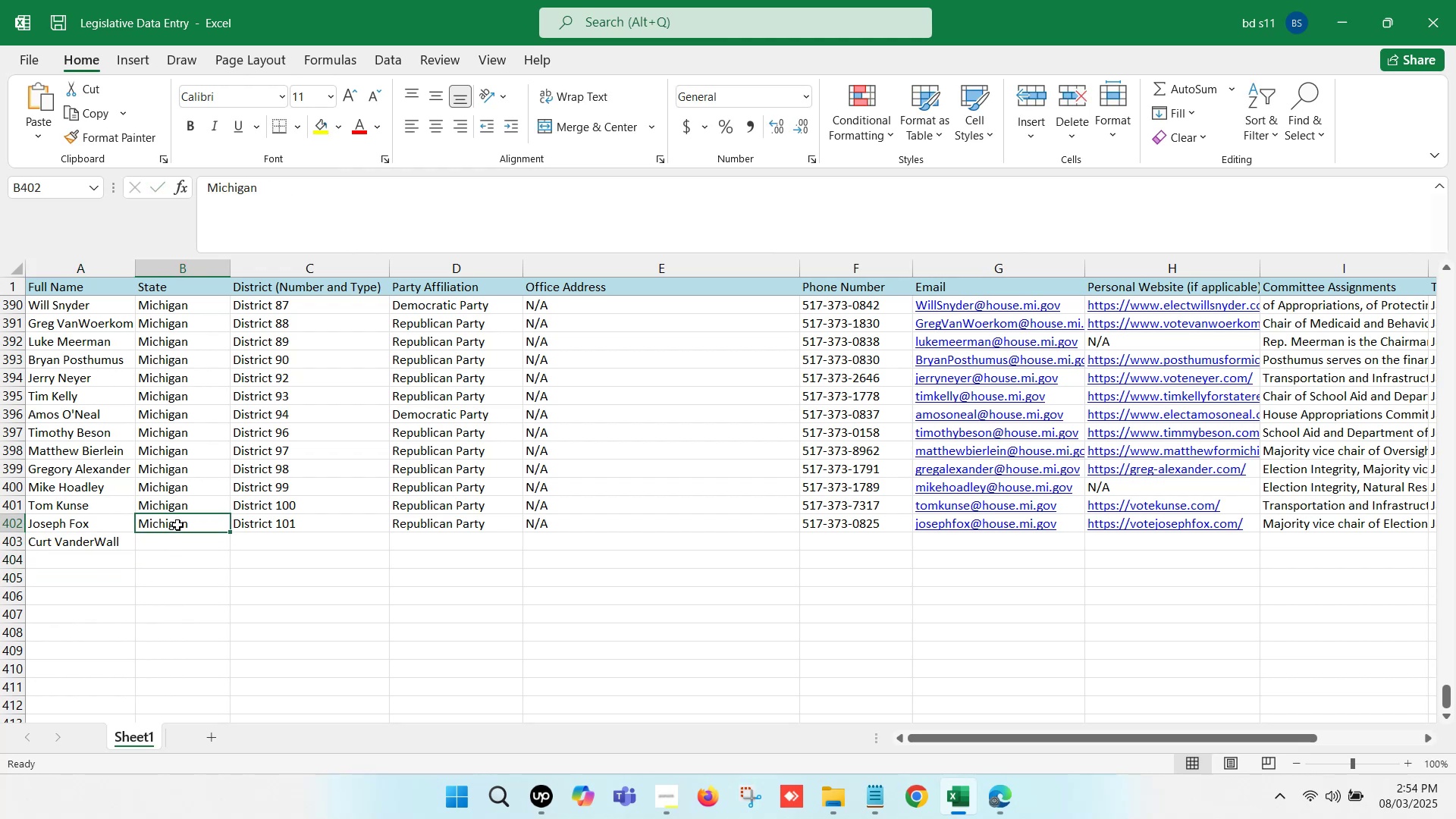 
key(Control+C)
 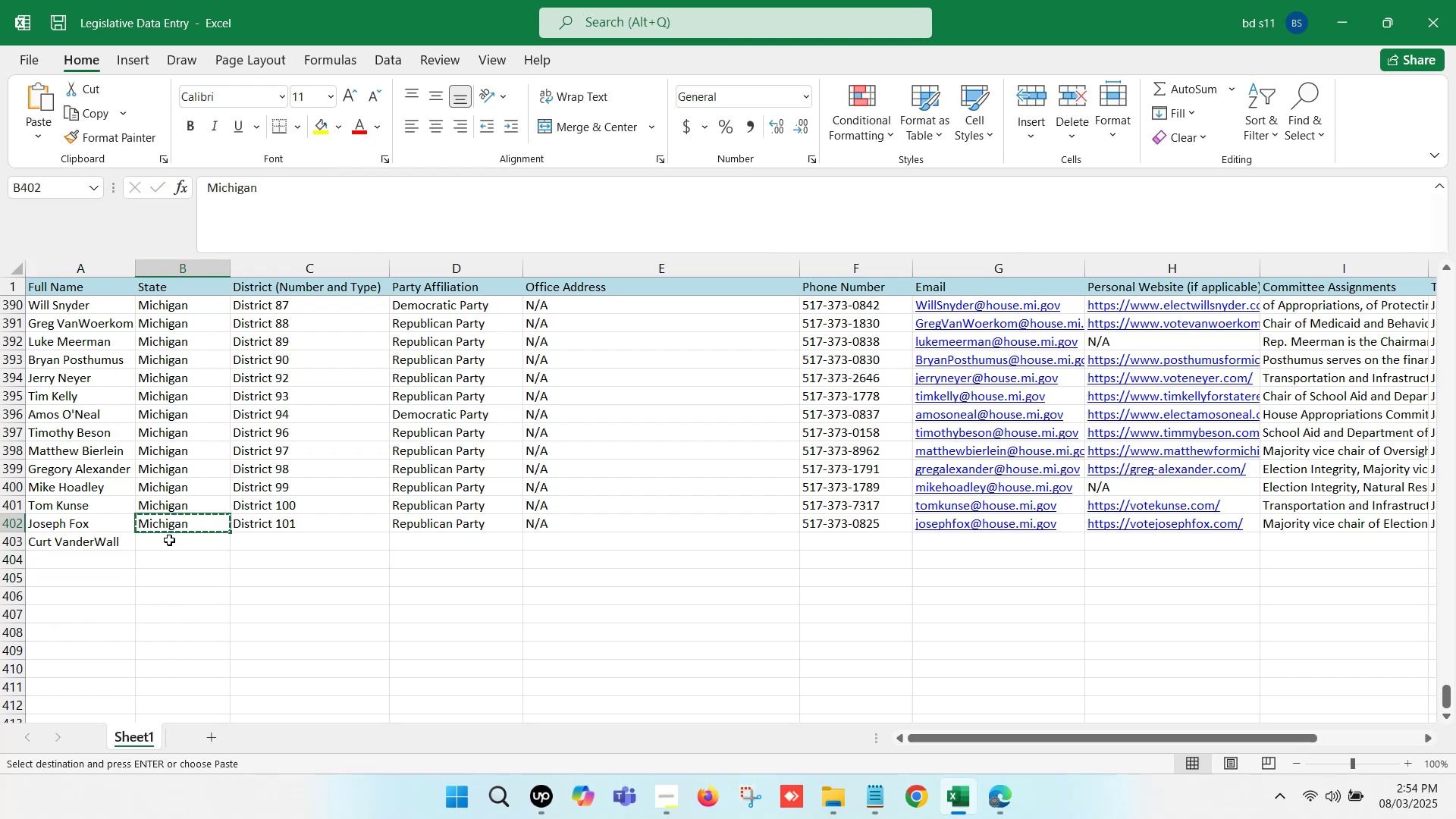 
left_click([169, 540])
 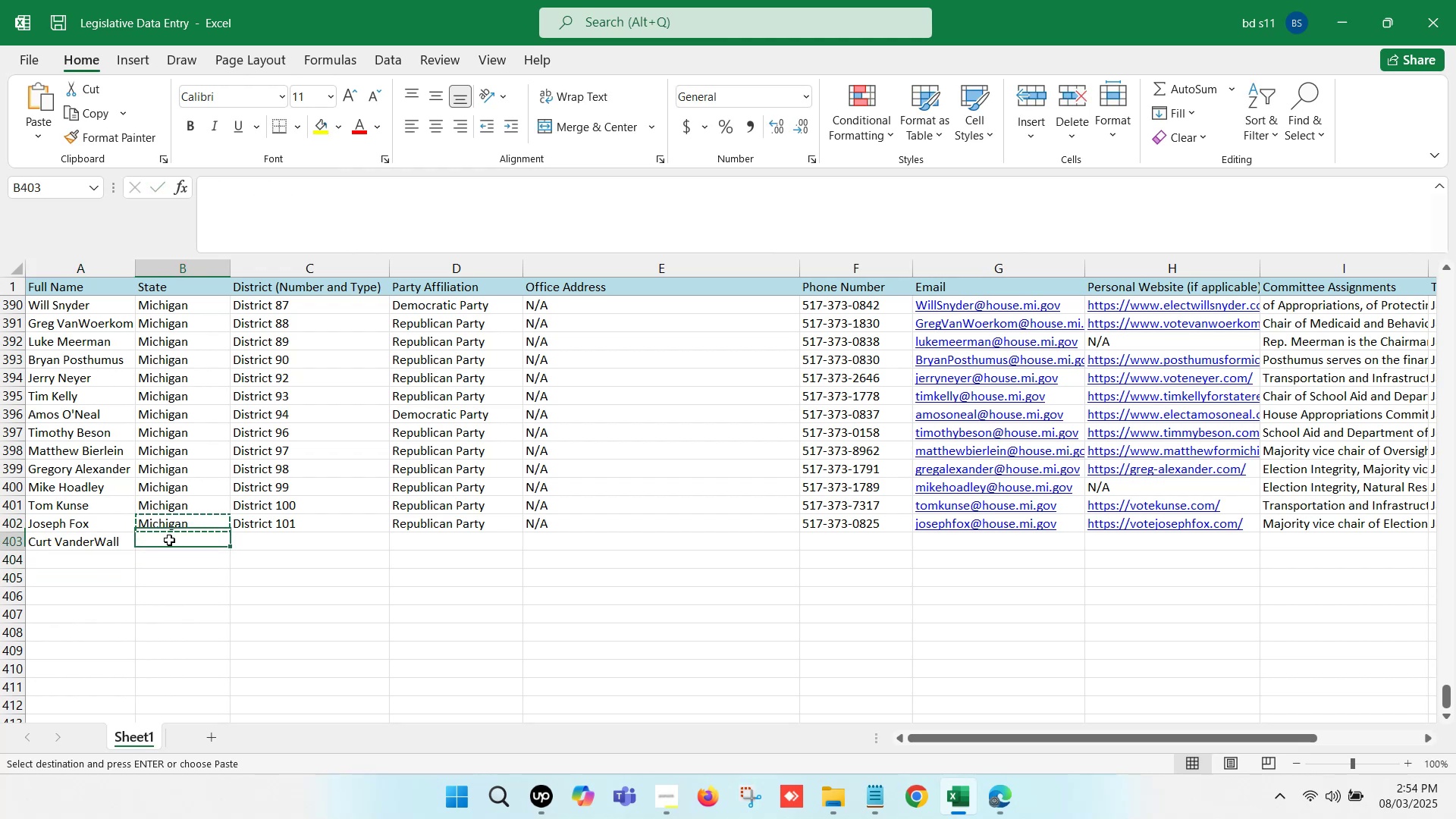 
key(Control+ControlLeft)
 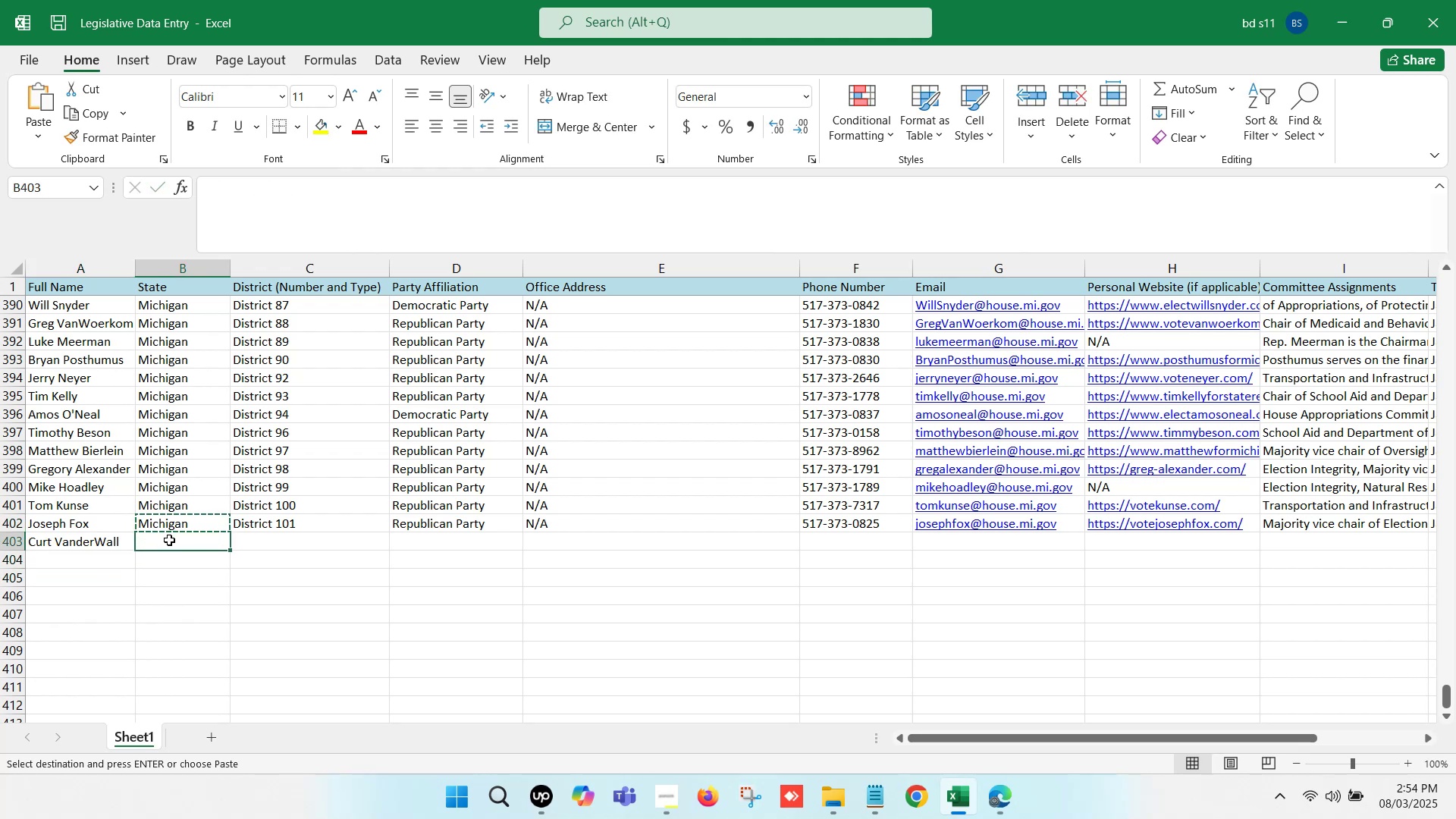 
key(Control+V)
 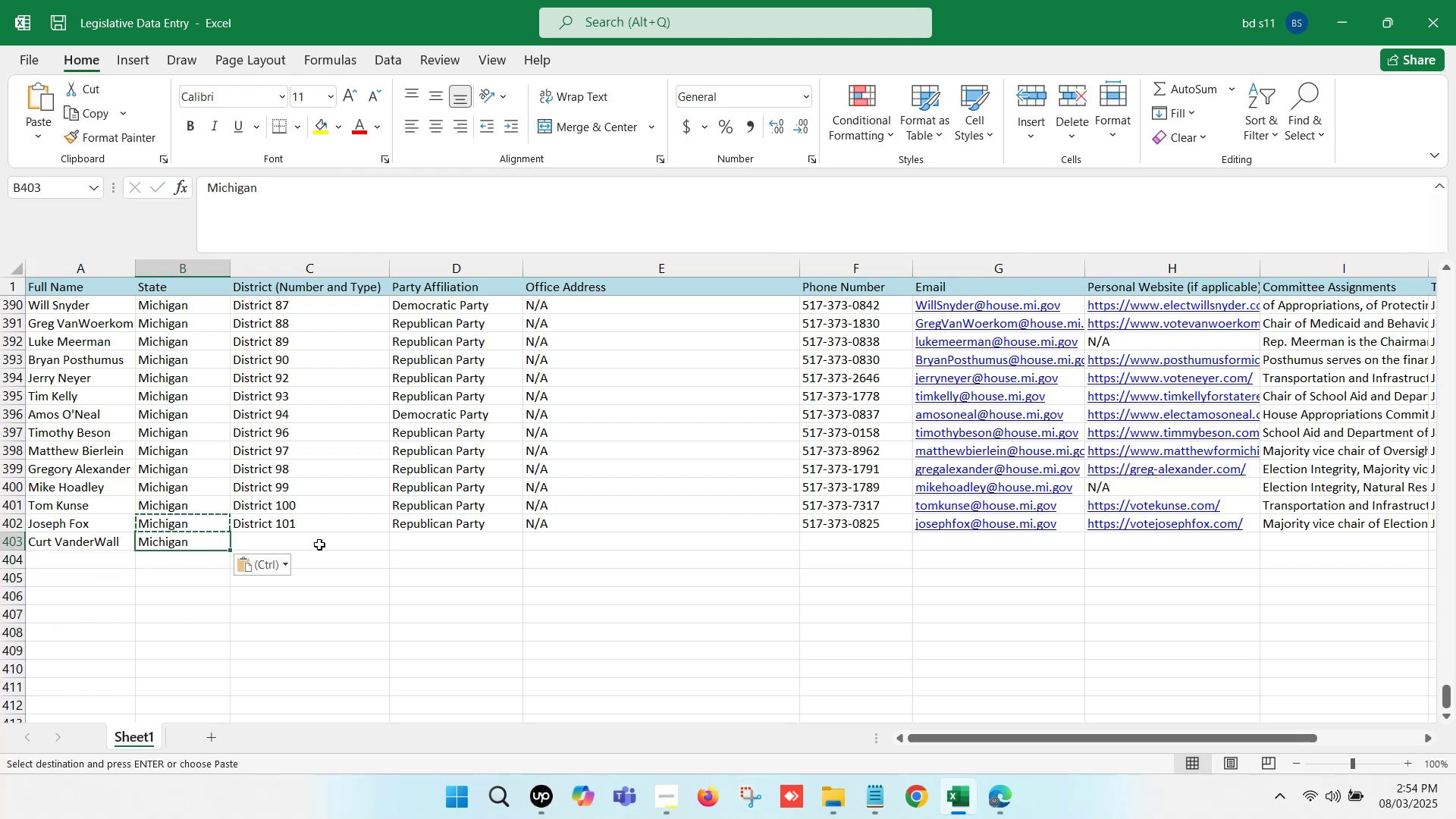 
left_click([322, 541])
 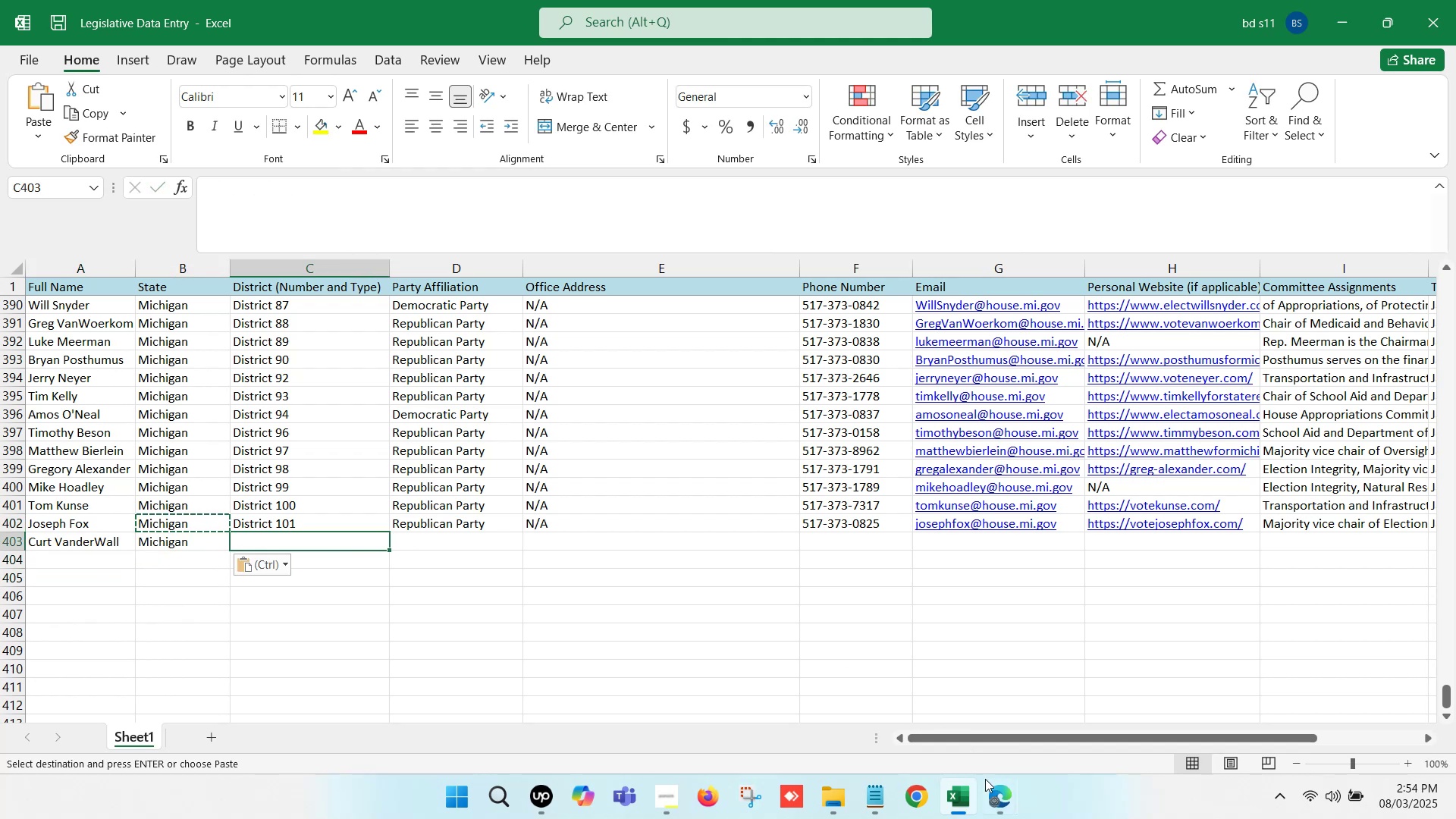 
left_click([991, 795])
 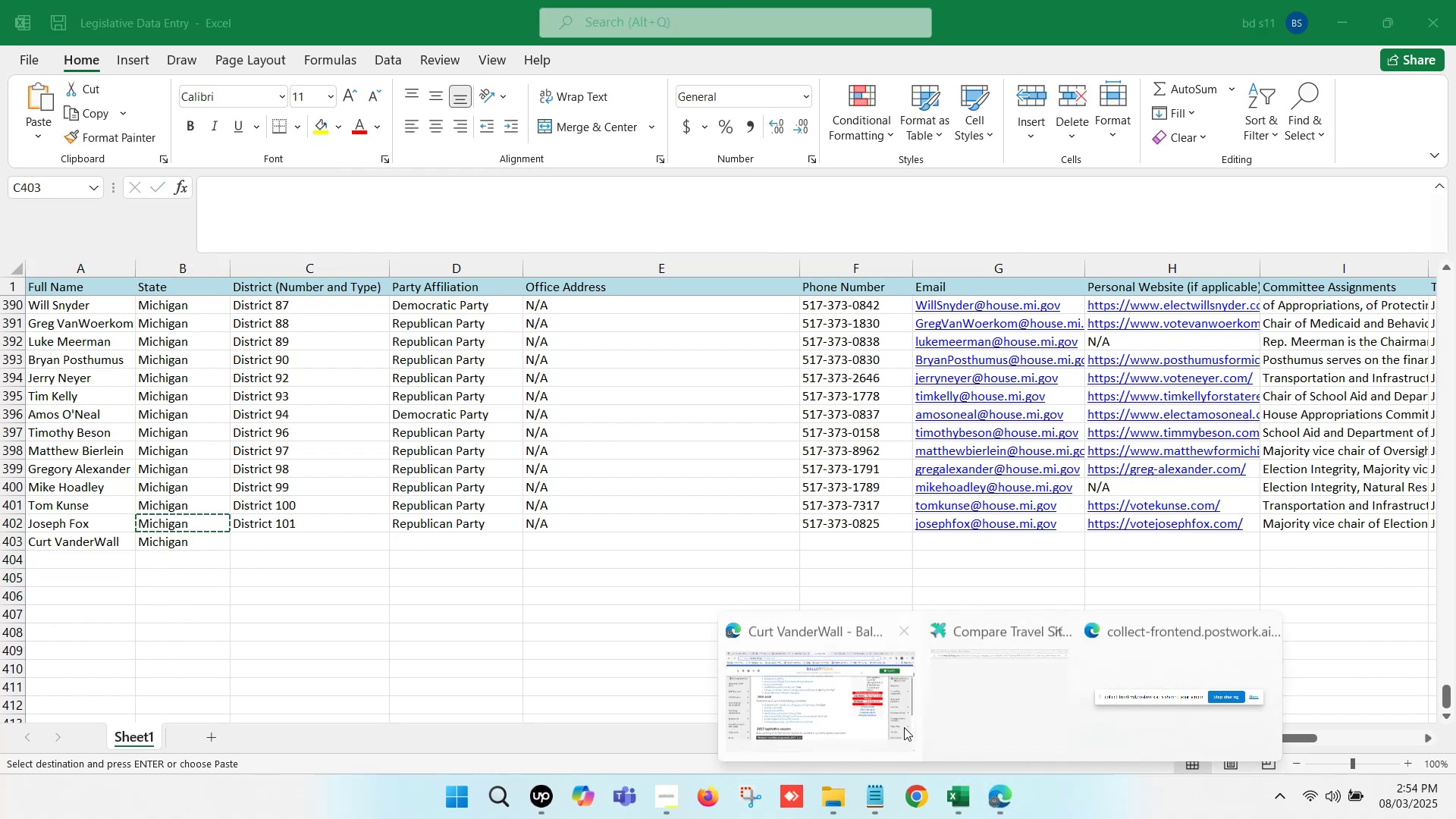 
left_click([834, 681])
 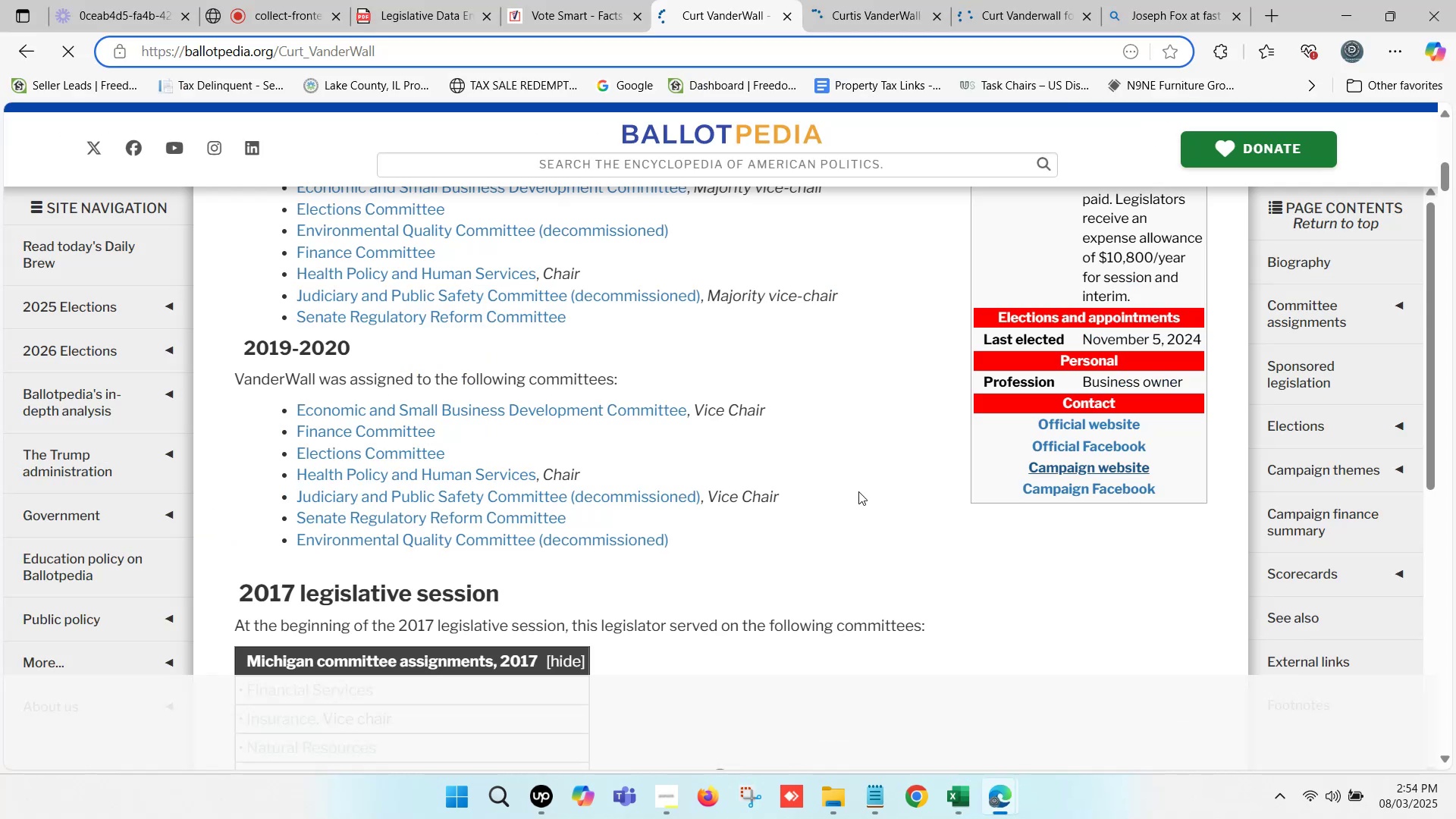 
scroll: coordinate [1038, 406], scroll_direction: up, amount: 5.0
 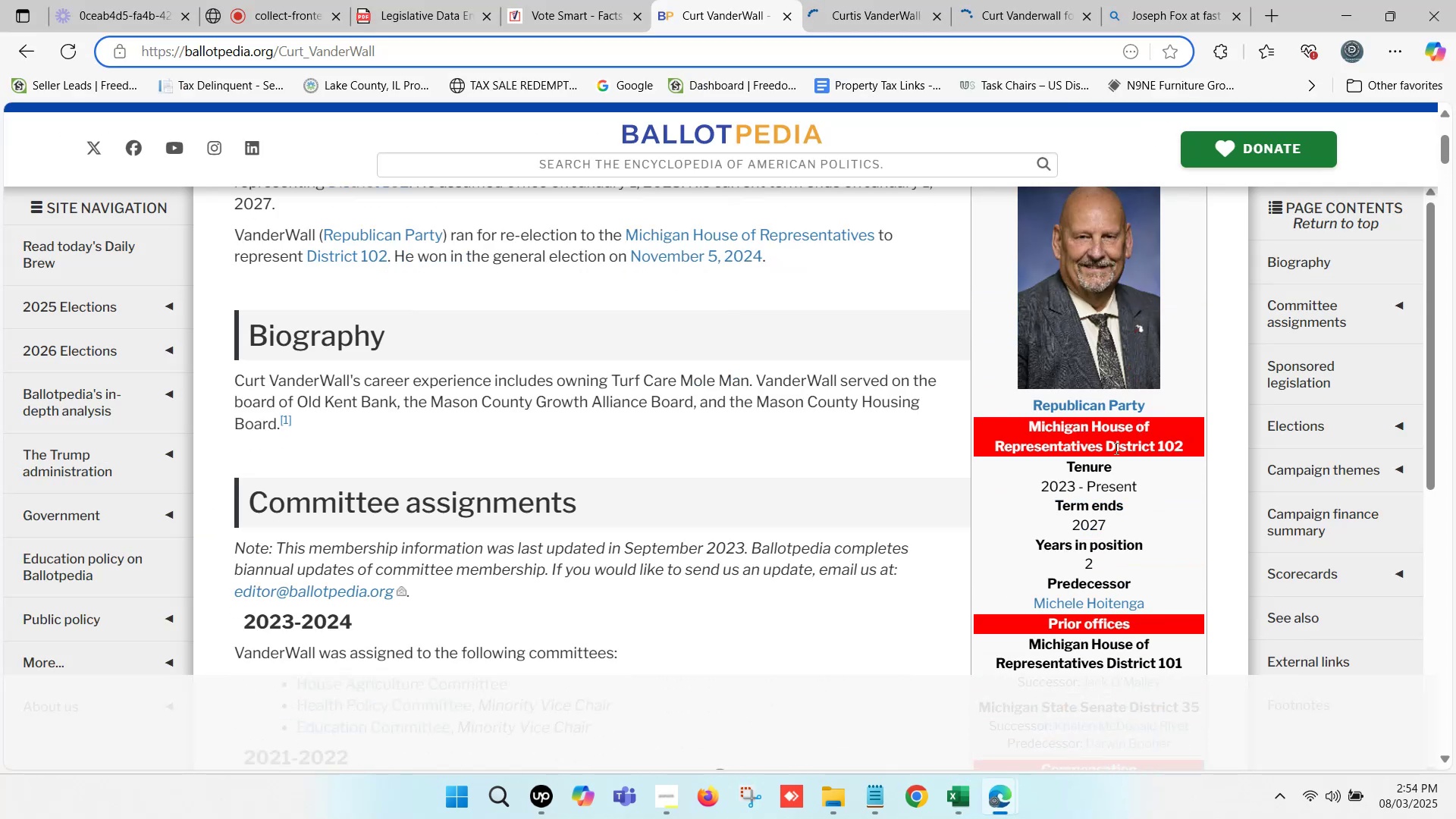 
left_click_drag(start_coordinate=[1108, 447], to_coordinate=[1187, 444])
 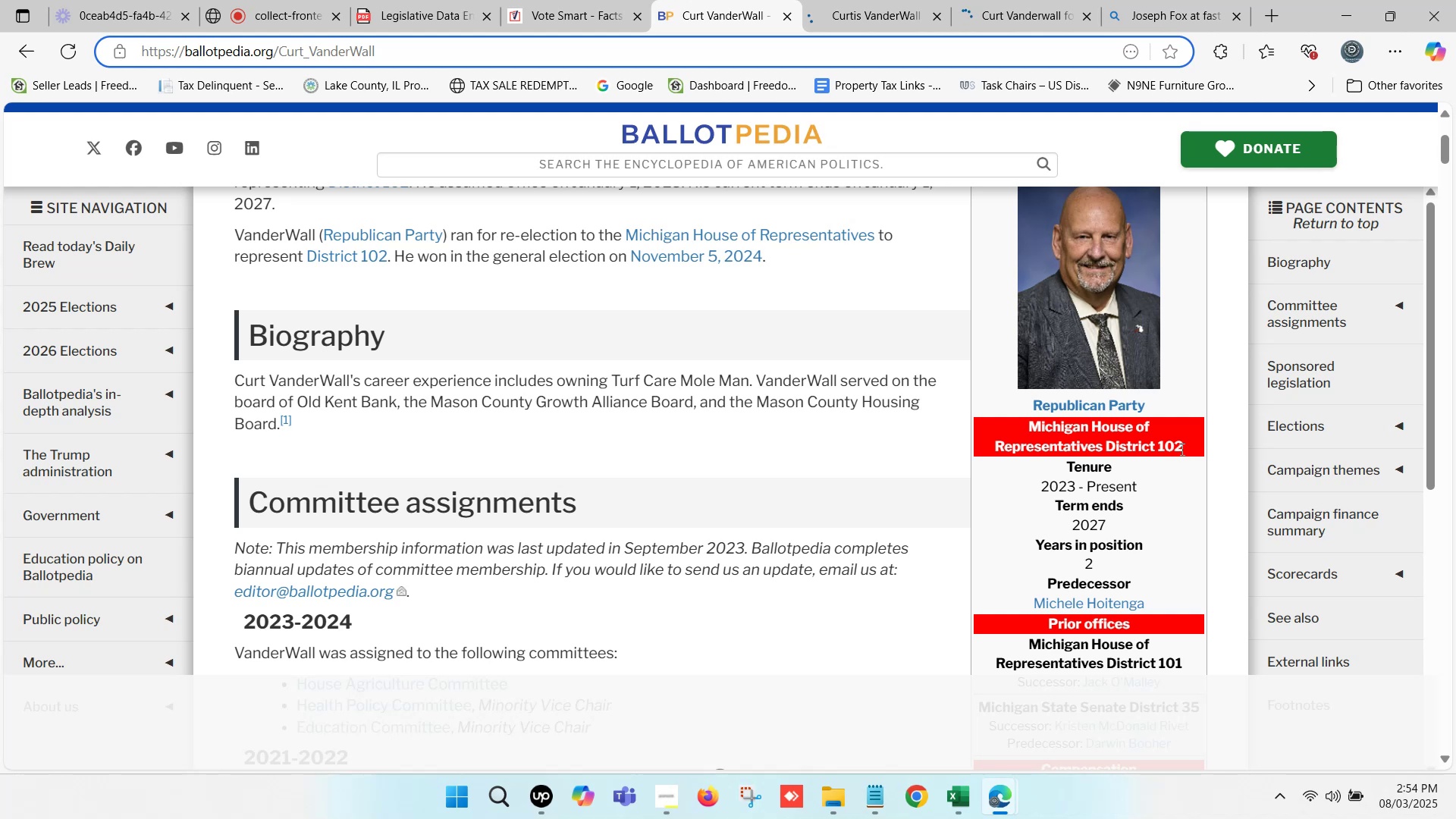 
left_click_drag(start_coordinate=[1183, 448], to_coordinate=[1150, 449])
 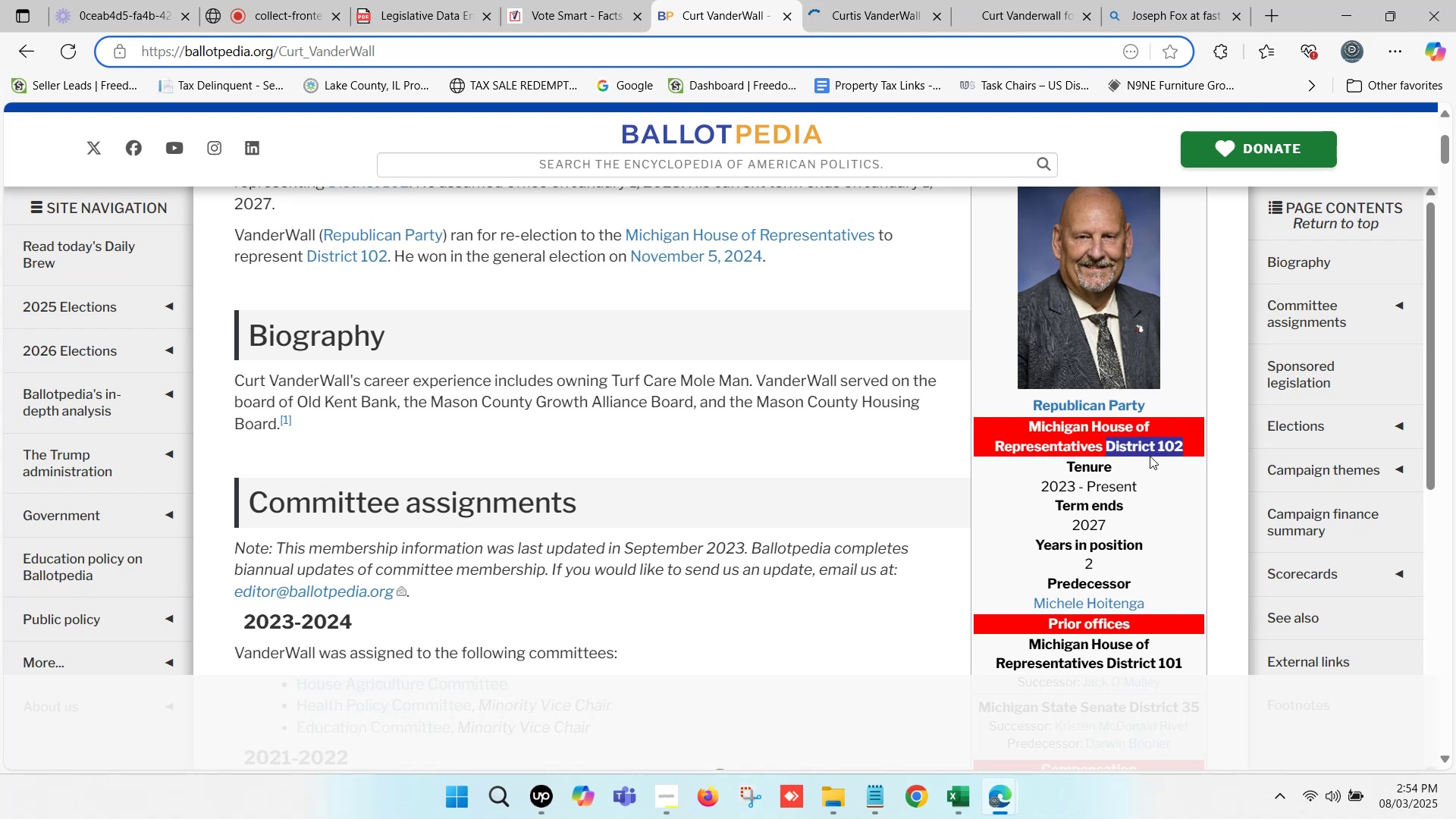 
key(Control+C)
 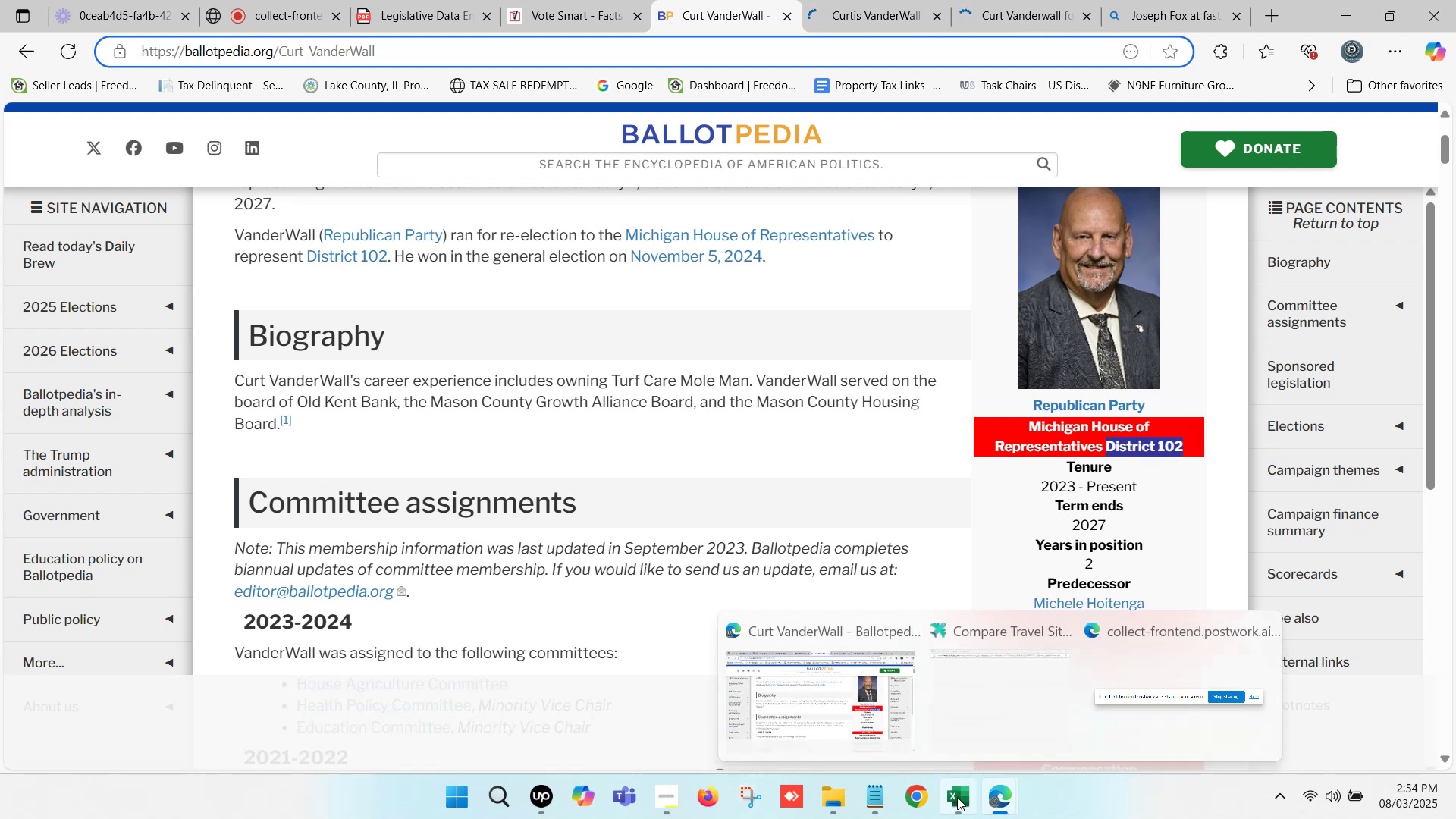 
left_click([957, 797])
 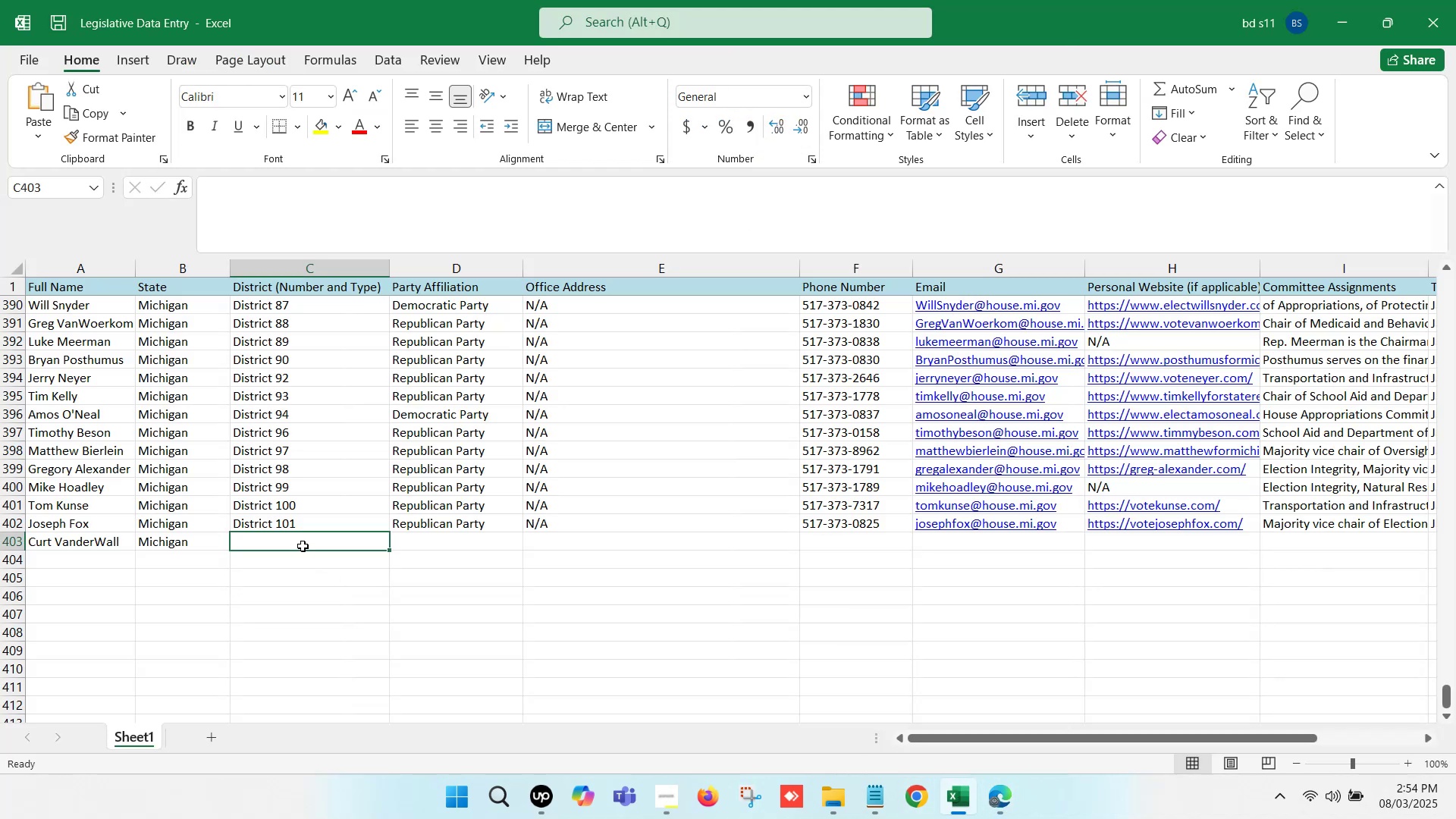 
double_click([303, 538])
 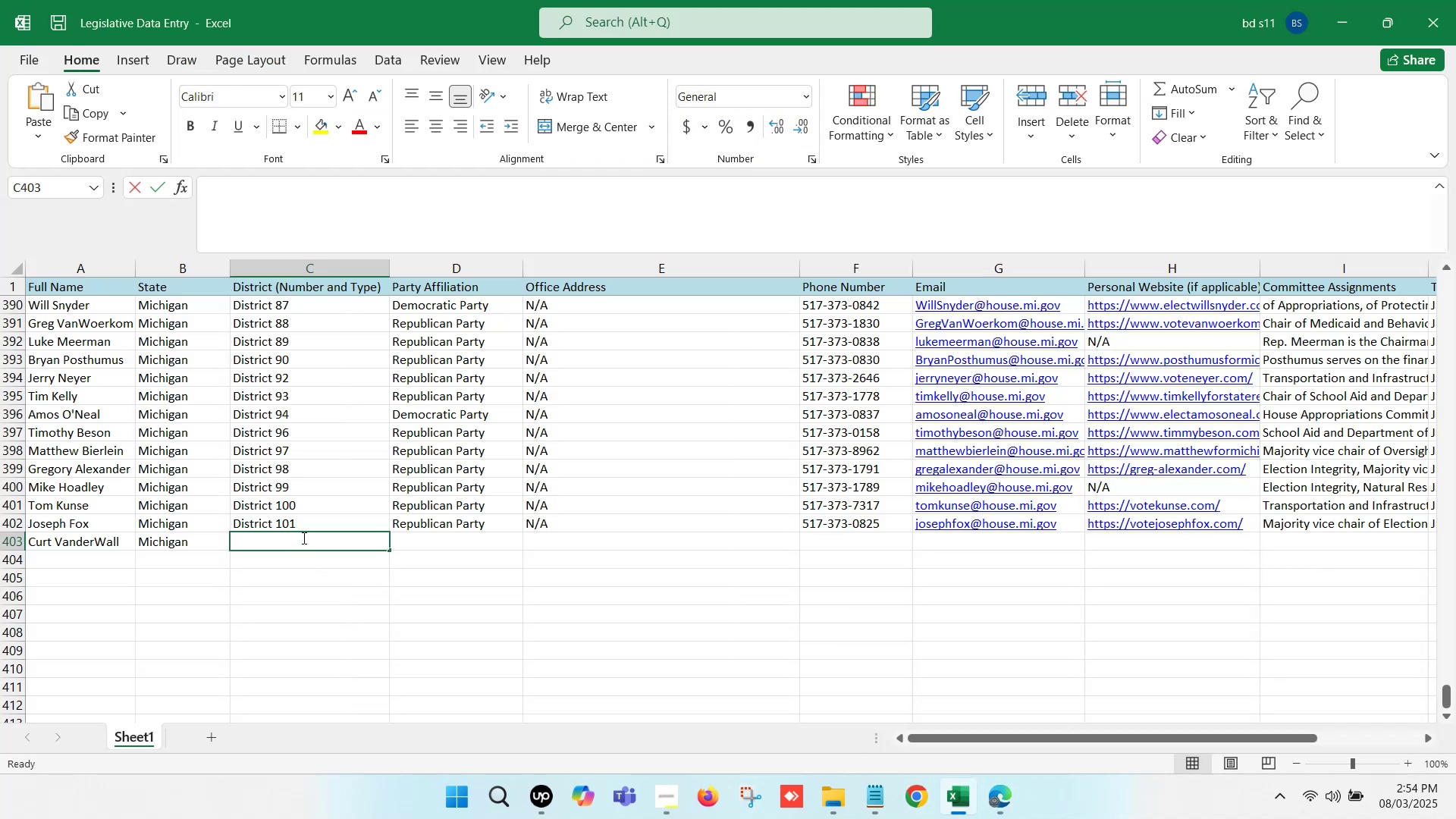 
key(Control+V)
 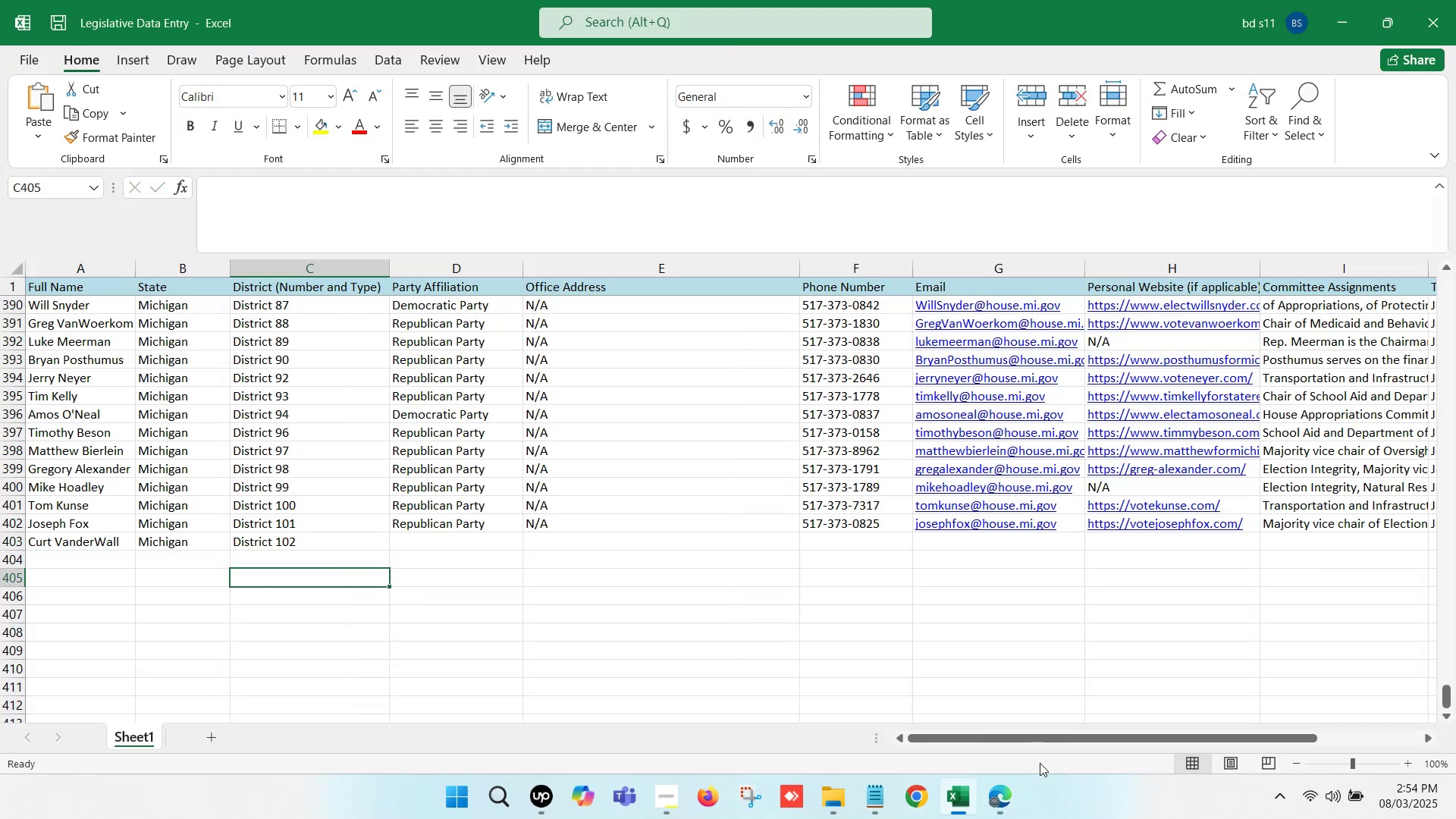 
left_click([1000, 805])
 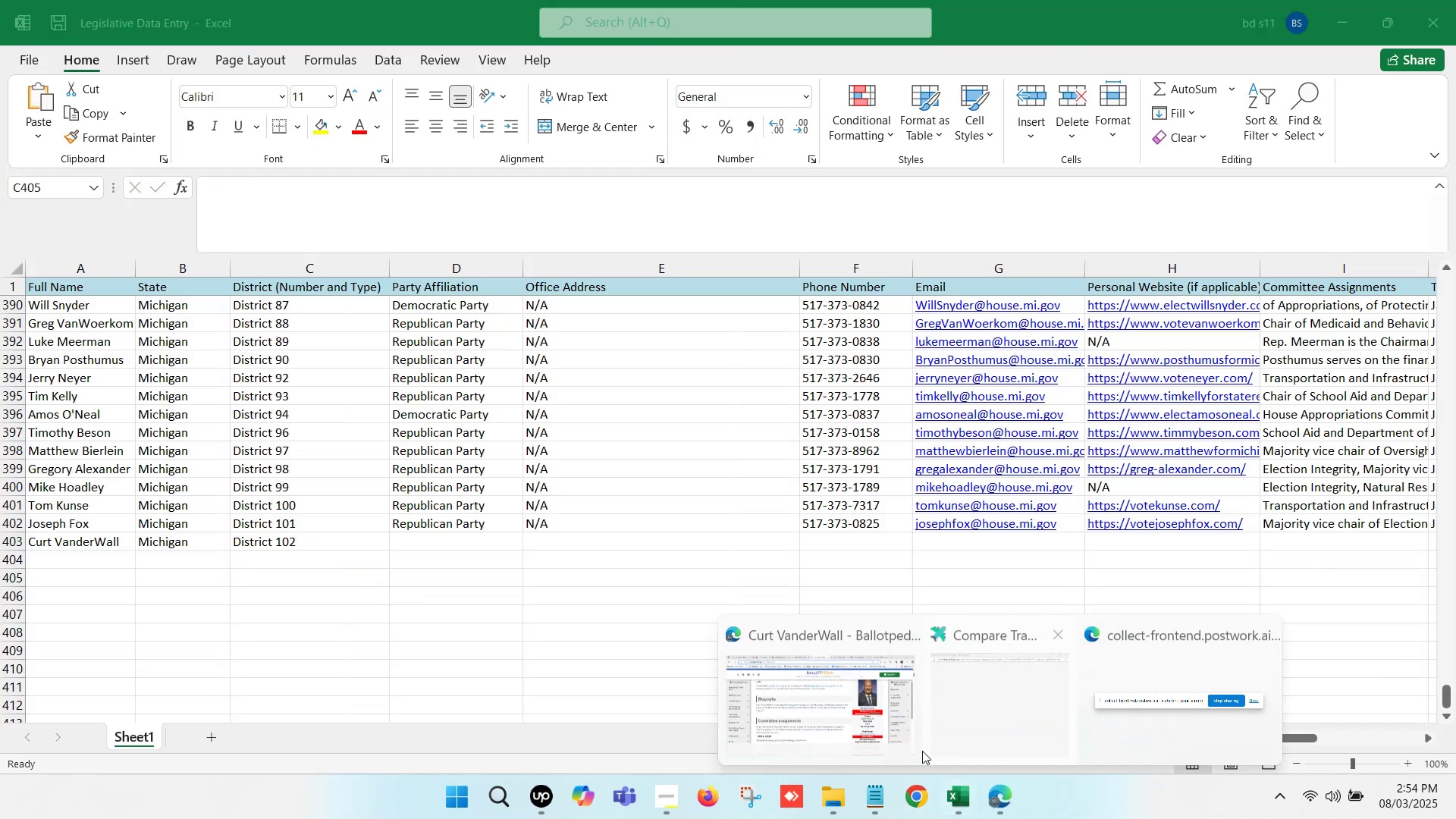 
left_click([860, 724])
 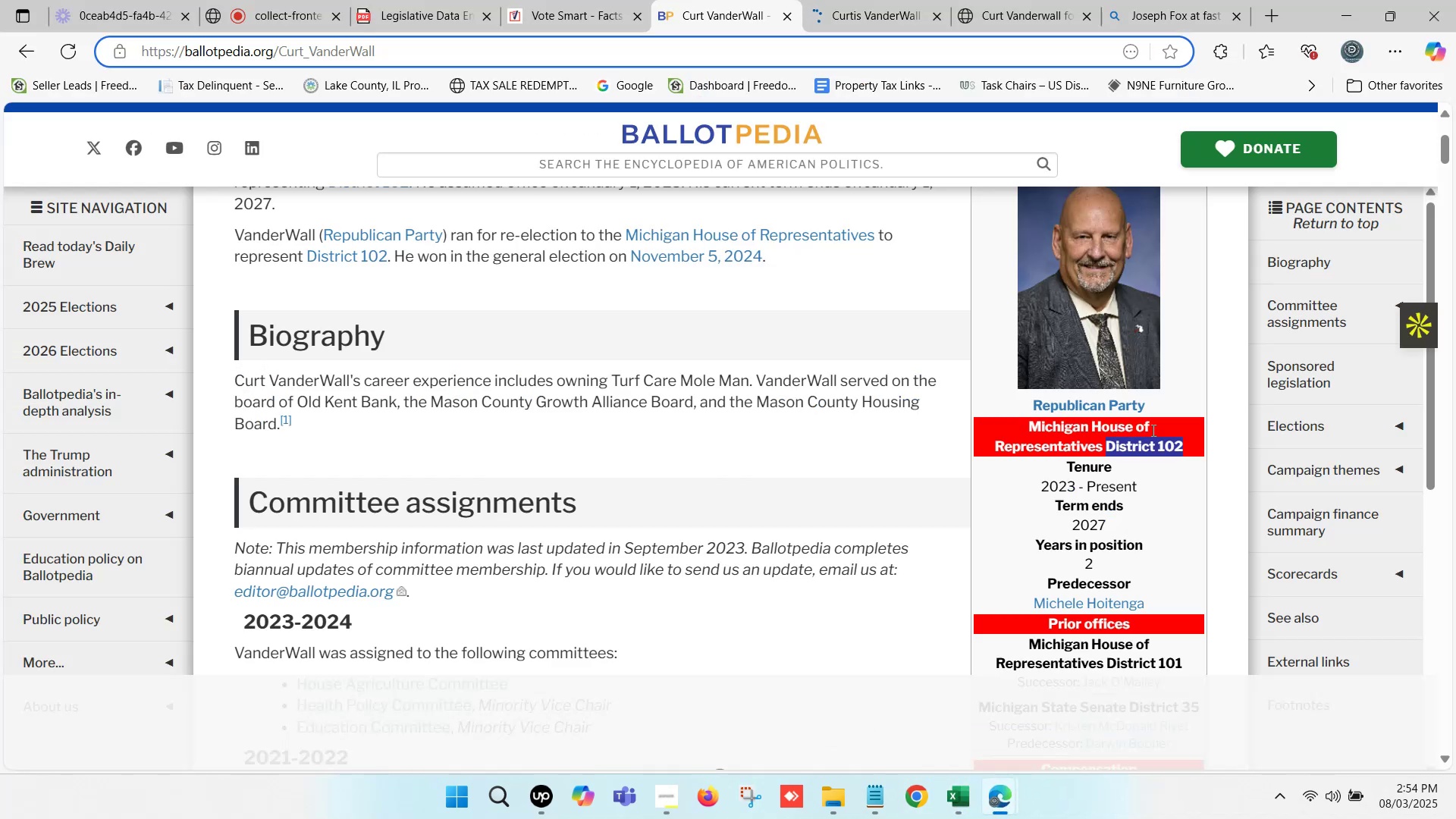 
left_click_drag(start_coordinate=[1159, 412], to_coordinate=[1032, 411])
 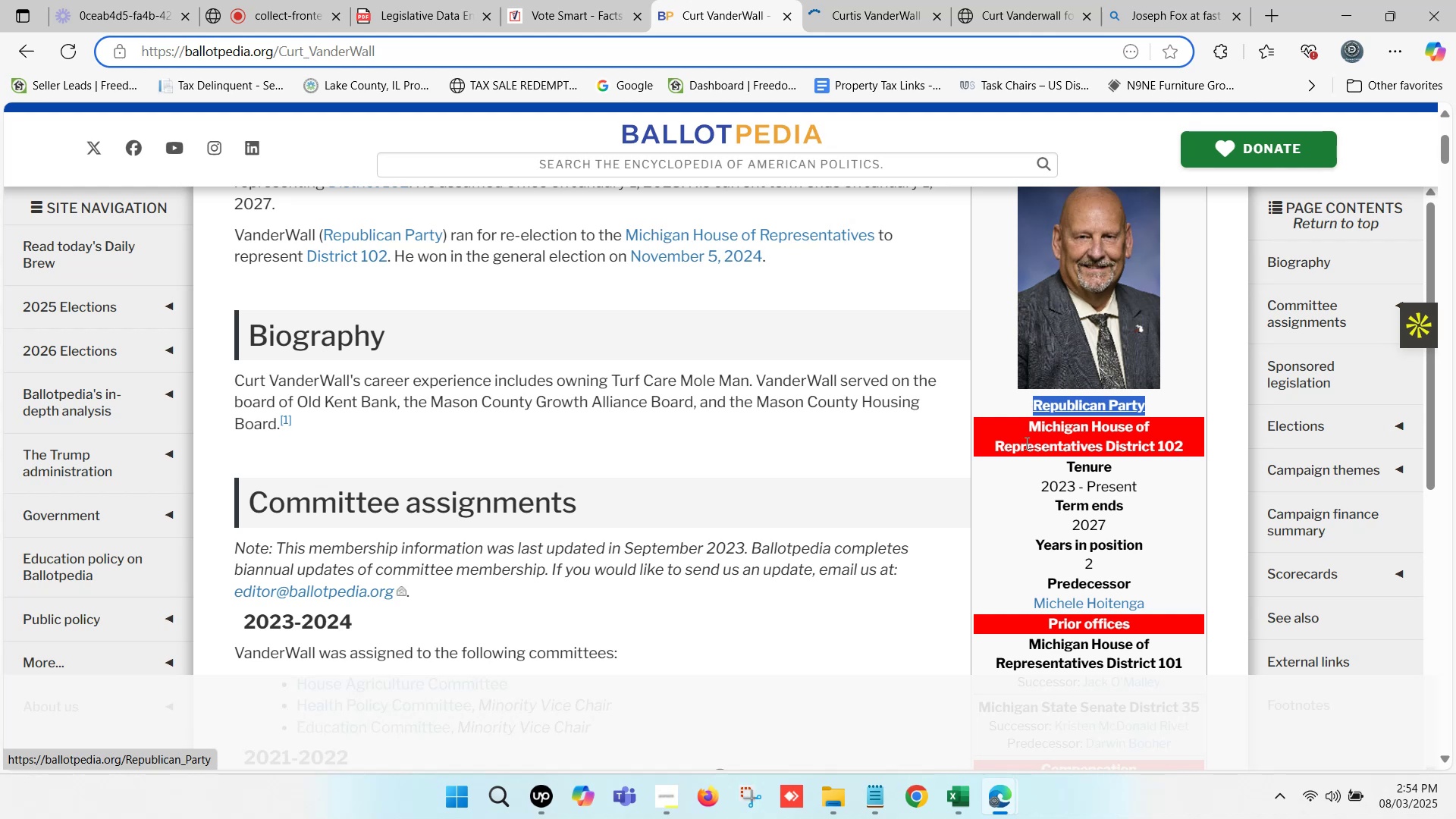 
key(Control+C)
 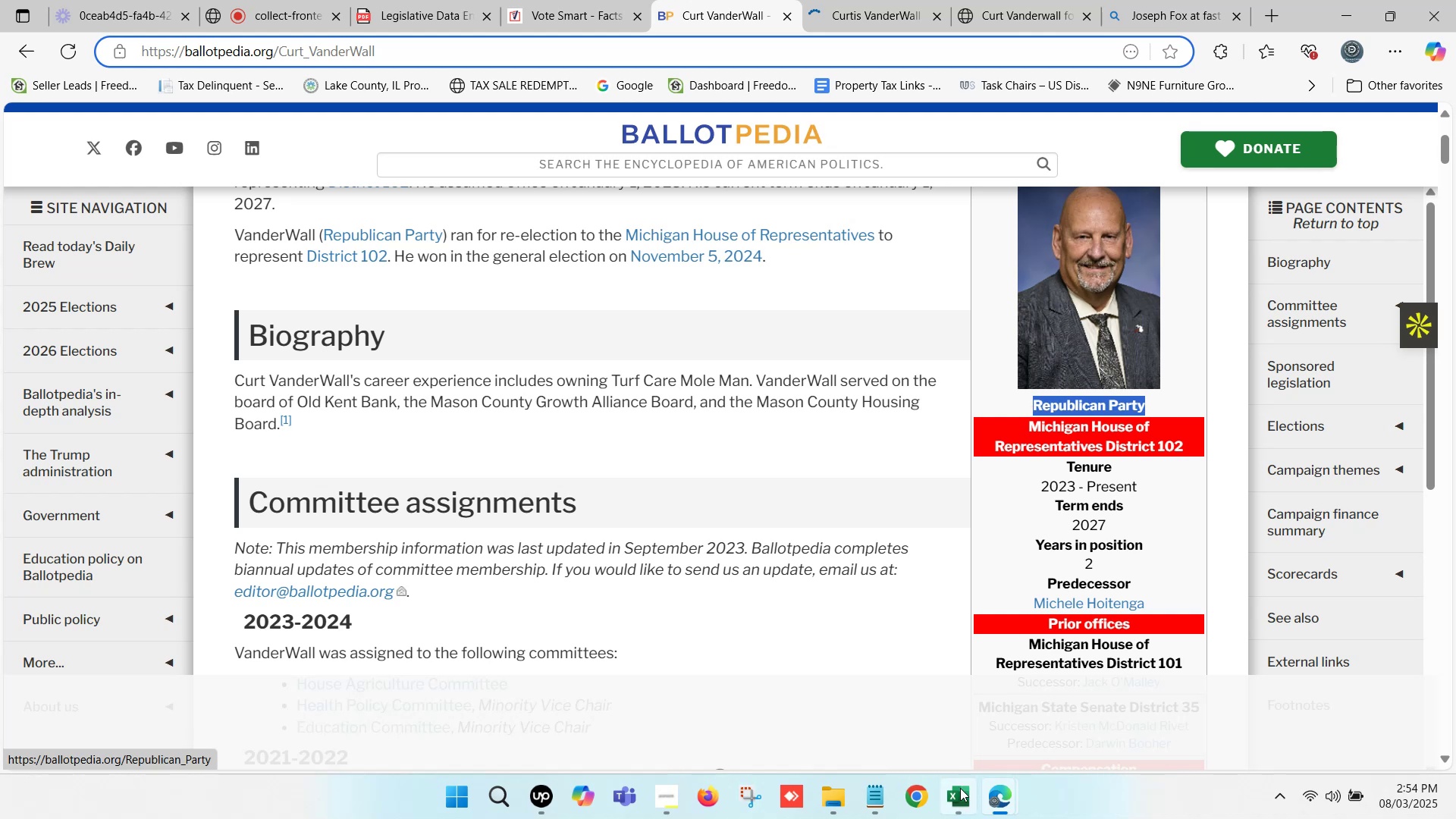 
left_click([960, 790])
 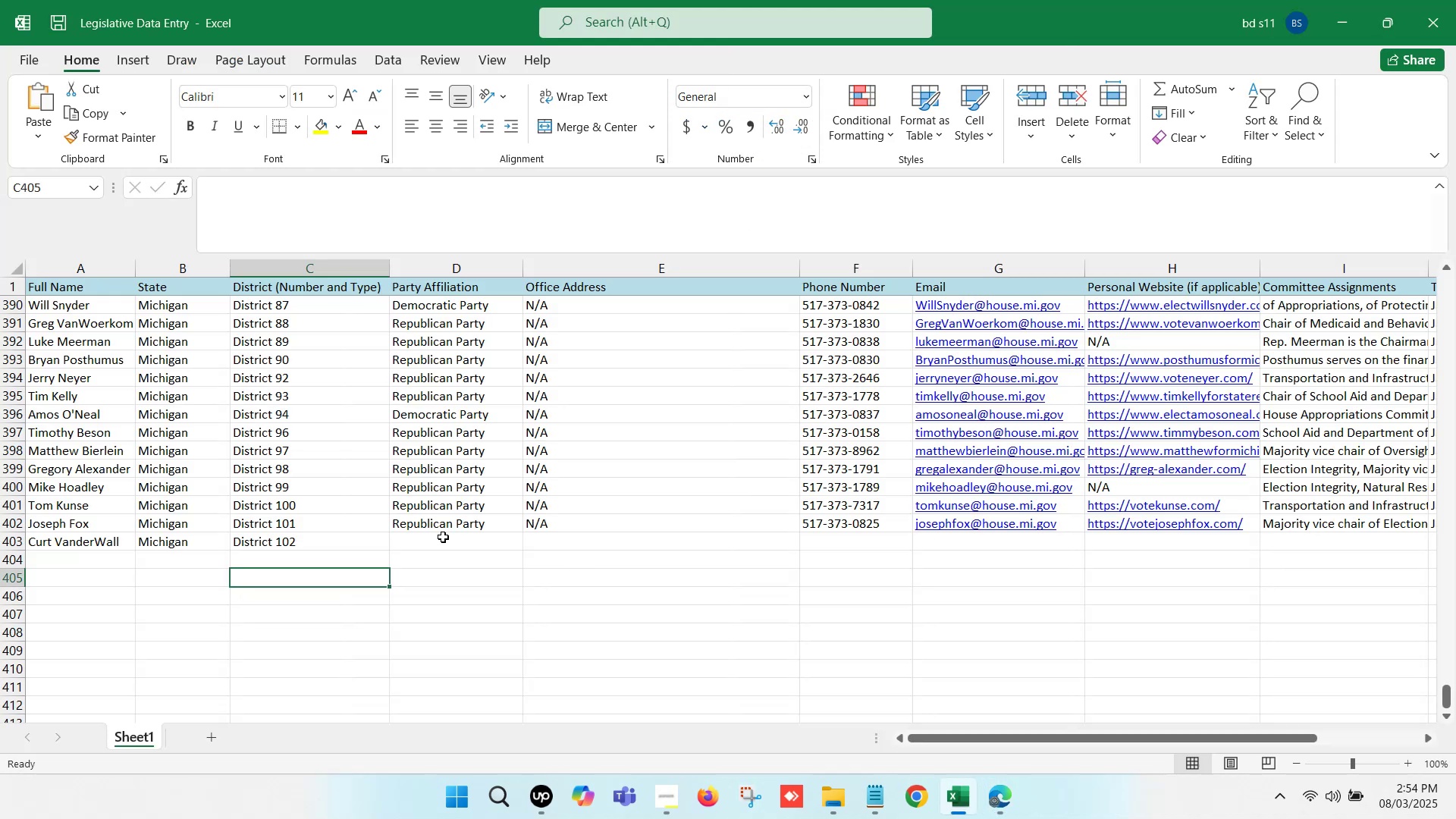 
double_click([443, 537])
 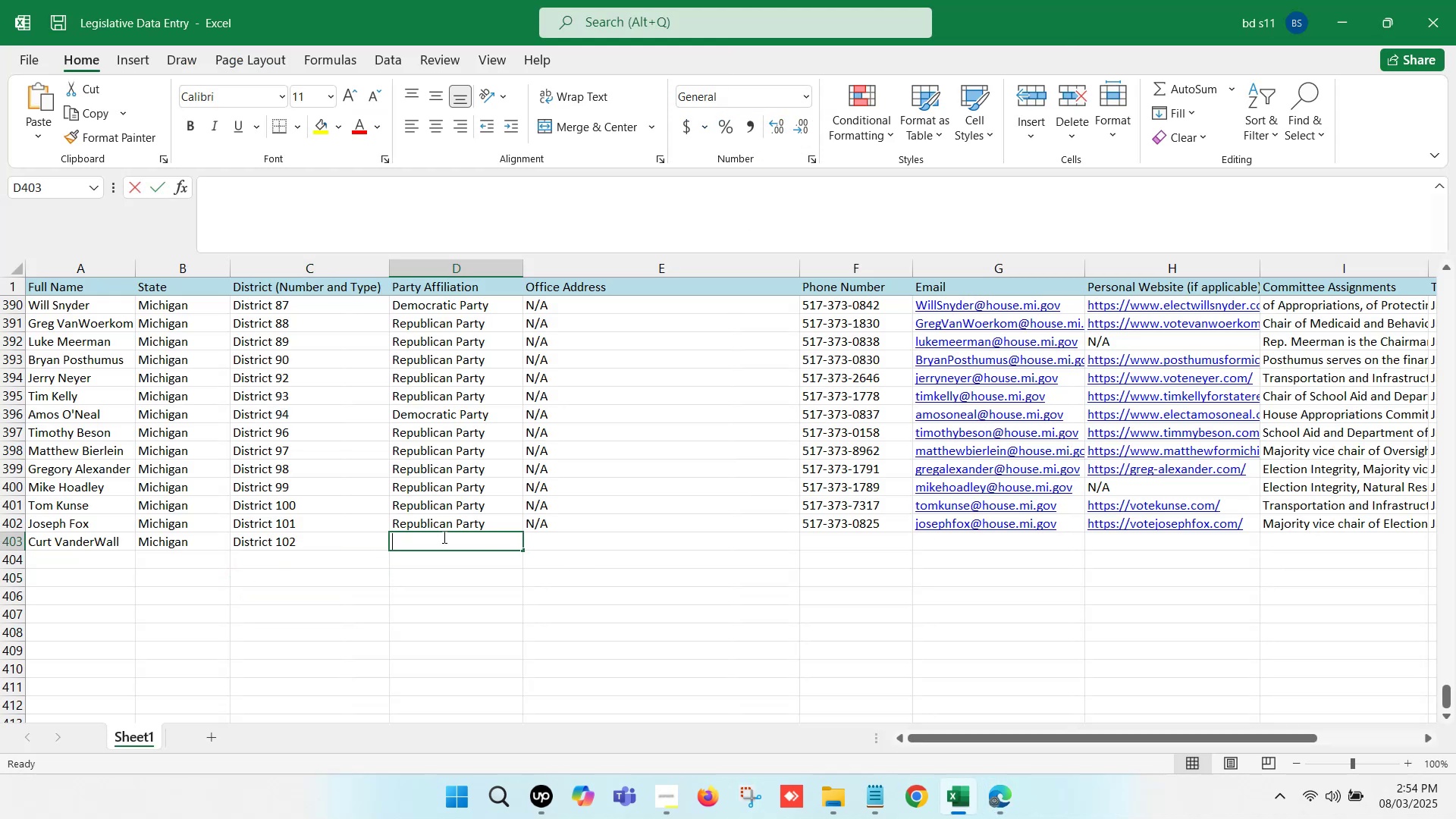 
key(Control+ControlLeft)
 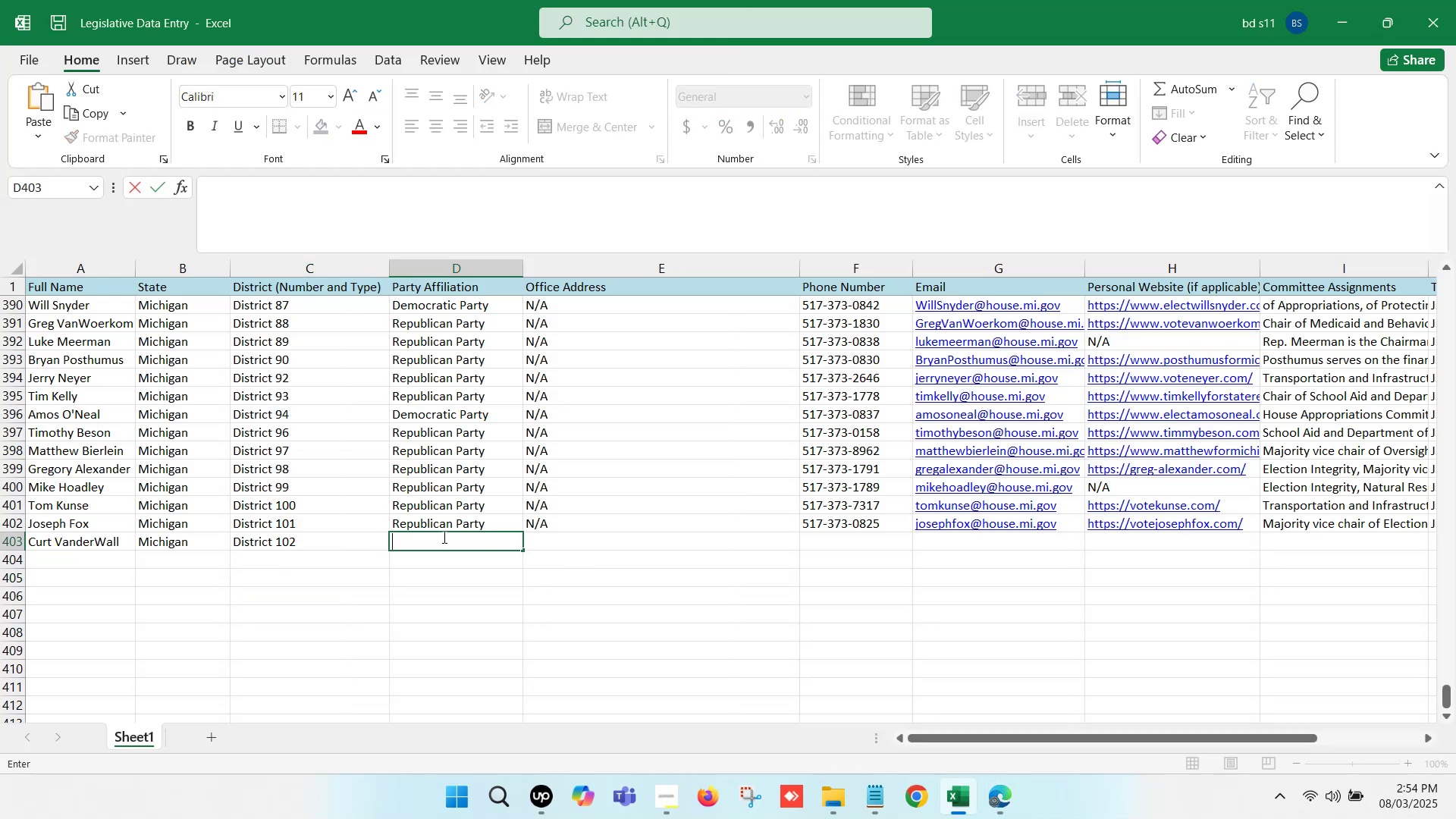 
key(Control+V)
 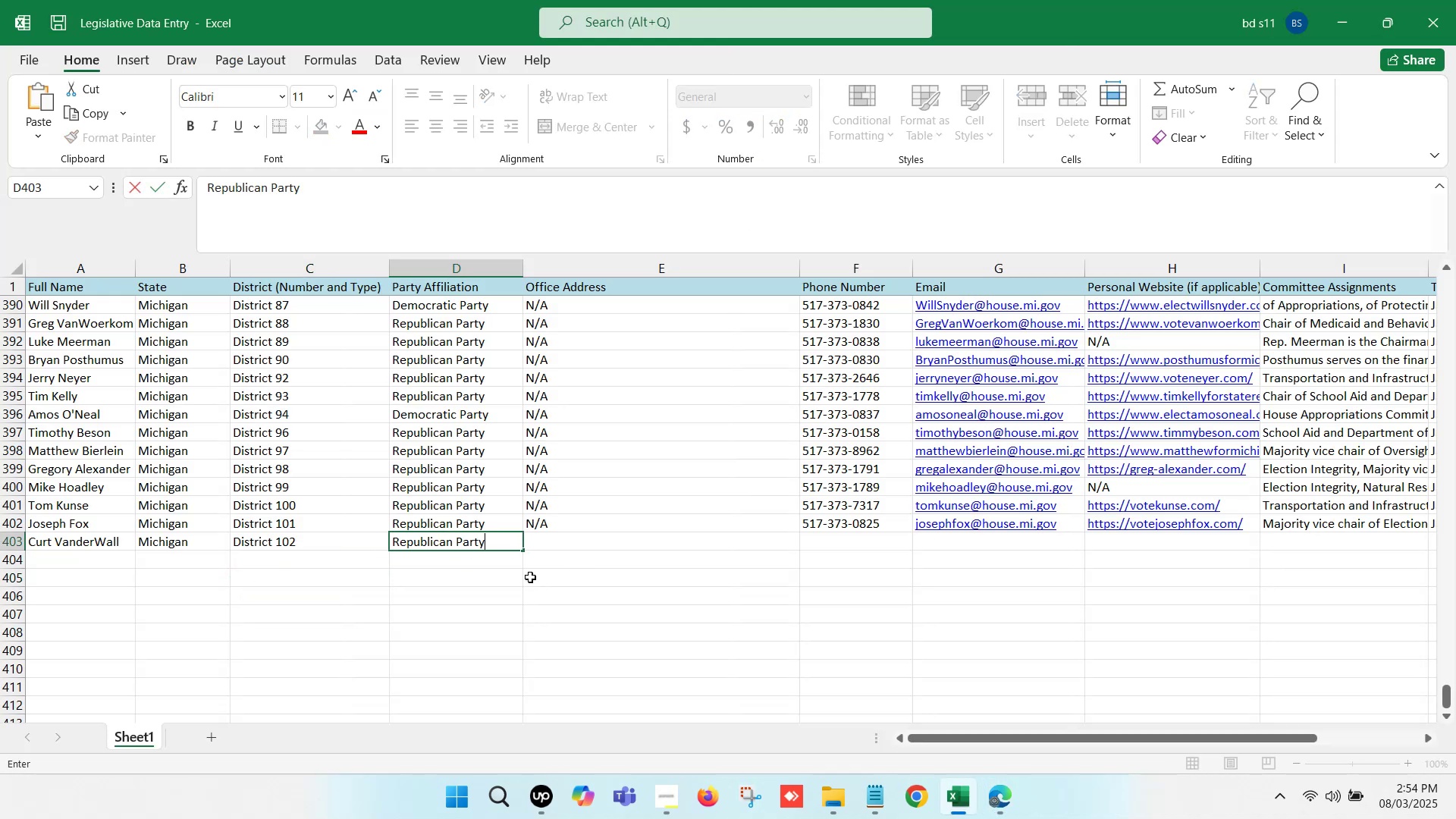 
left_click([532, 579])
 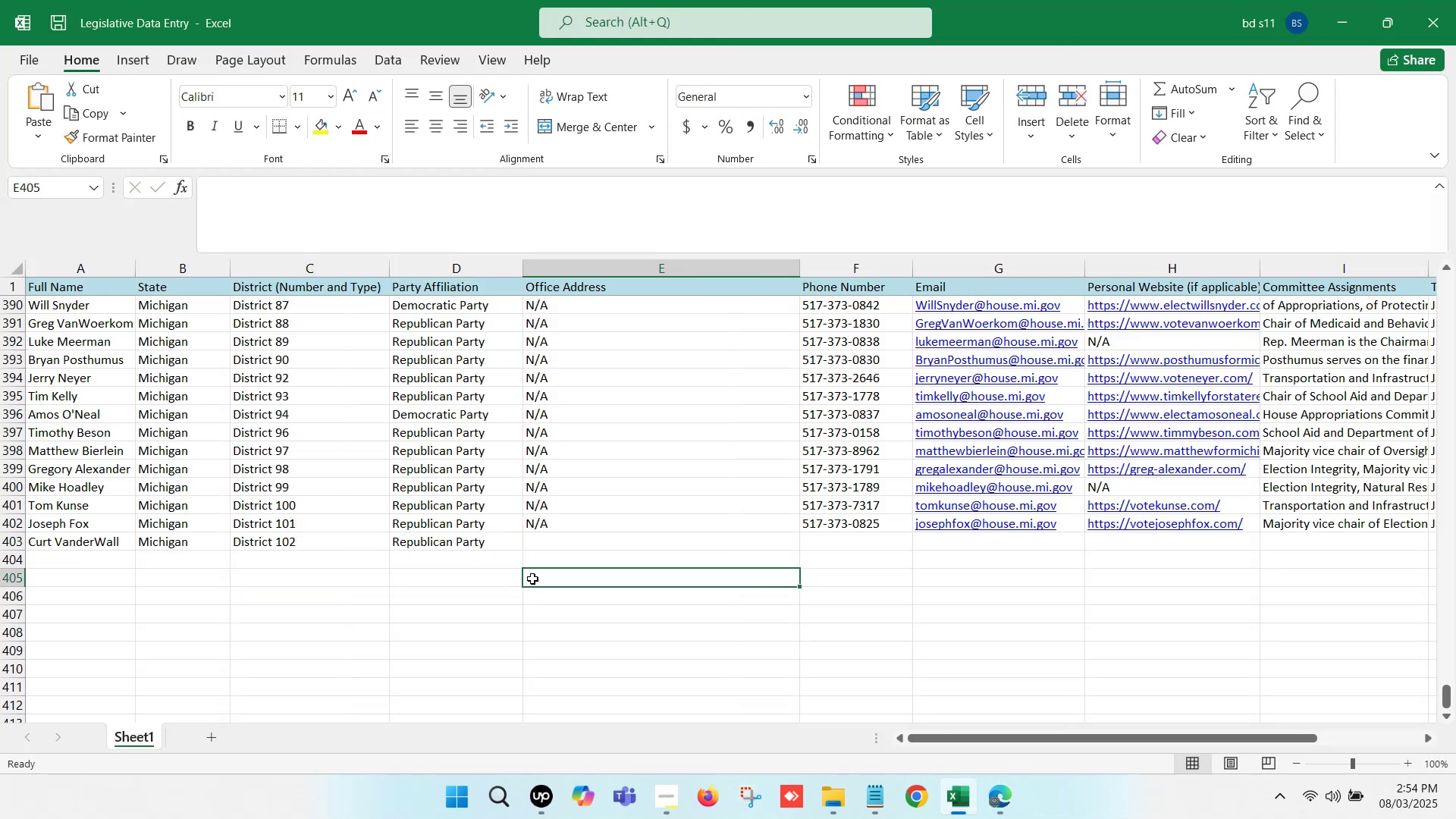 
key(Control+S)
 